 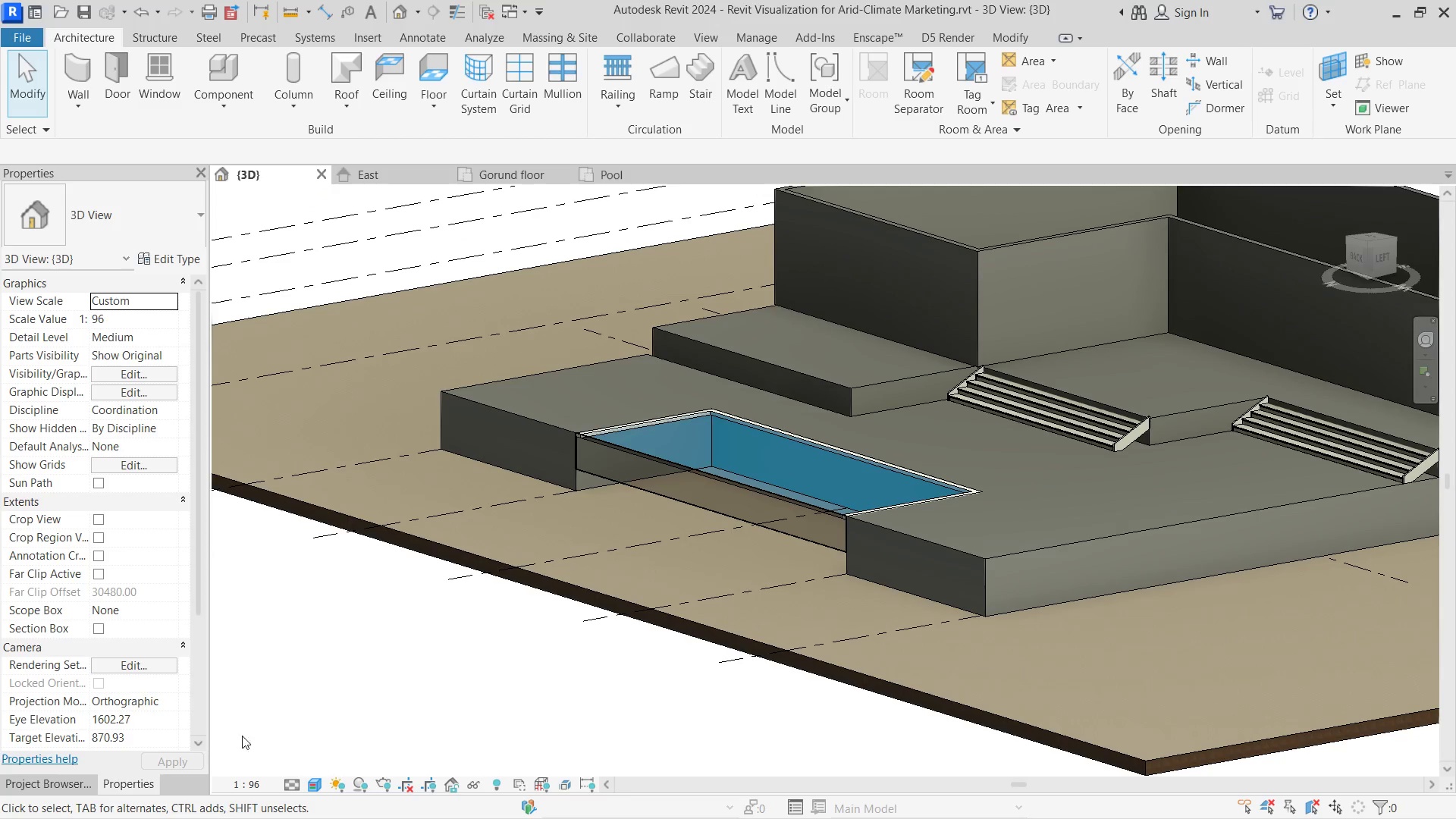 
double_click([109, 347])
 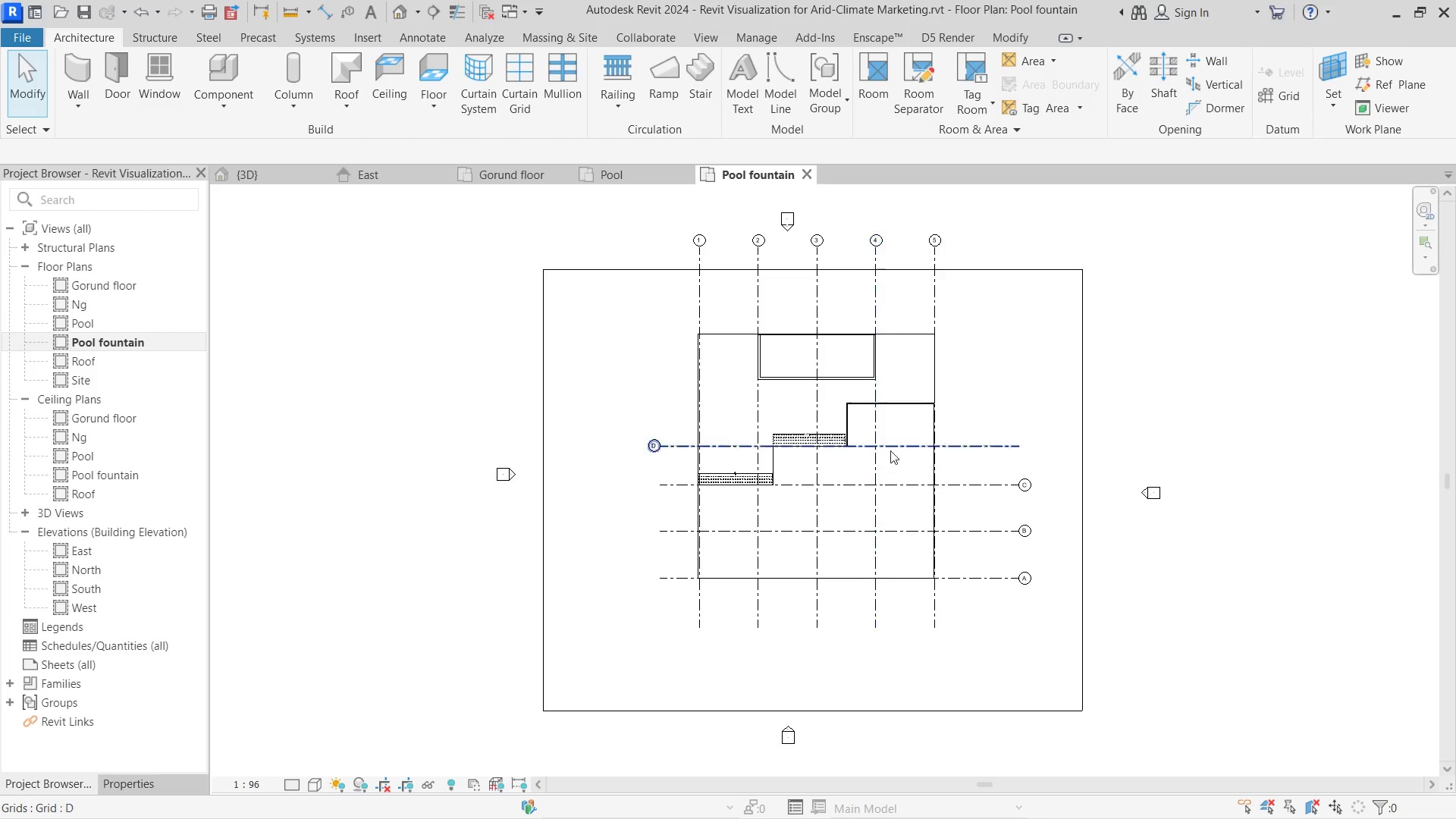 
scroll: coordinate [738, 307], scroll_direction: up, amount: 11.0
 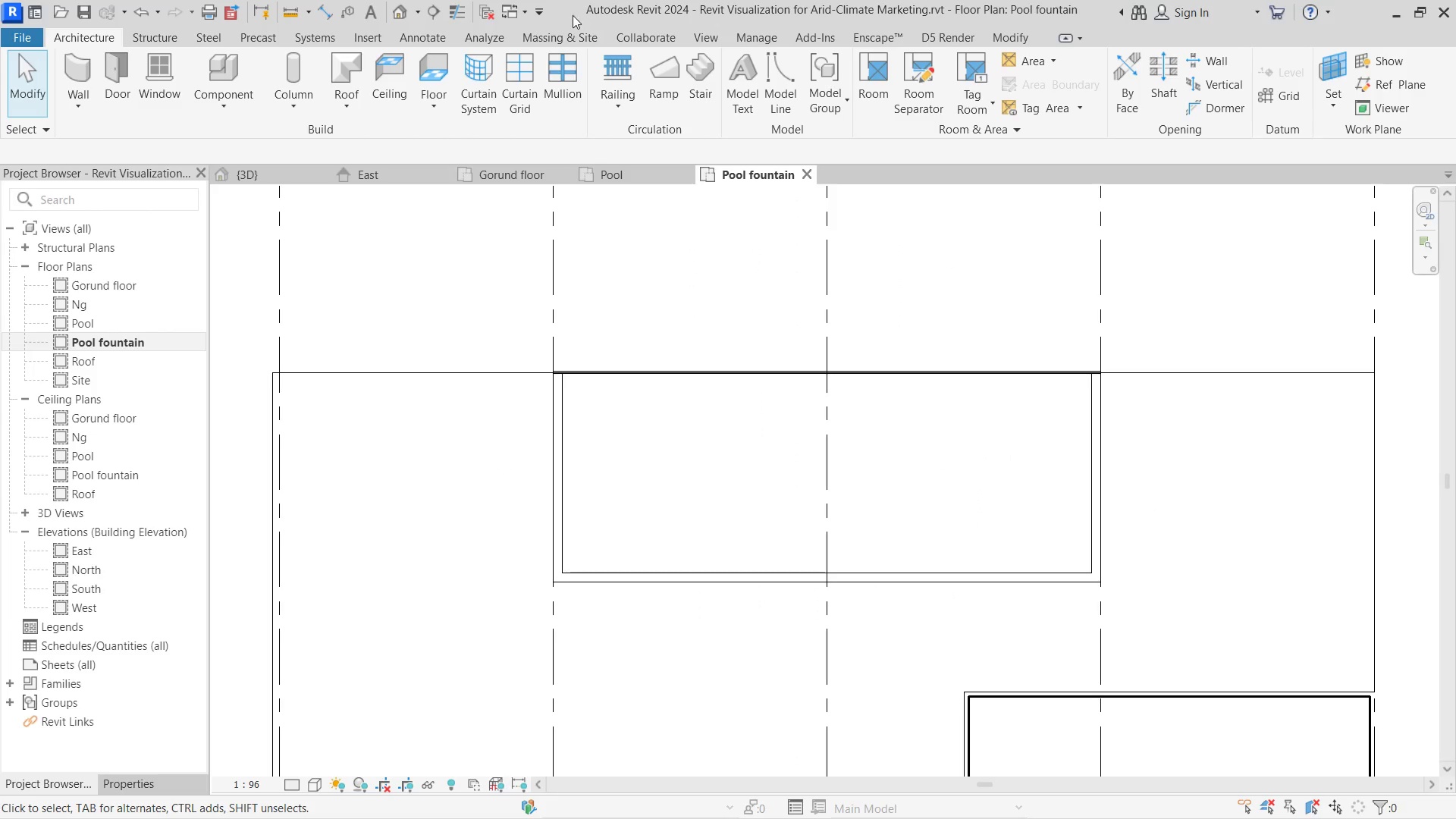 
left_click([435, 59])
 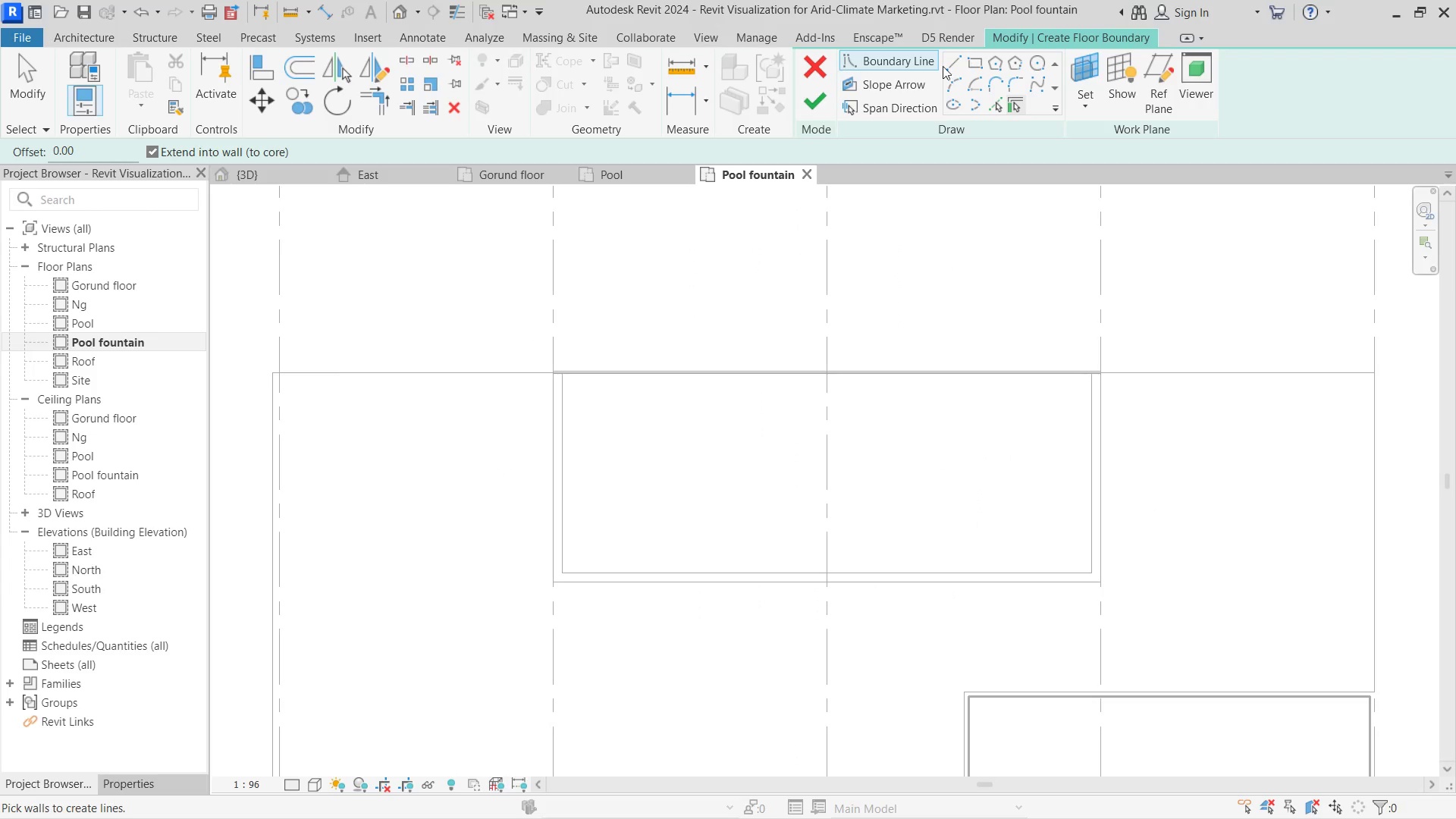 
left_click([965, 64])
 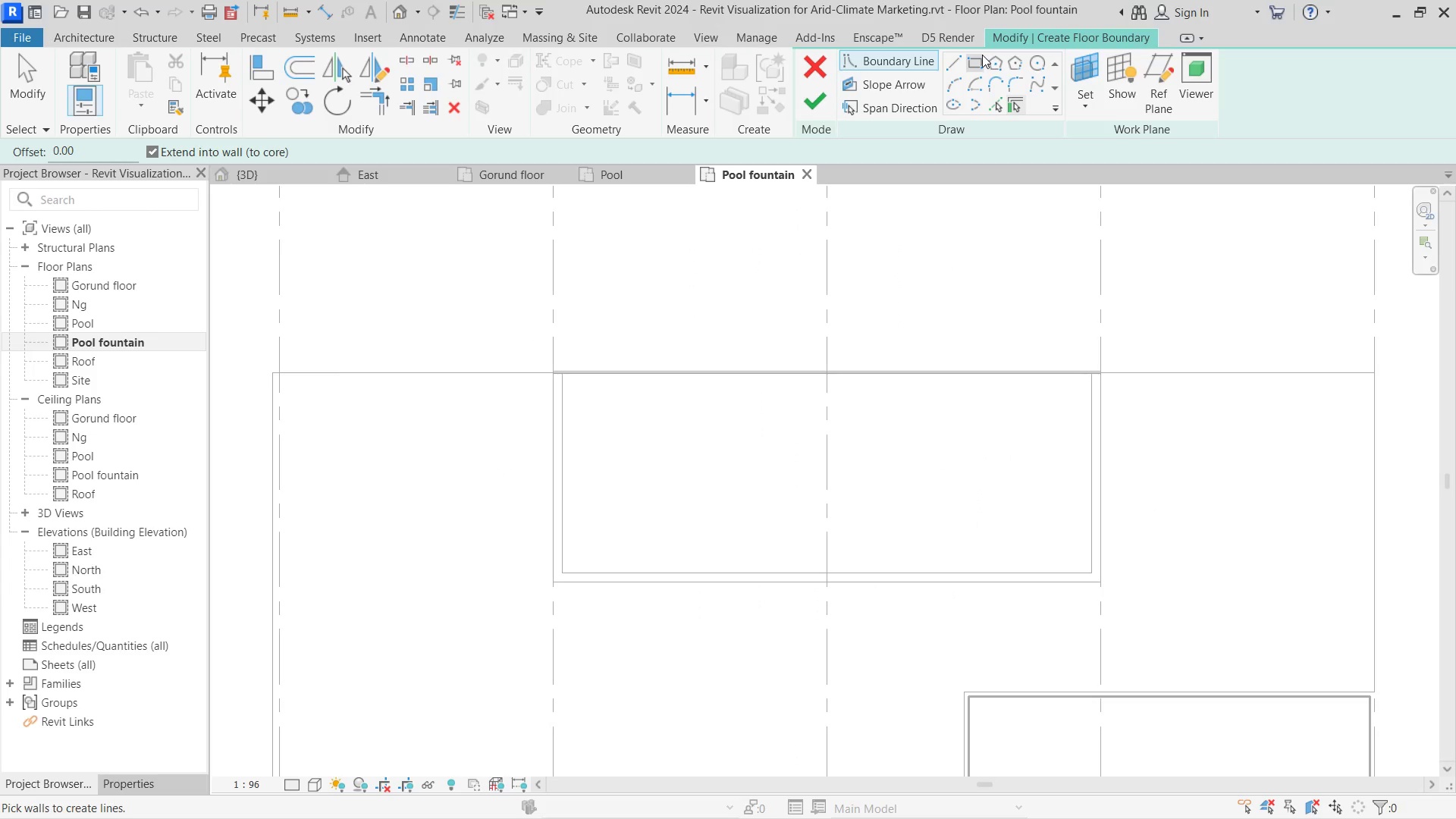 
left_click([980, 56])
 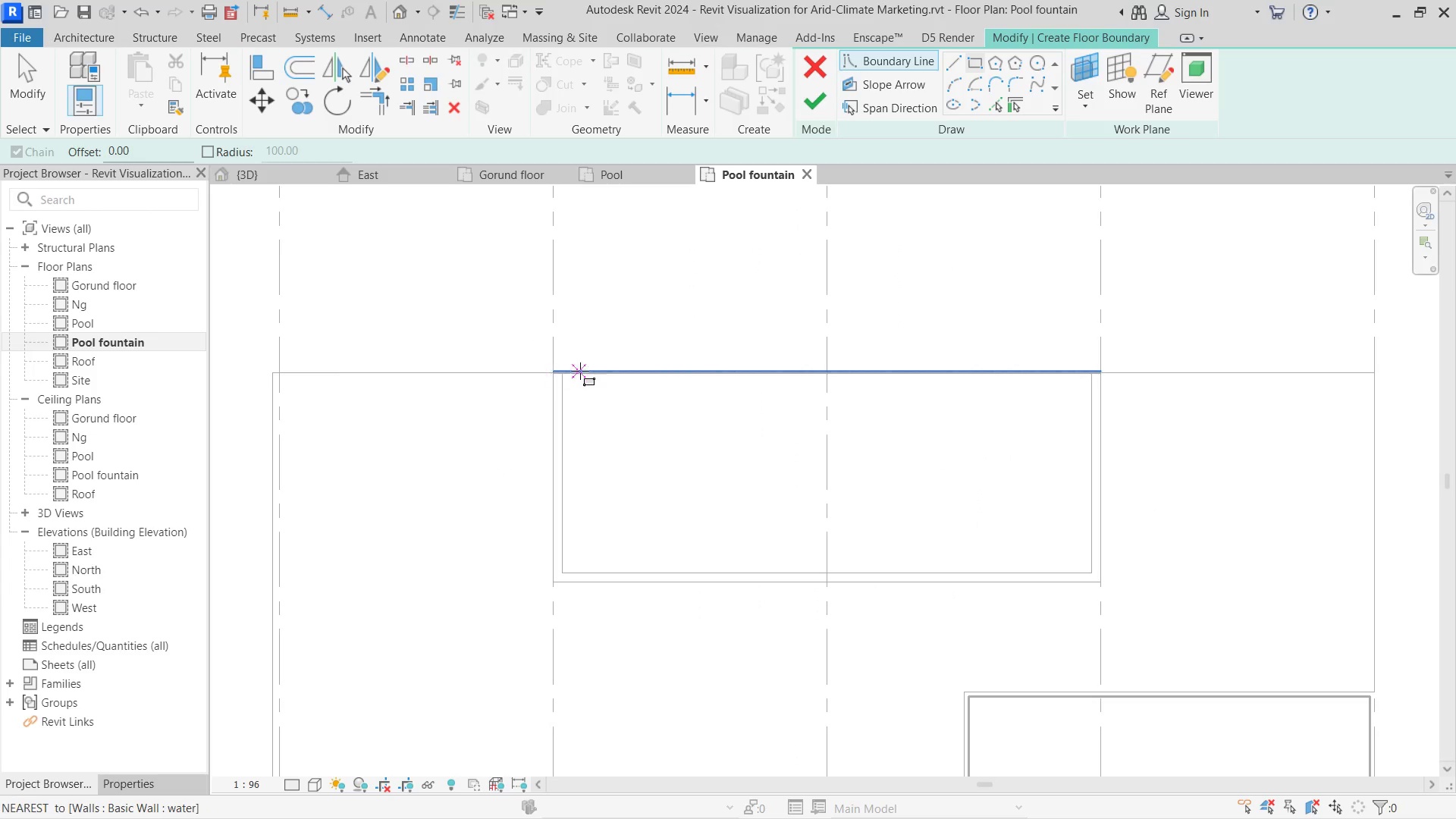 
left_click_drag(start_coordinate=[566, 371], to_coordinate=[570, 367])
 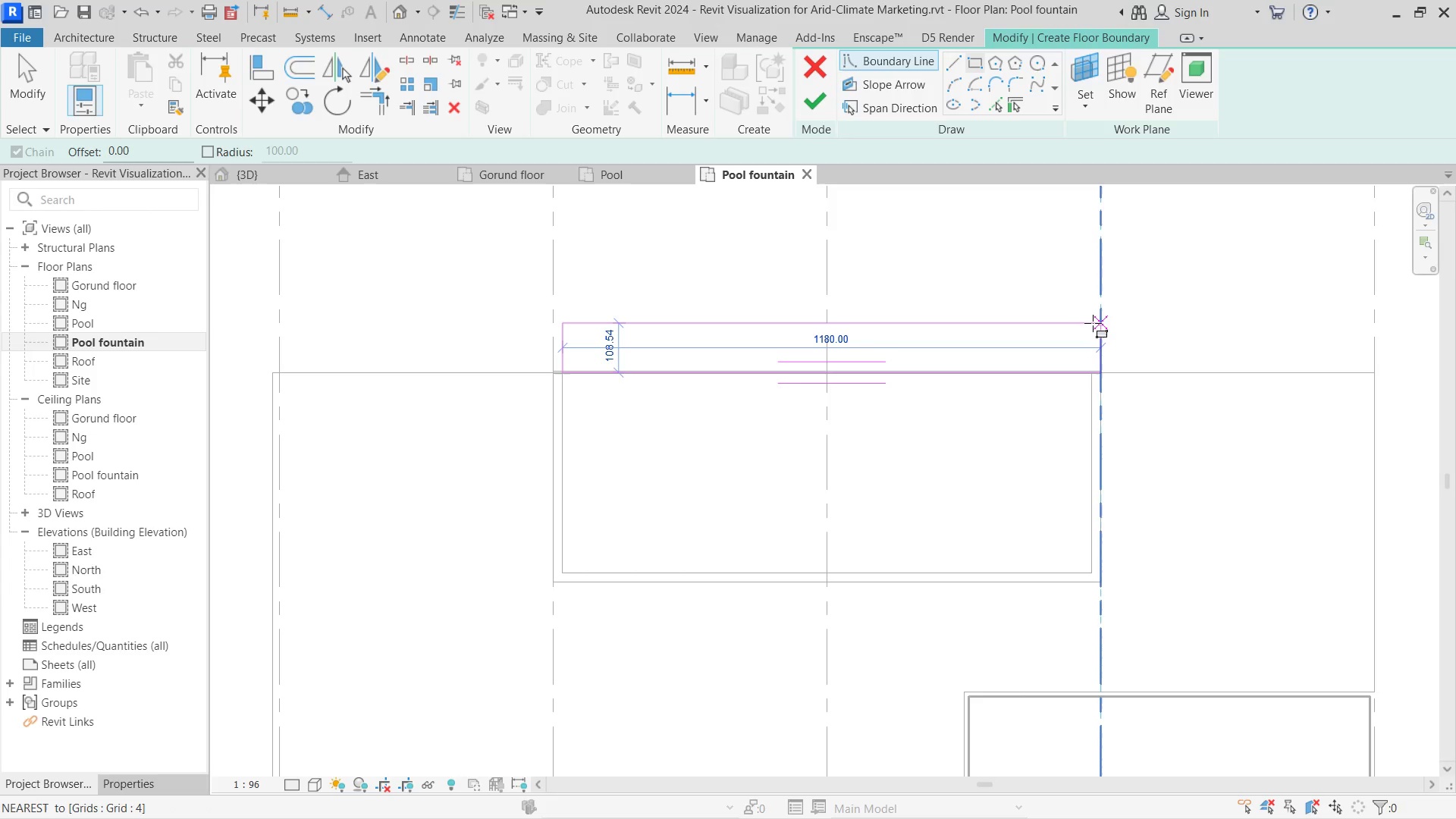 
scroll: coordinate [1091, 321], scroll_direction: up, amount: 3.0
 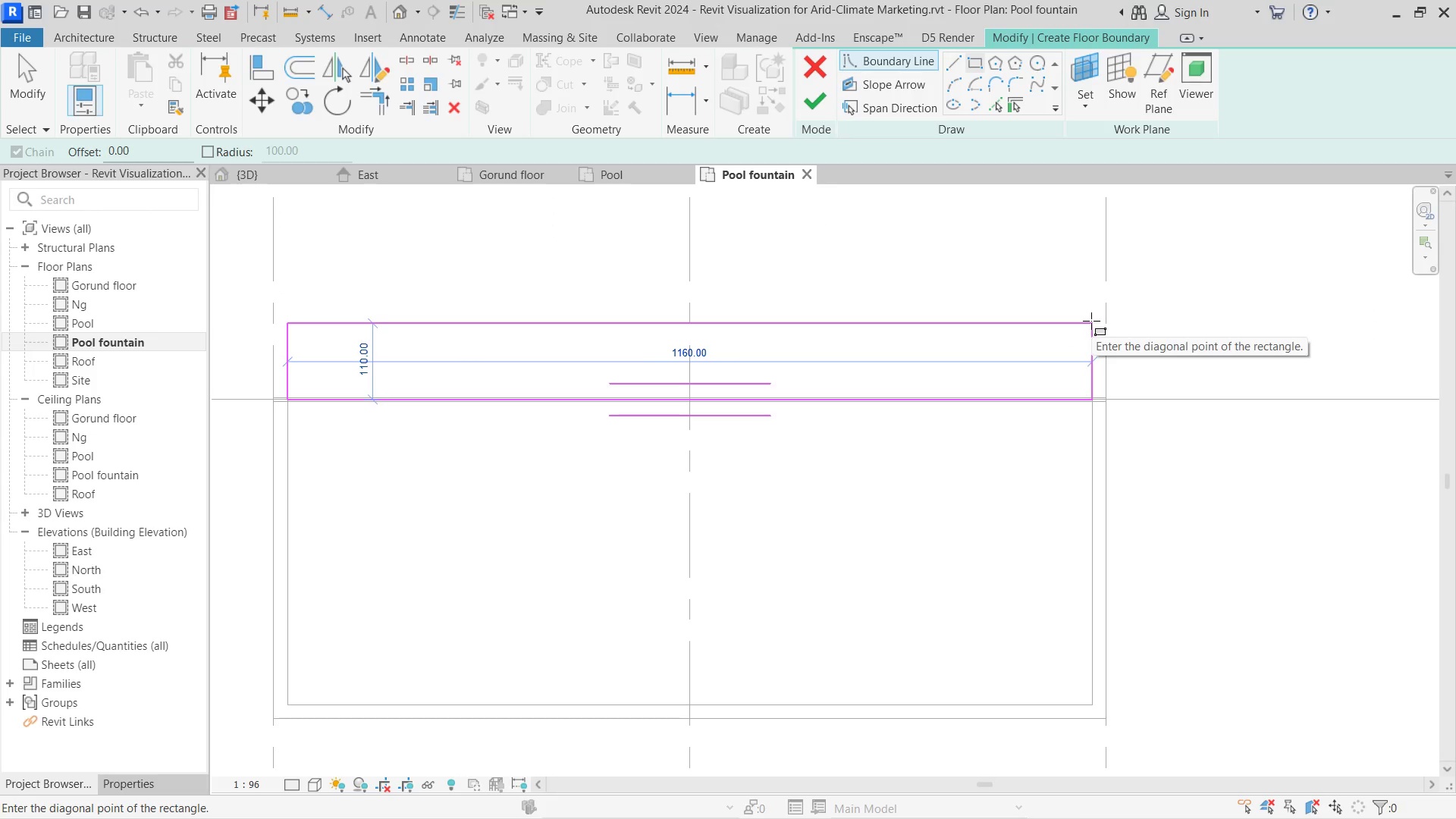 
left_click([1091, 321])
 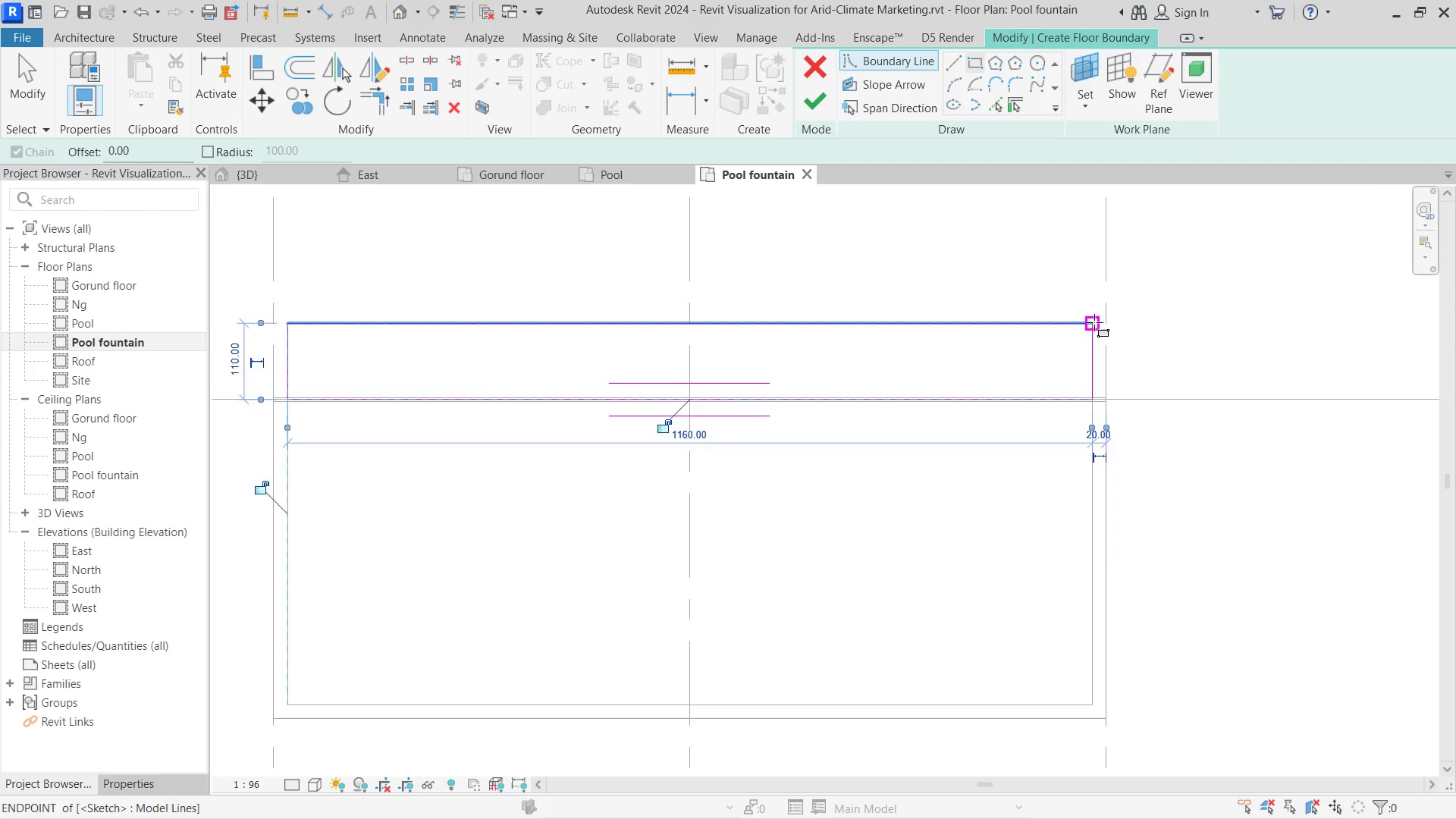 
scroll: coordinate [1094, 322], scroll_direction: down, amount: 3.0
 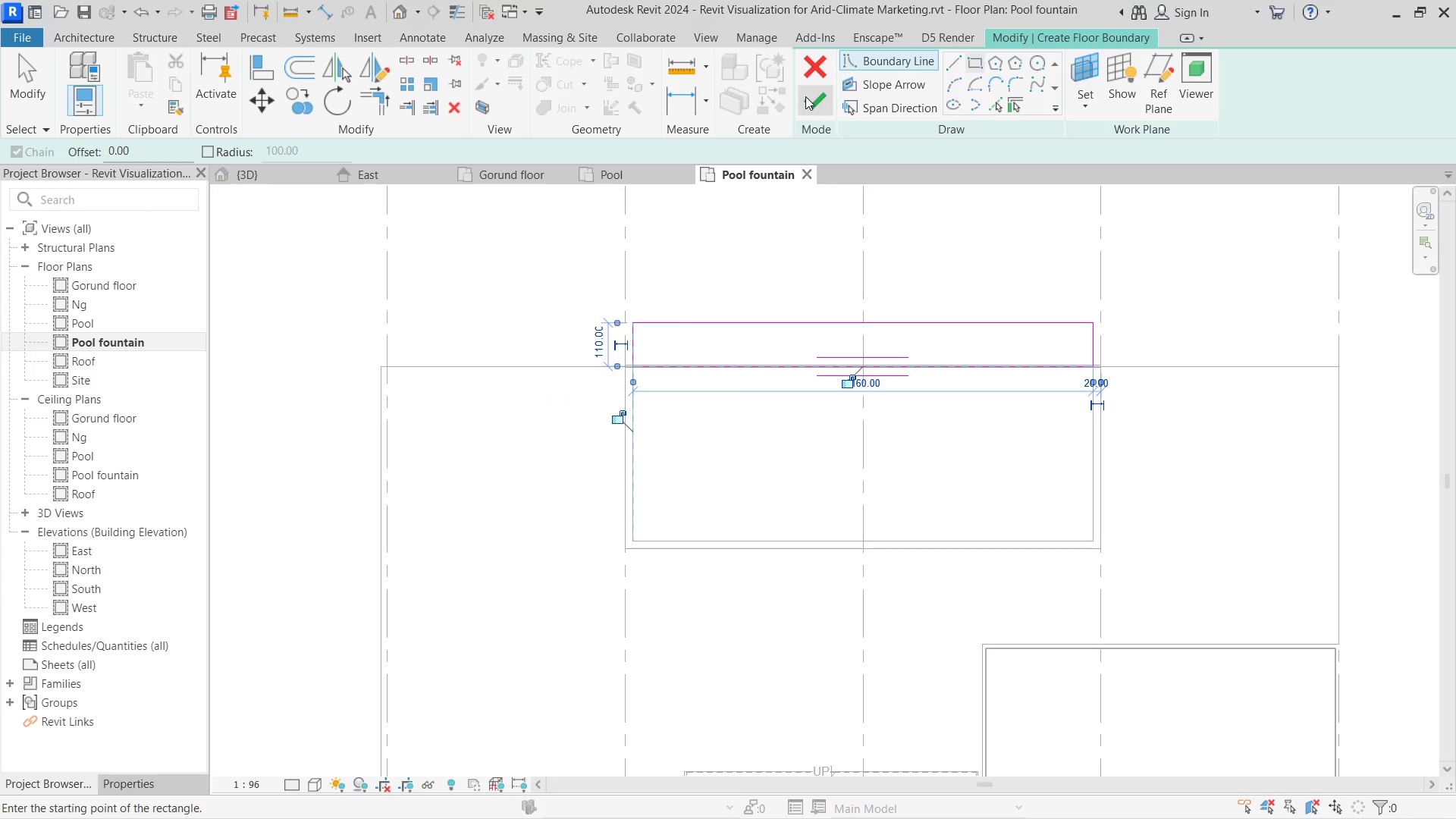 
left_click([805, 96])
 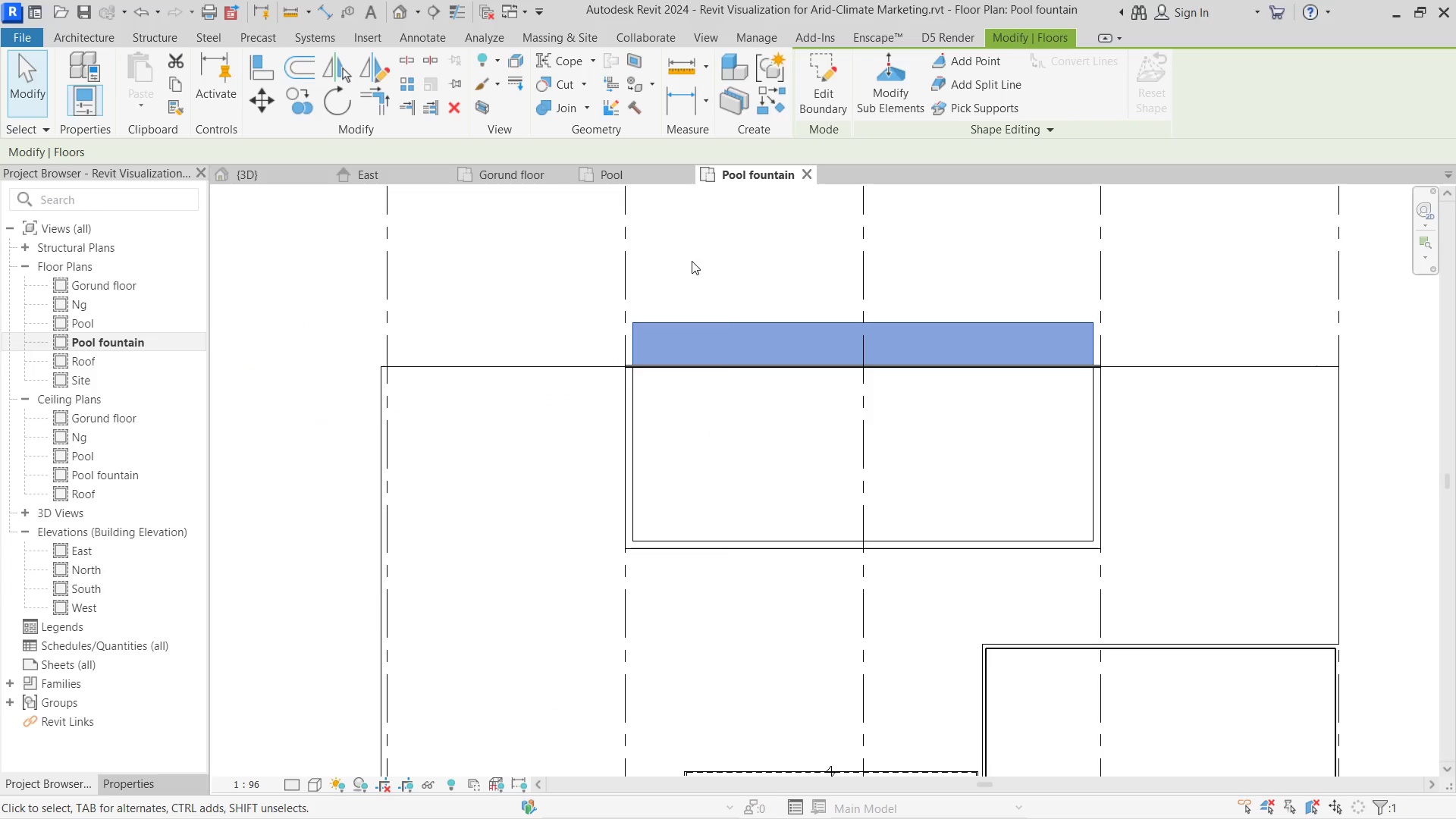 
left_click([680, 245])
 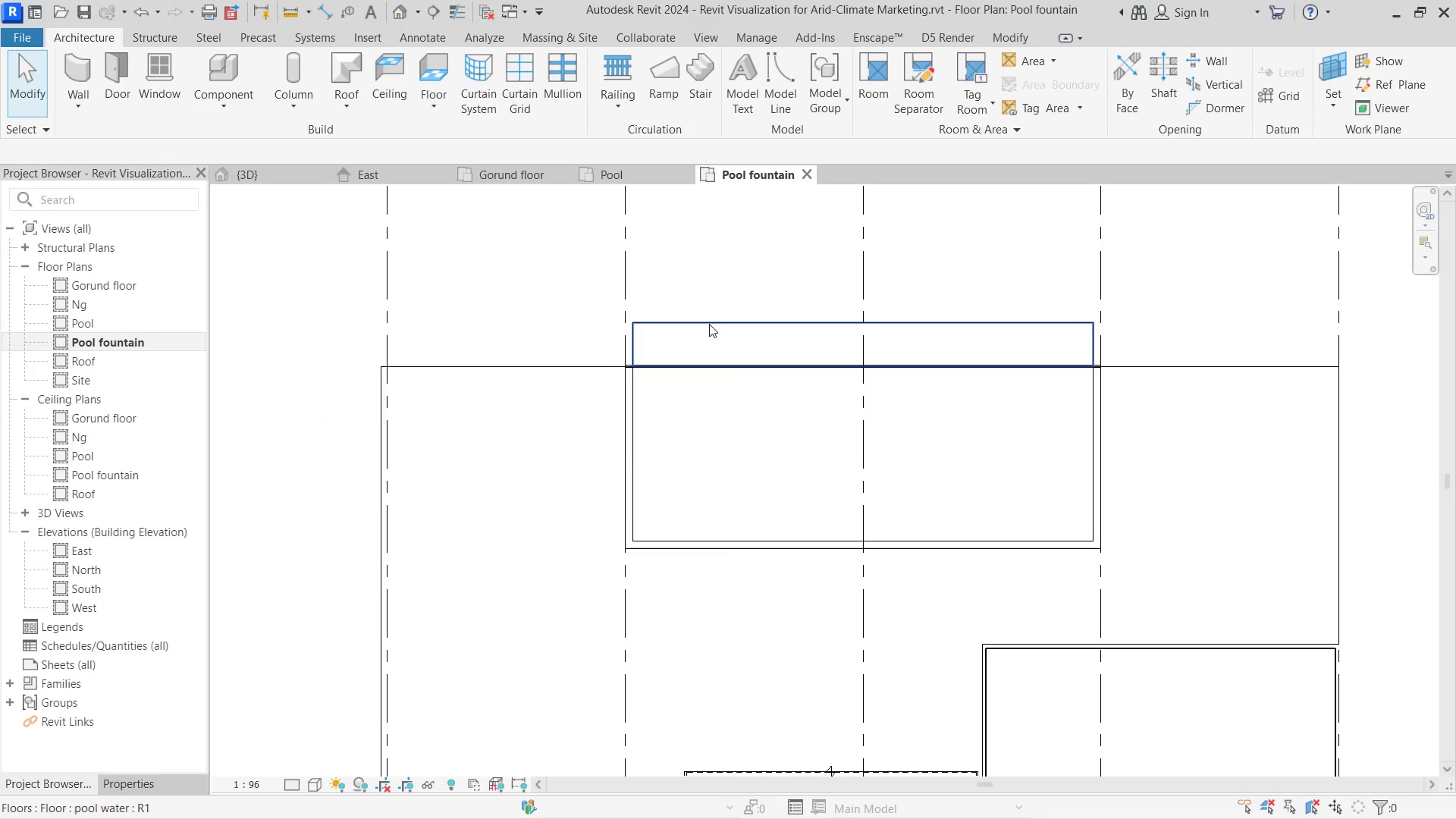 
left_click([710, 327])
 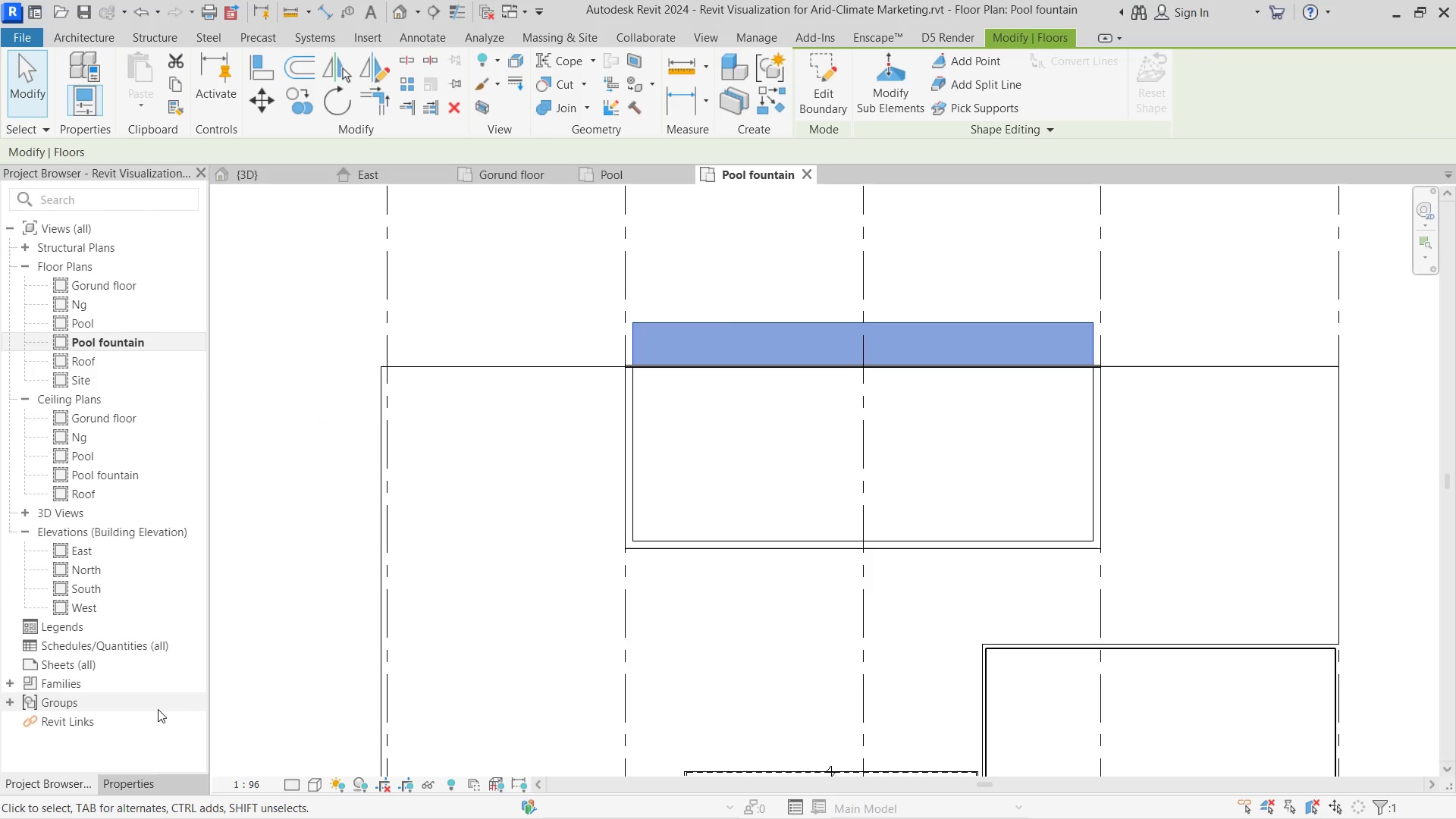 
left_click([154, 789])
 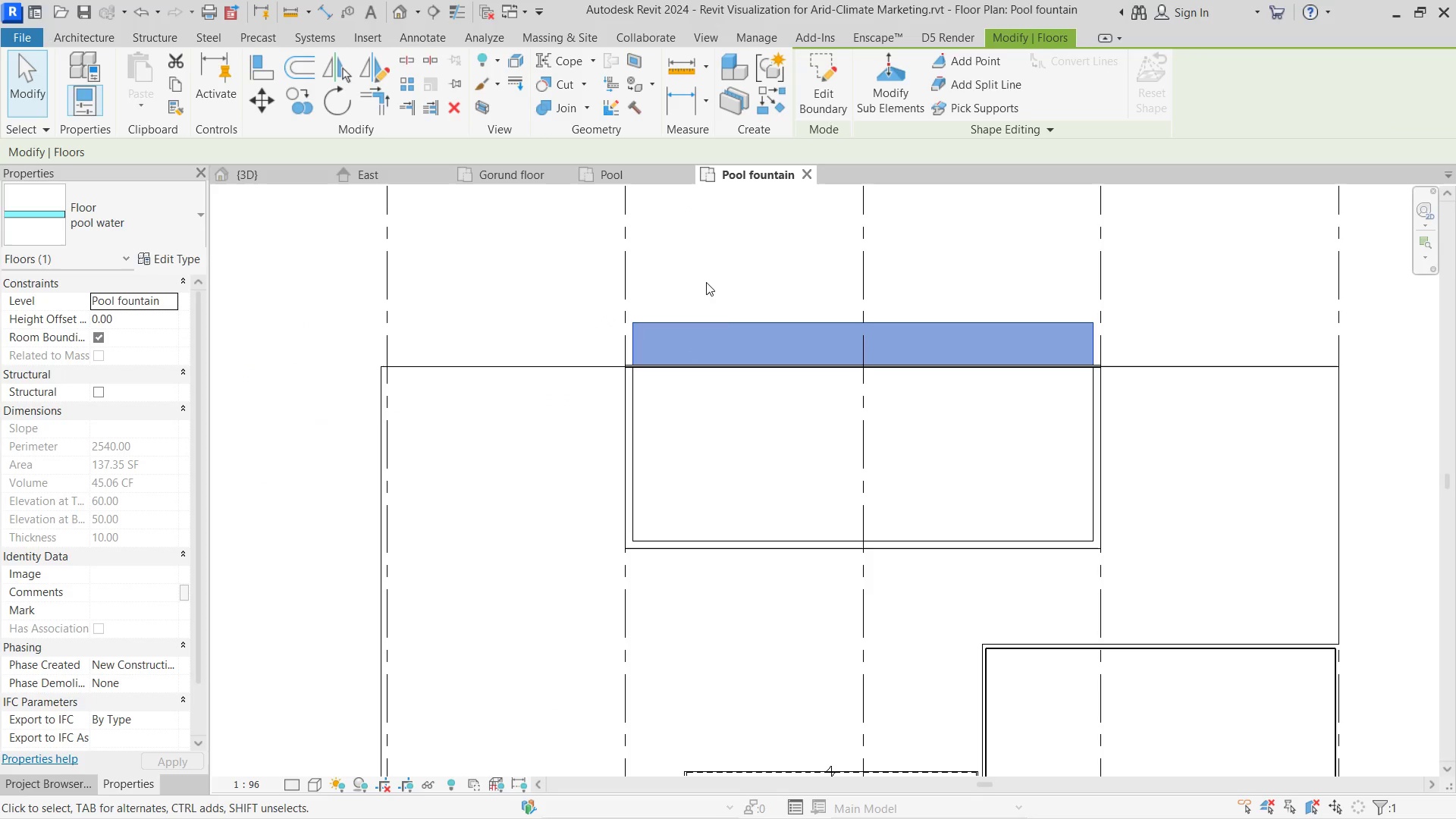 
left_click([721, 274])
 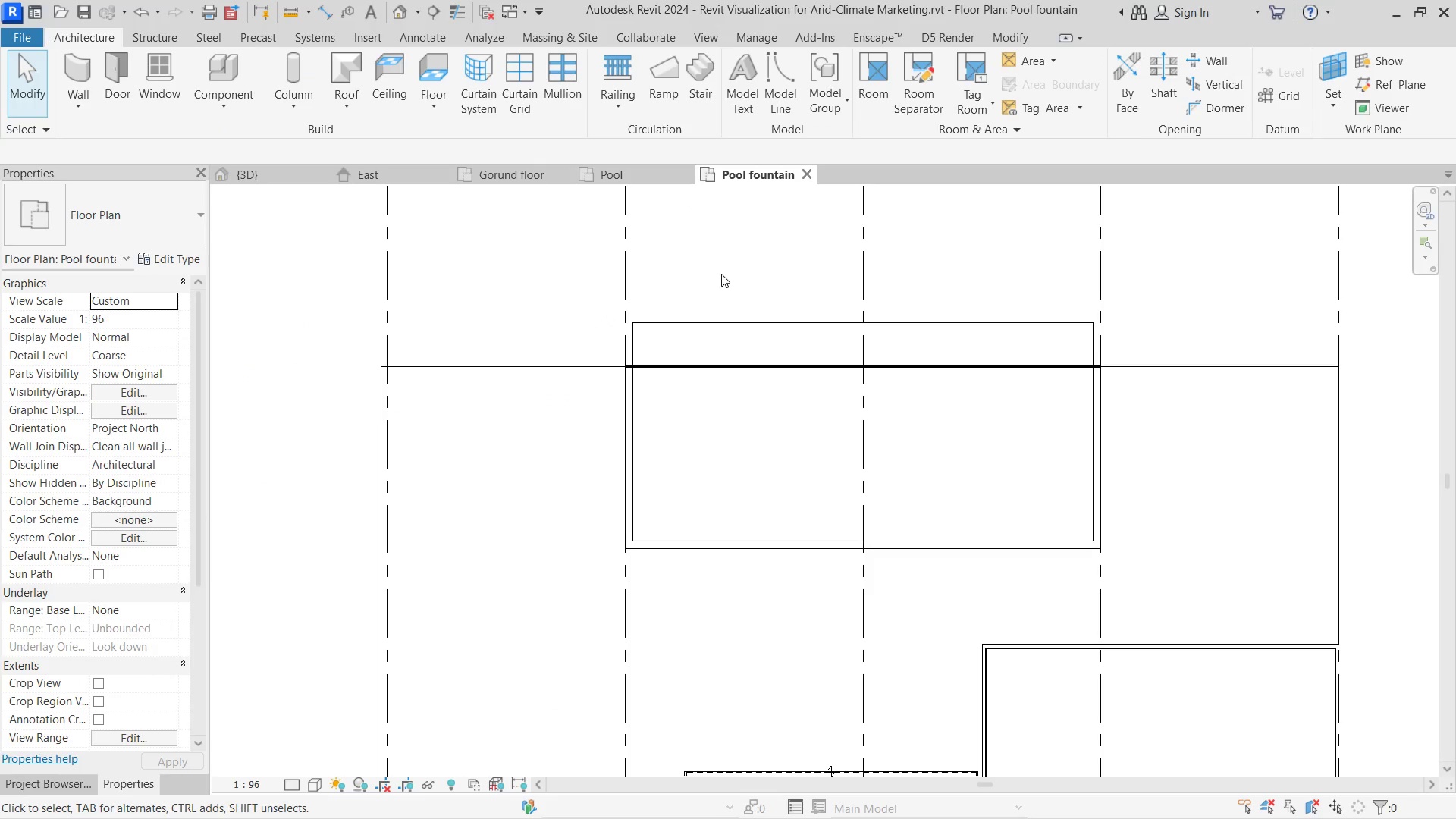 
scroll: coordinate [721, 274], scroll_direction: up, amount: 1.0
 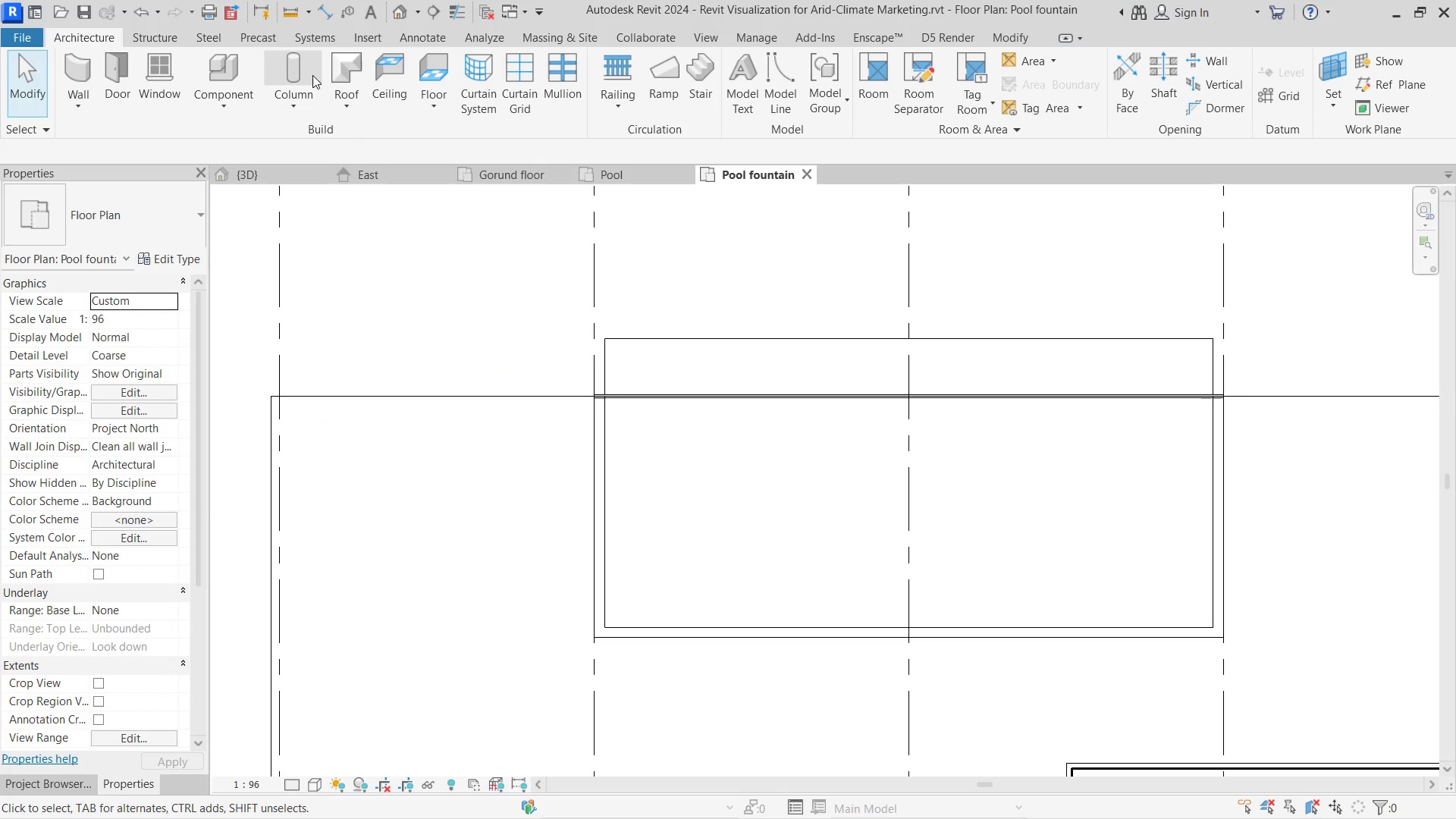 
left_click([447, 66])
 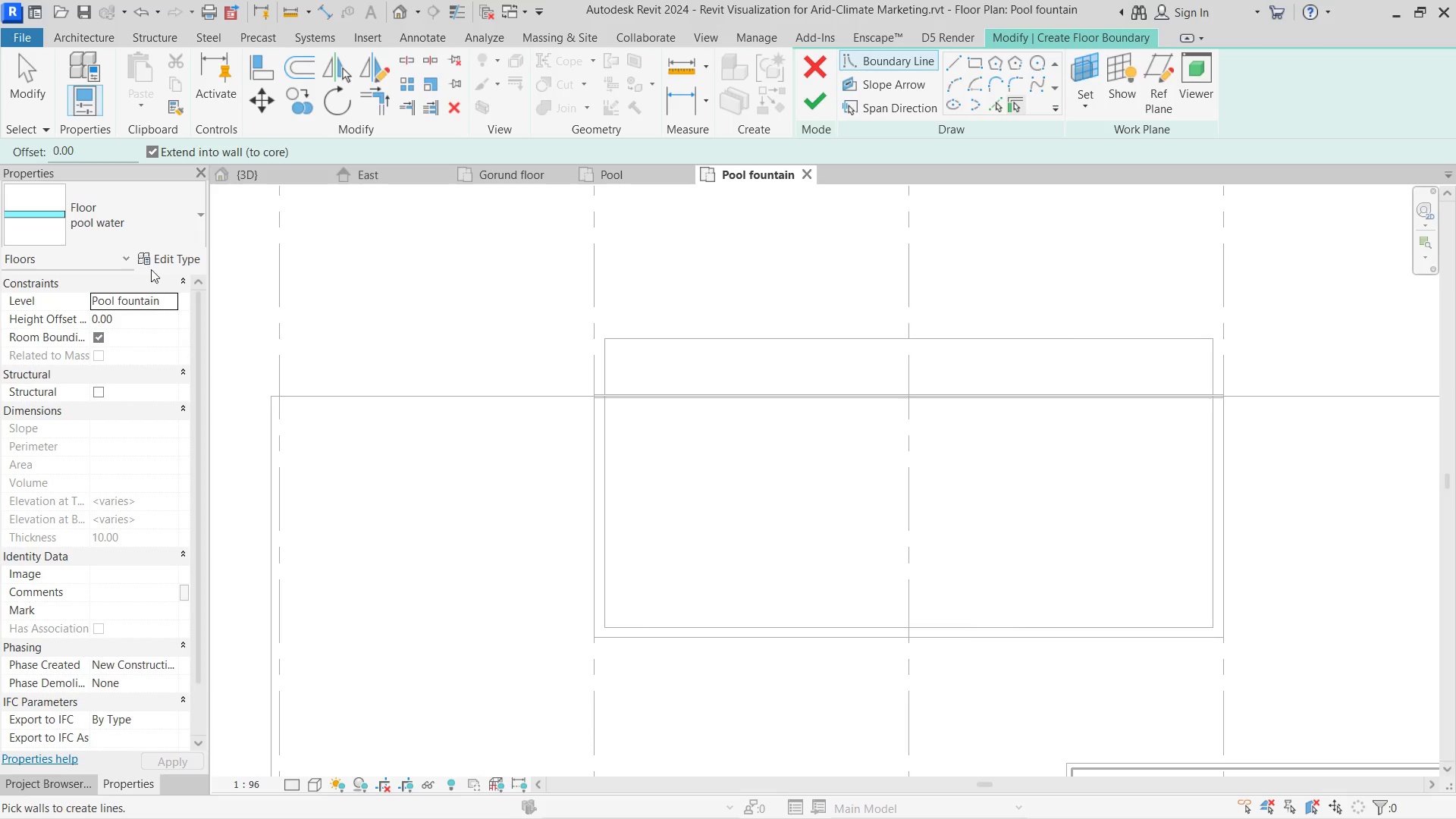 
left_click([138, 224])
 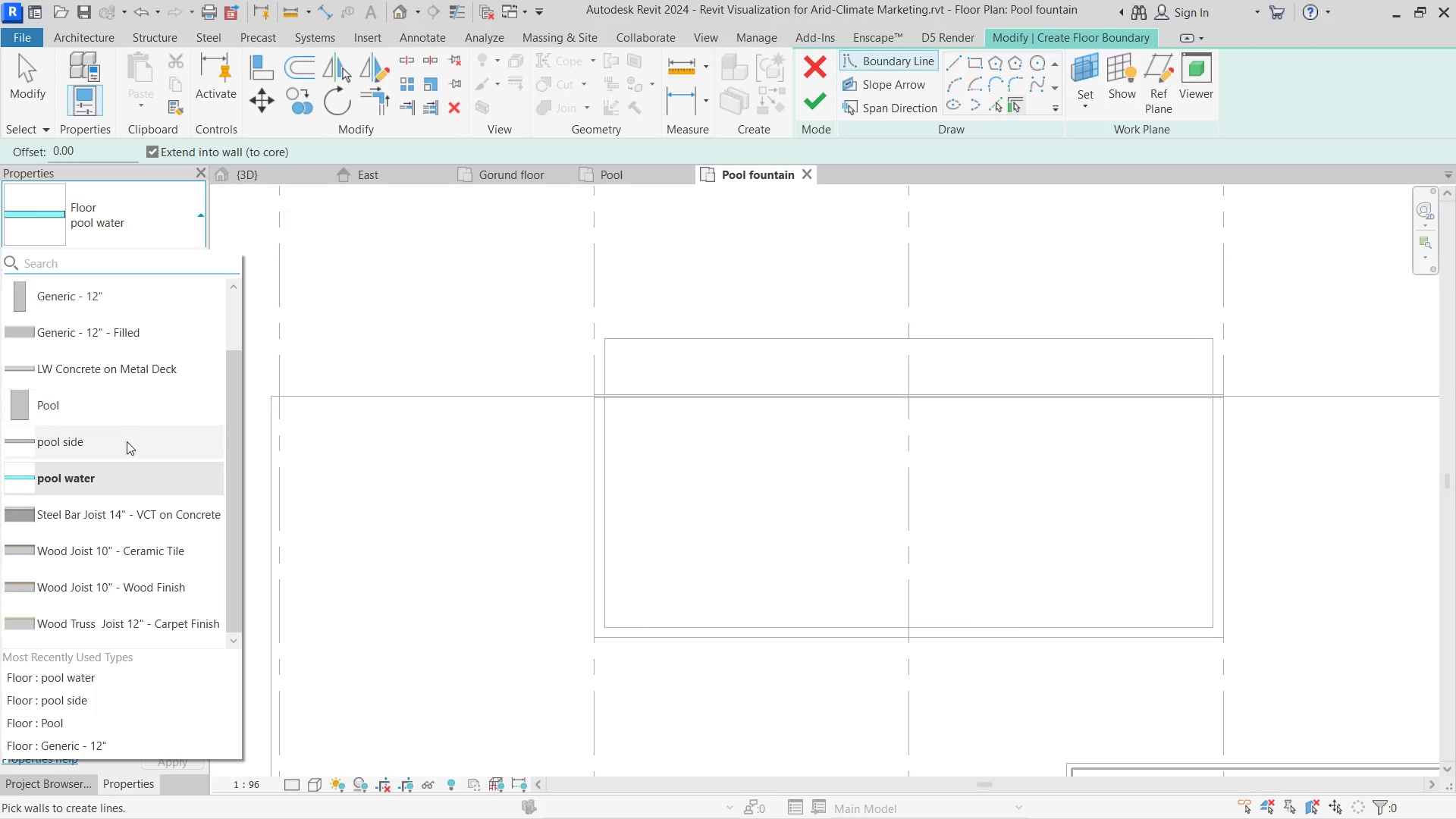 
left_click([127, 441])
 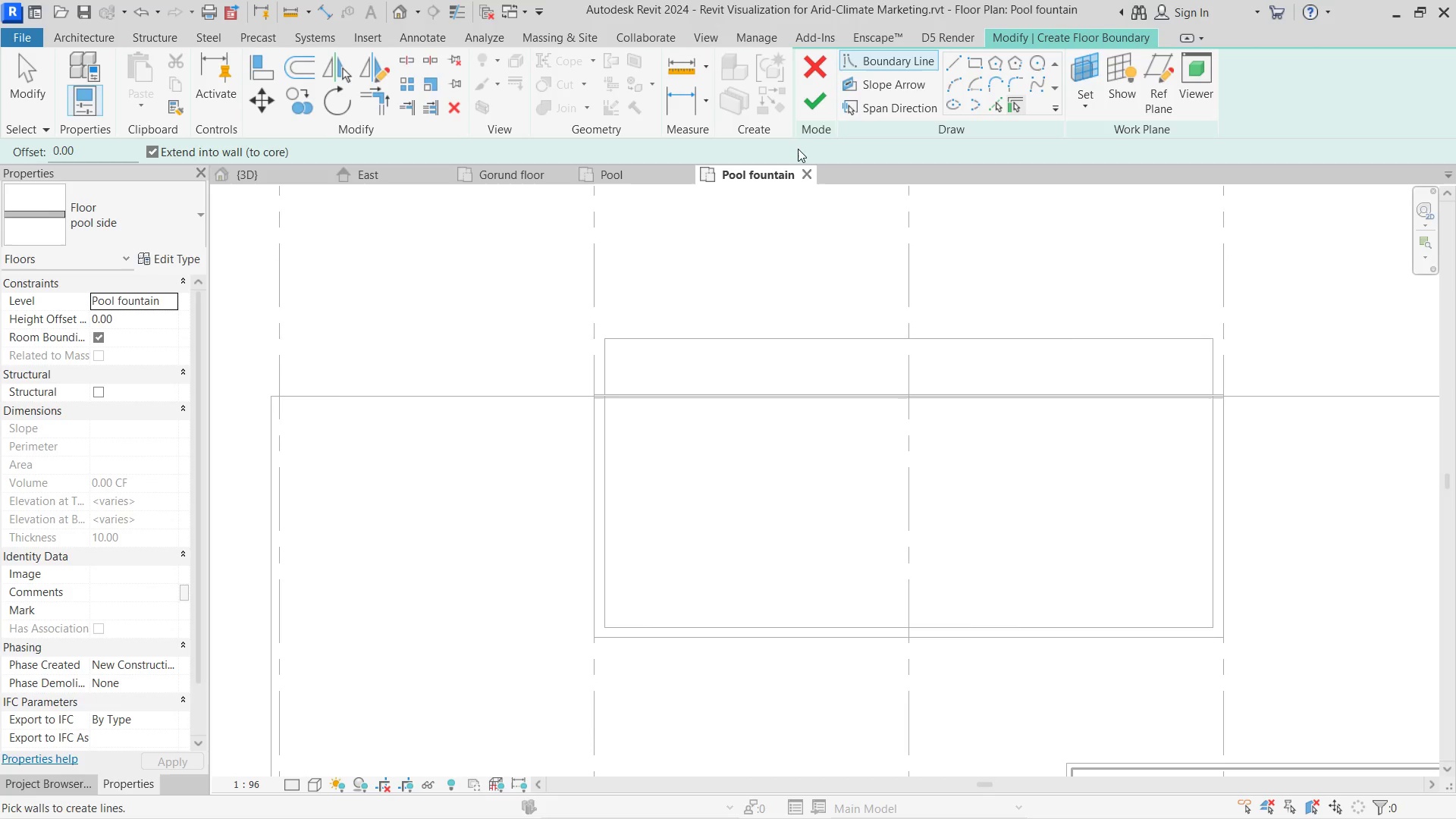 
scroll: coordinate [804, 146], scroll_direction: up, amount: 2.0
 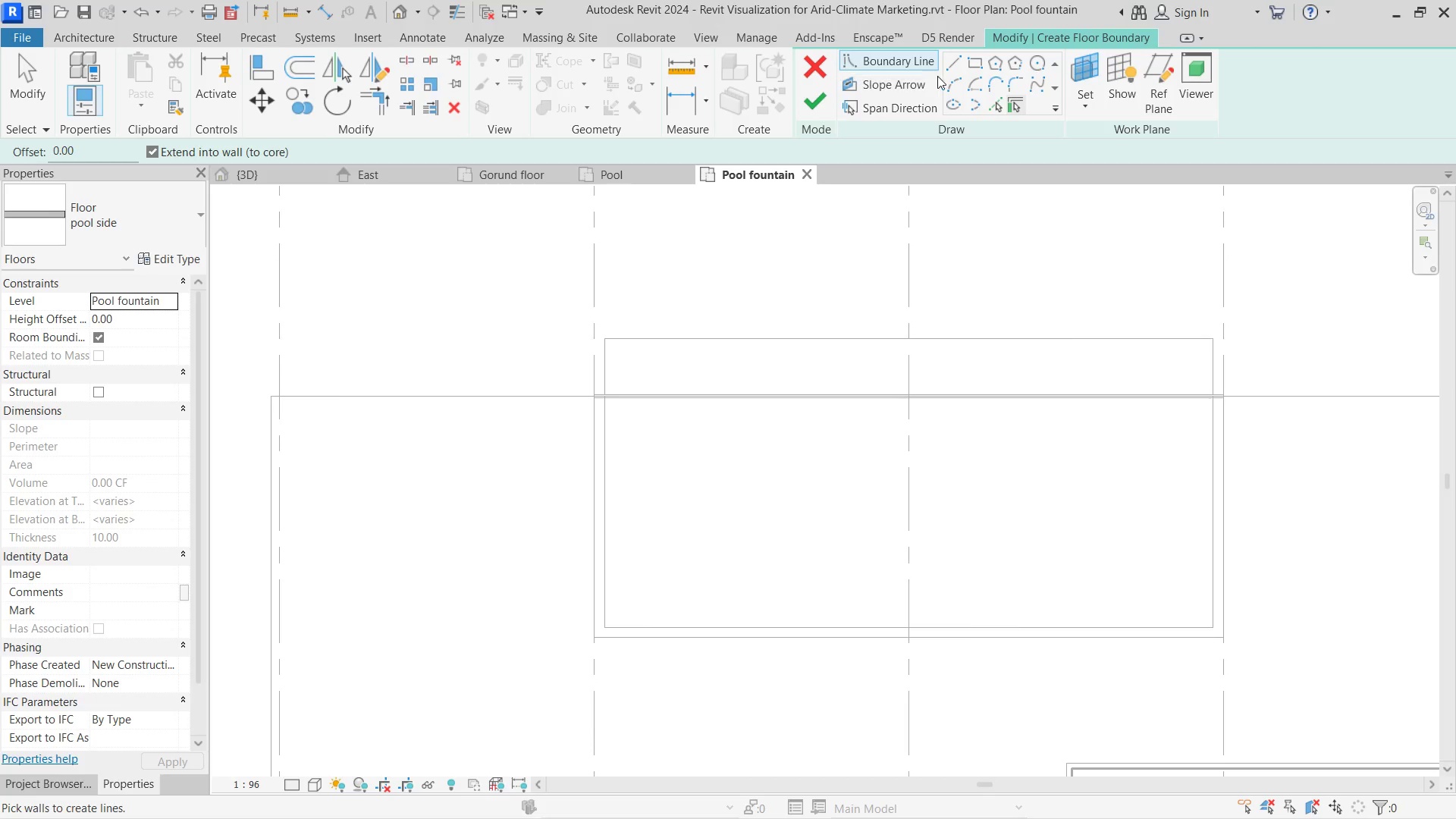 
mouse_move([967, 79])
 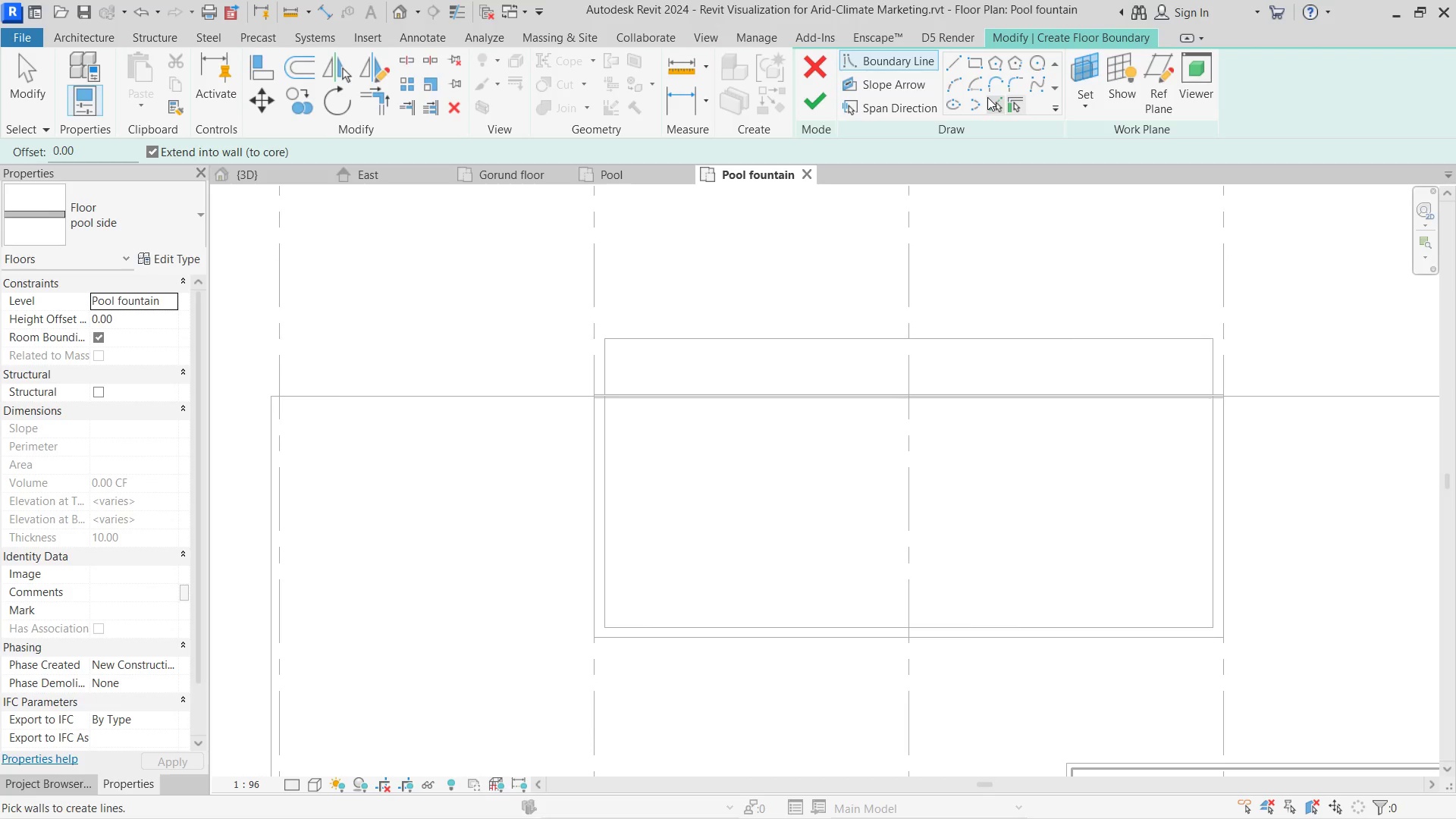 
left_click([987, 97])
 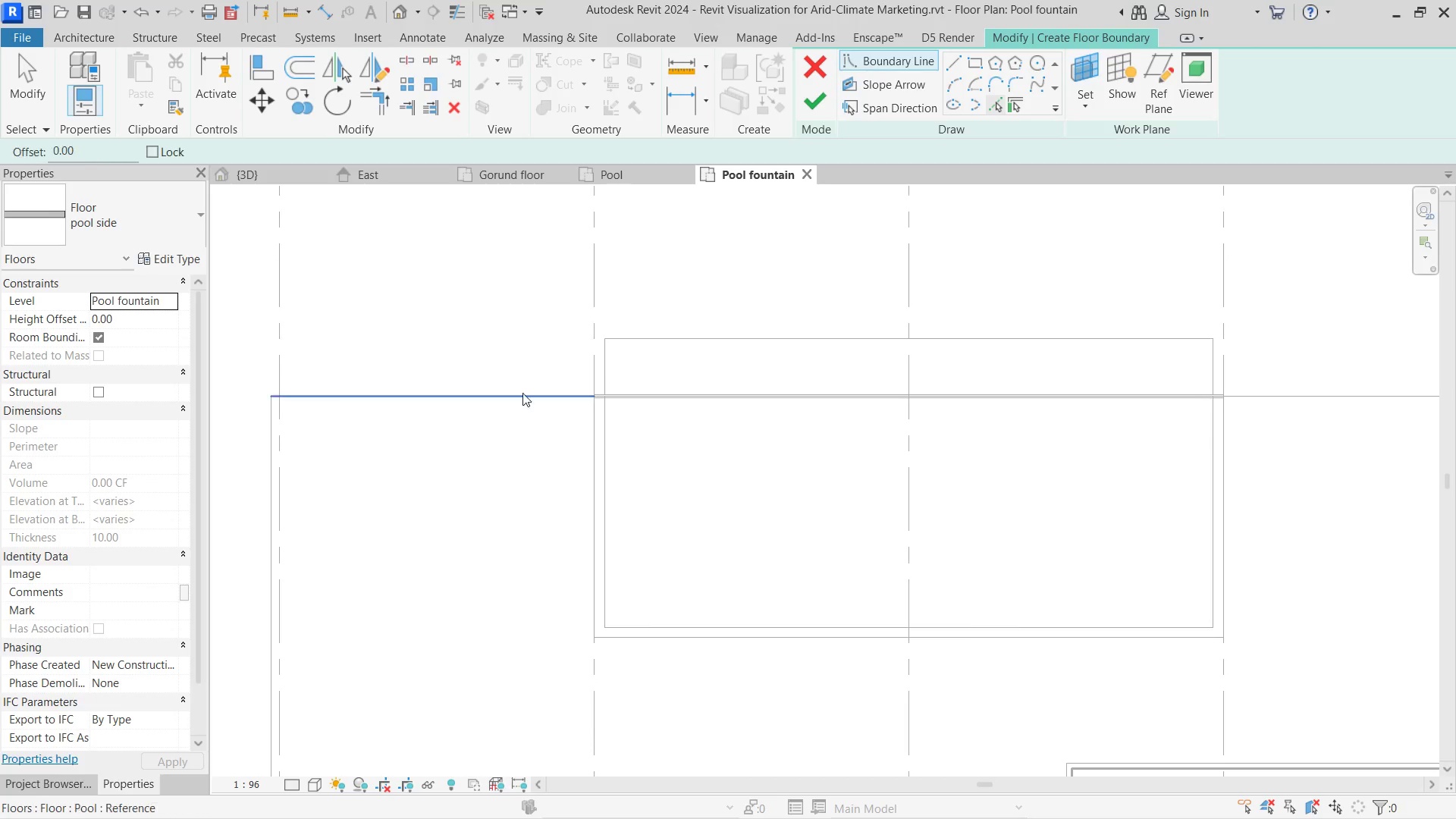 
scroll: coordinate [621, 384], scroll_direction: up, amount: 6.0
 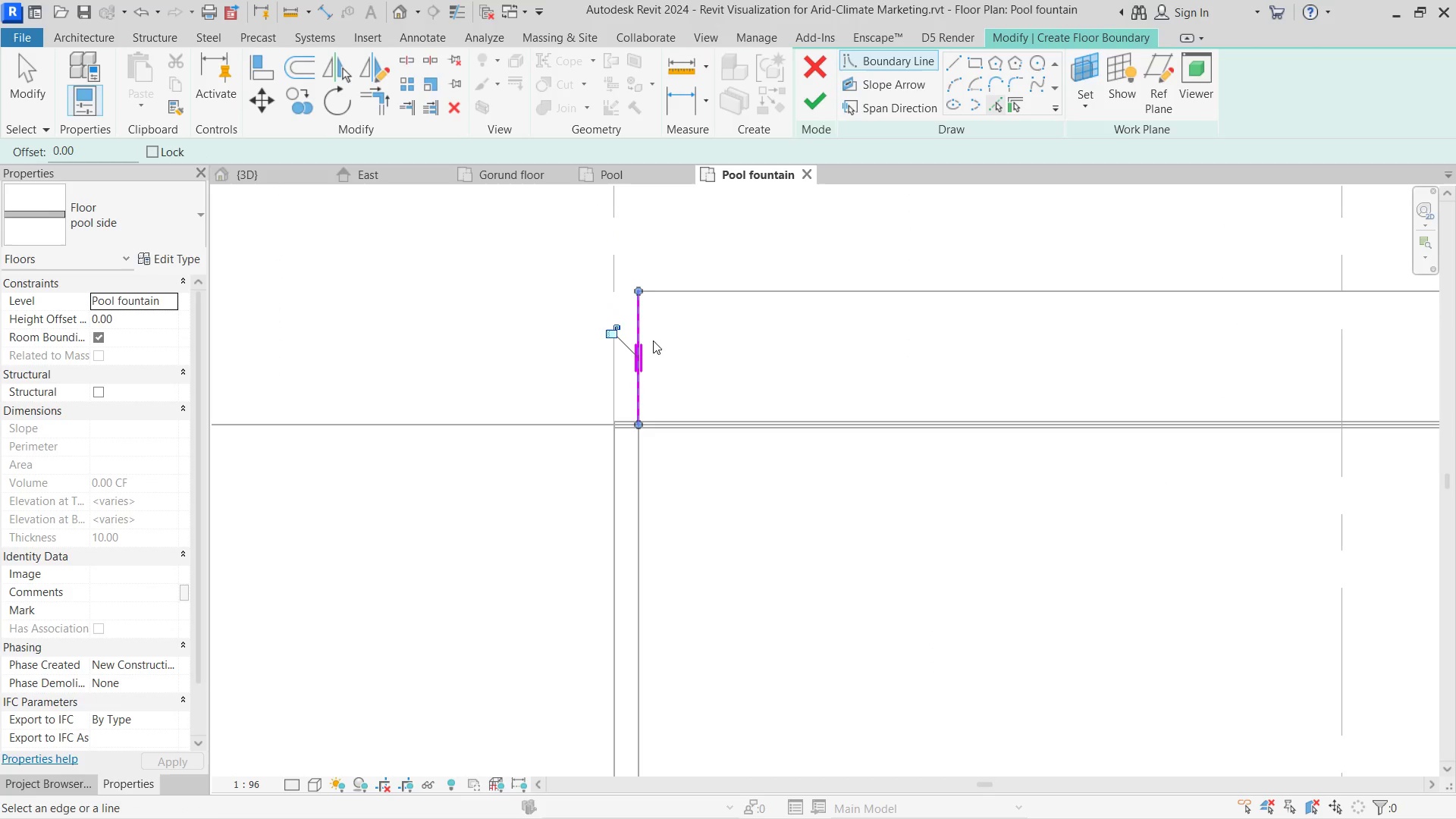 
left_click([697, 293])
 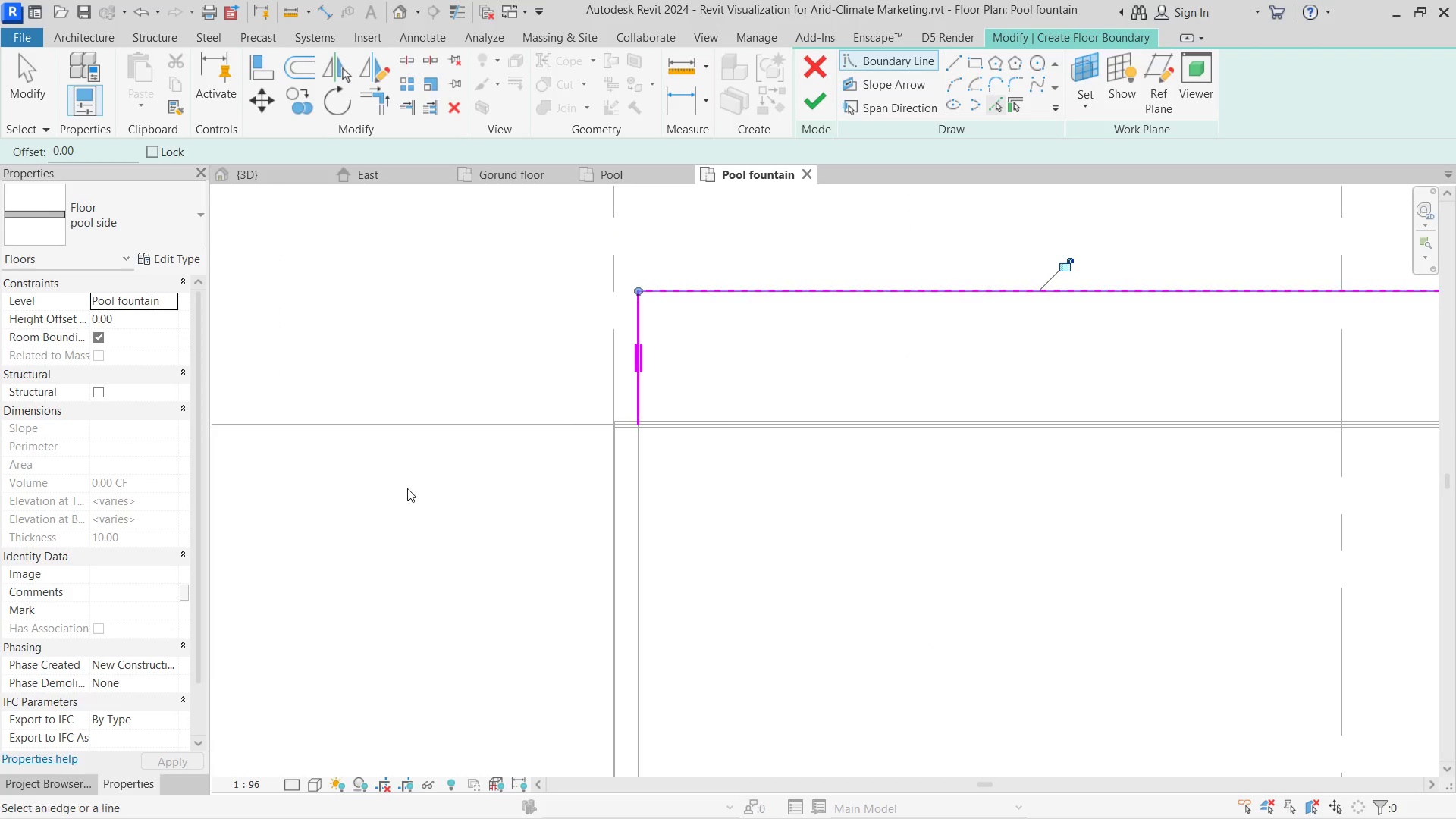 
left_click([1231, 439])
 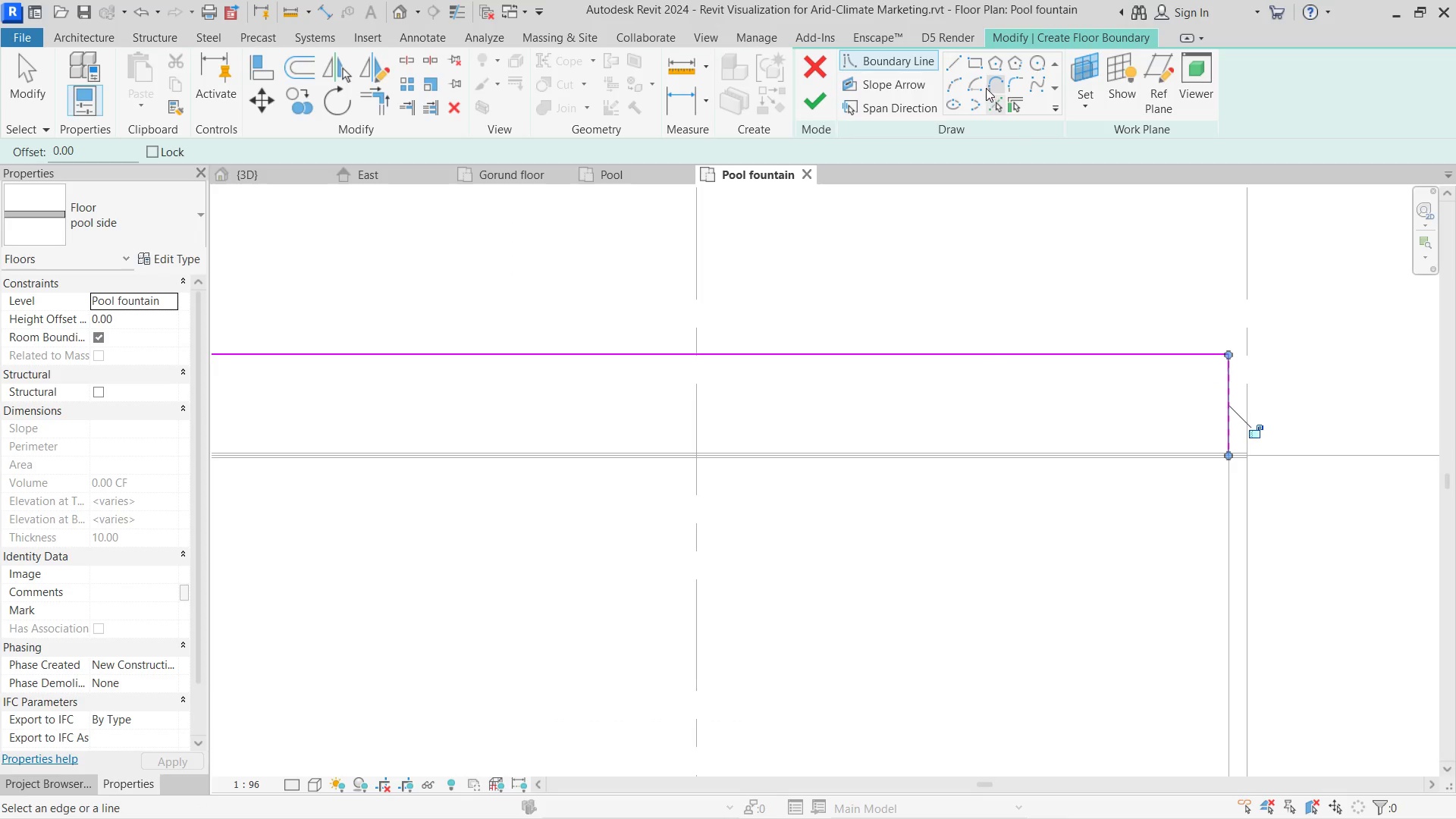 
scroll: coordinate [1214, 457], scroll_direction: down, amount: 2.0
 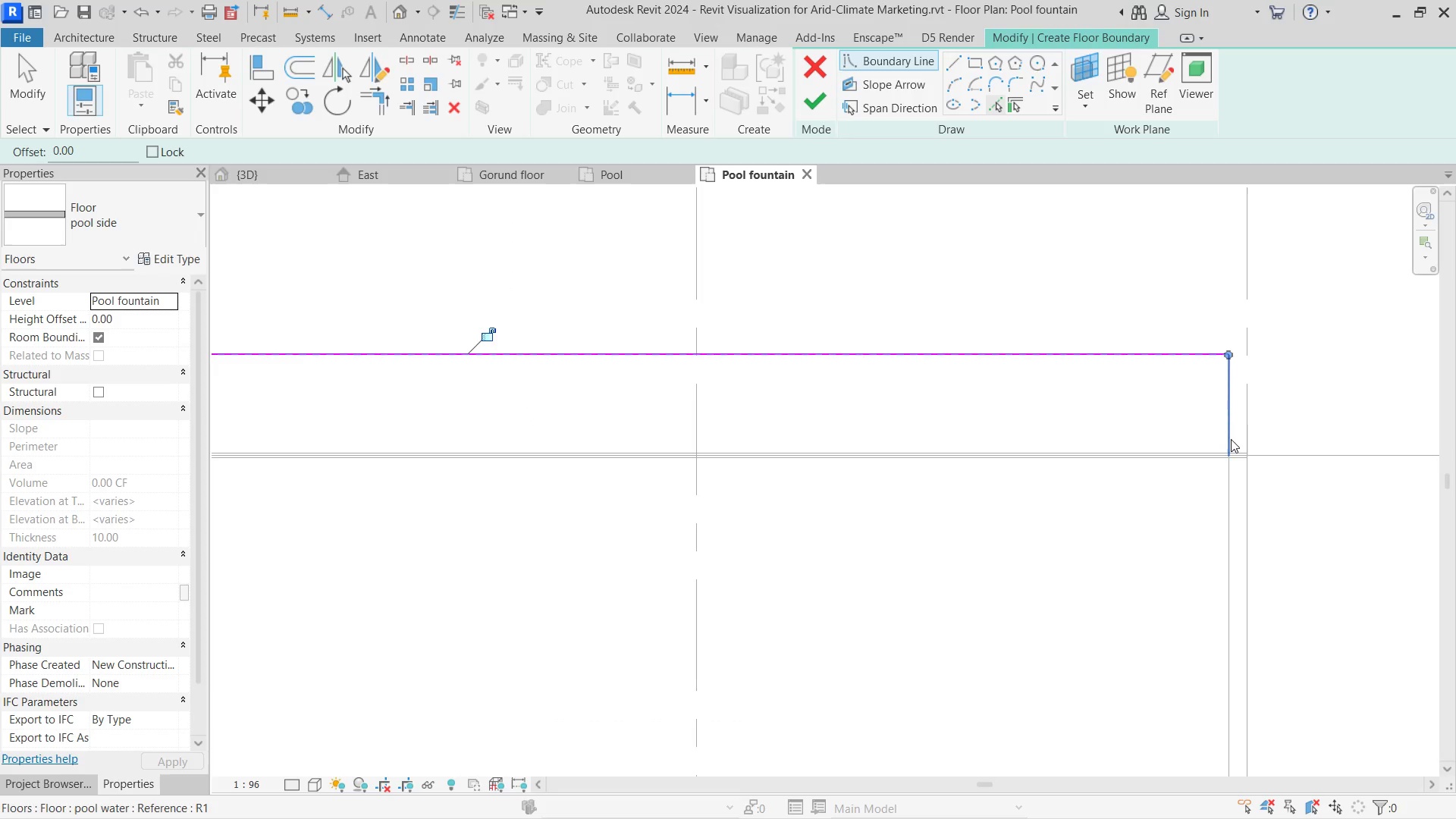 
left_click([994, 103])
 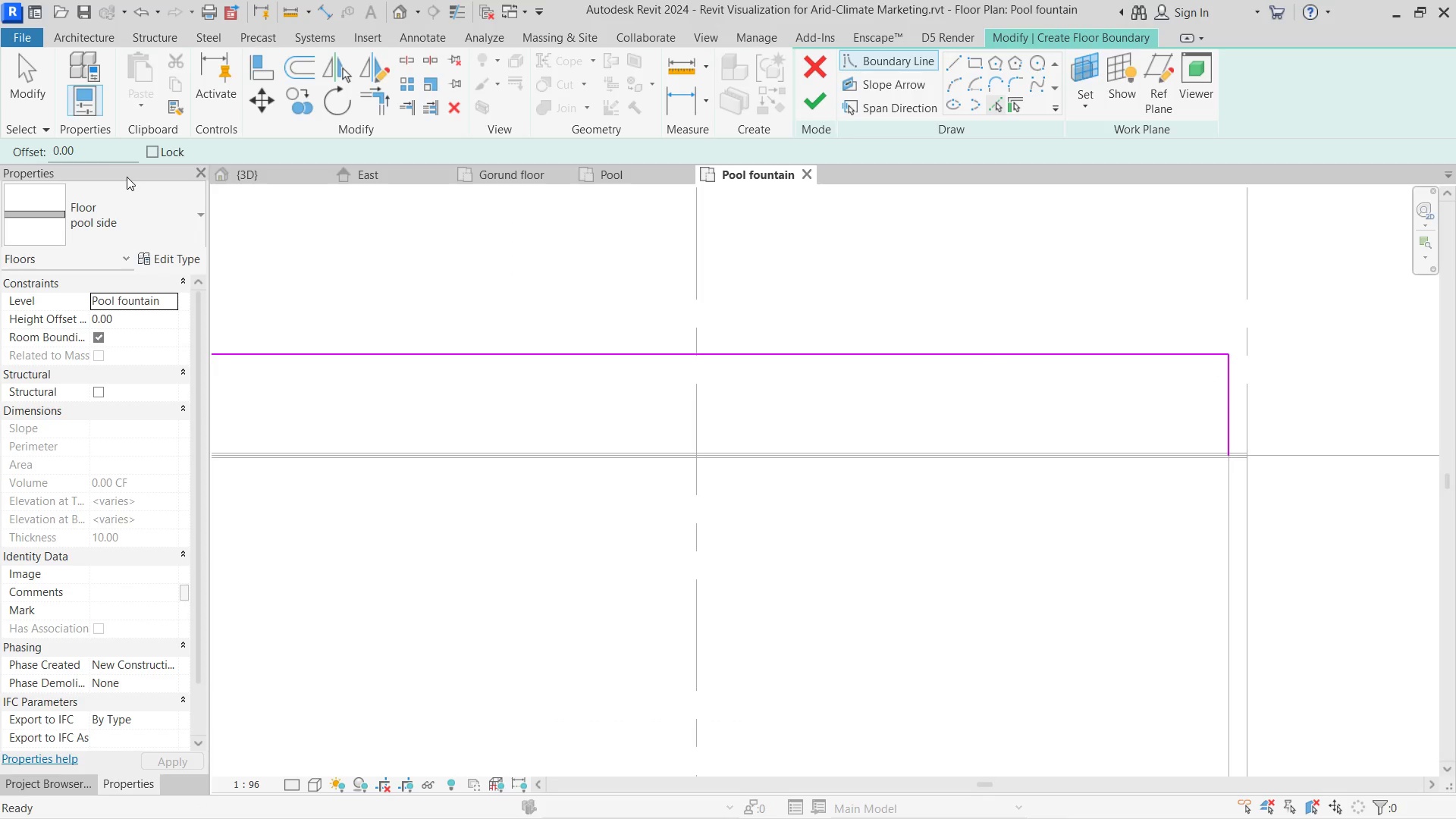 
left_click_drag(start_coordinate=[99, 159], to_coordinate=[1, 160])
 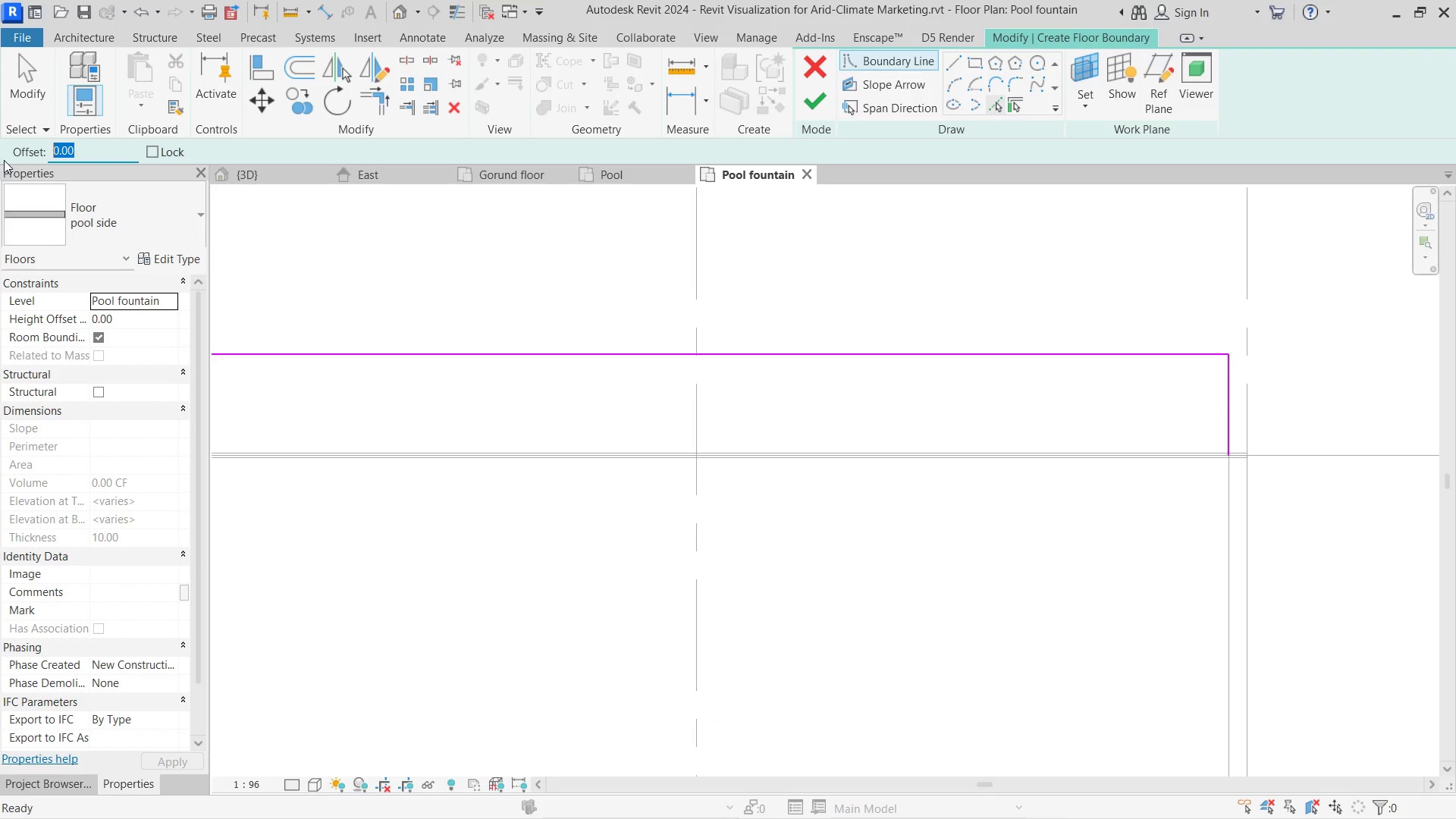 
type(20)
 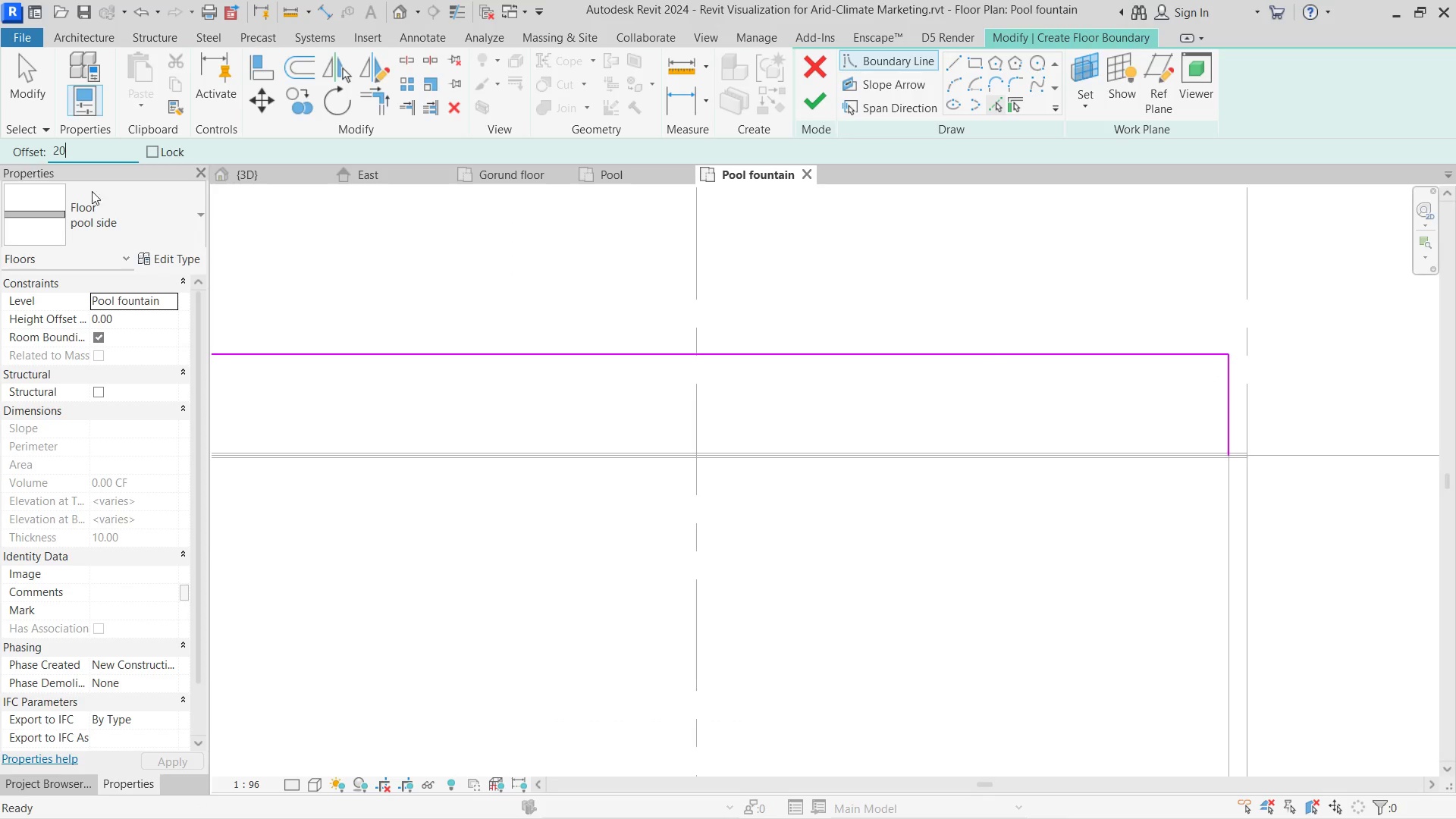 
key(Enter)
 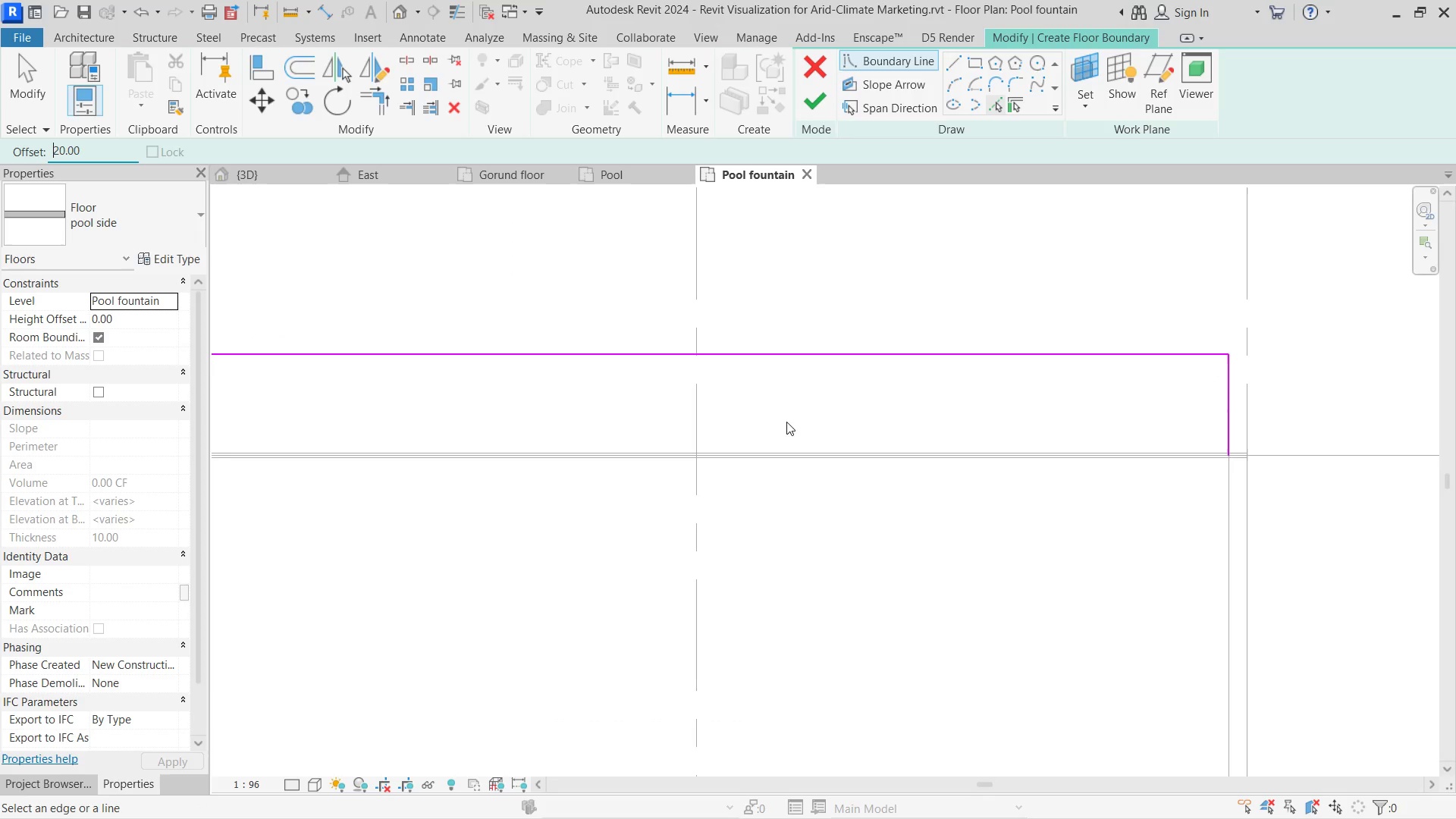 
scroll: coordinate [913, 401], scroll_direction: down, amount: 3.0
 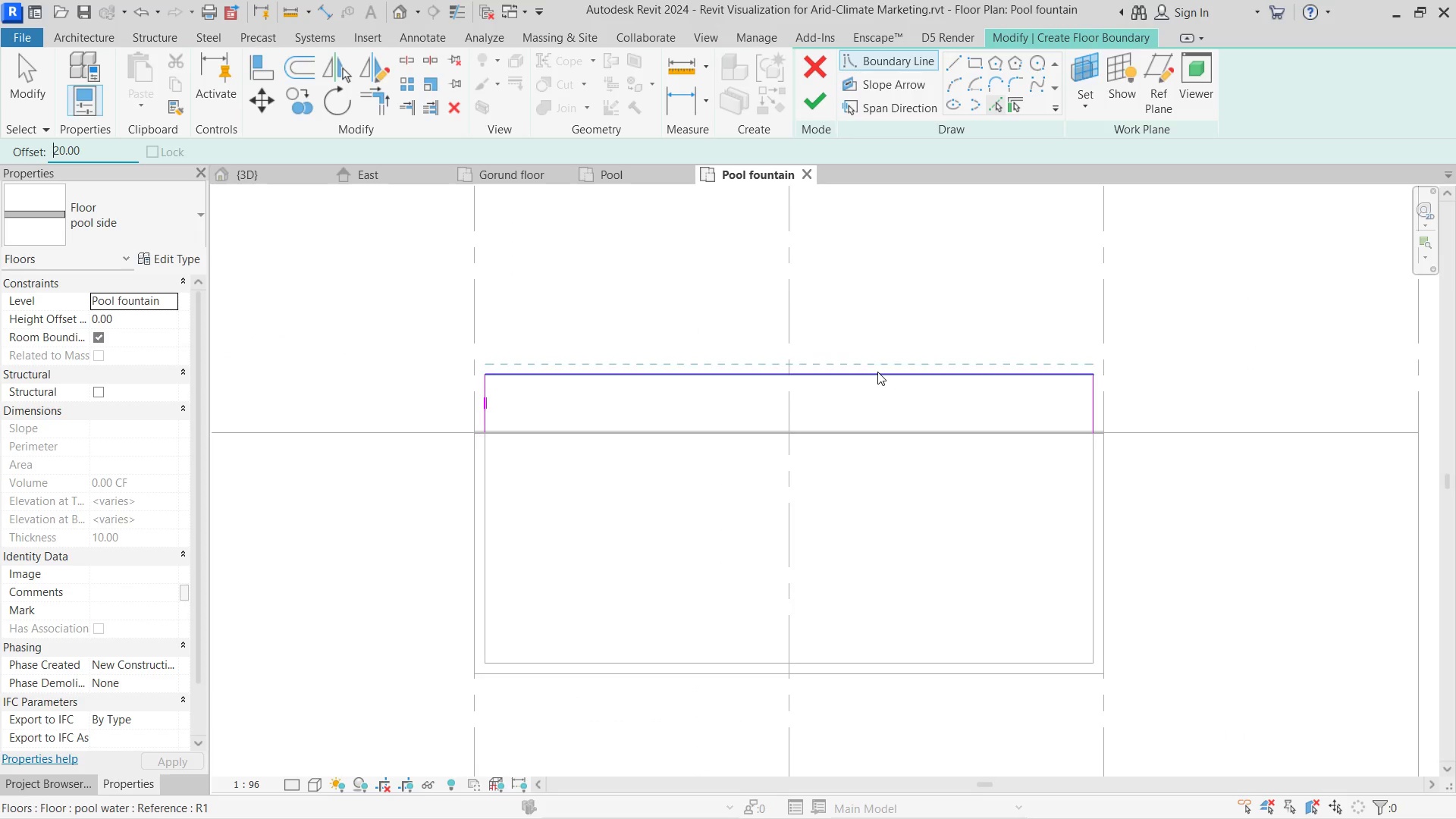 
left_click([877, 372])
 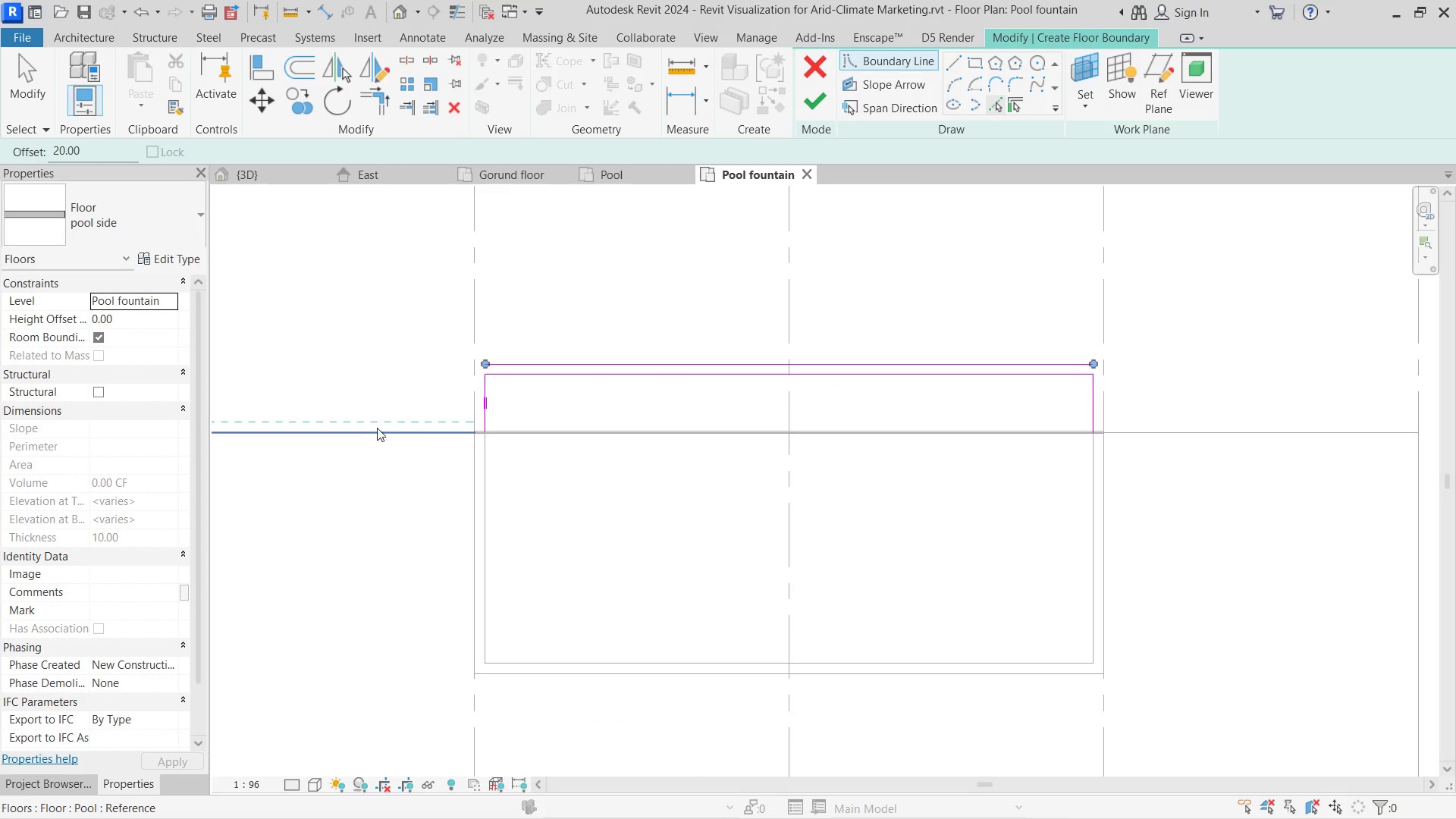 
scroll: coordinate [510, 397], scroll_direction: up, amount: 4.0
 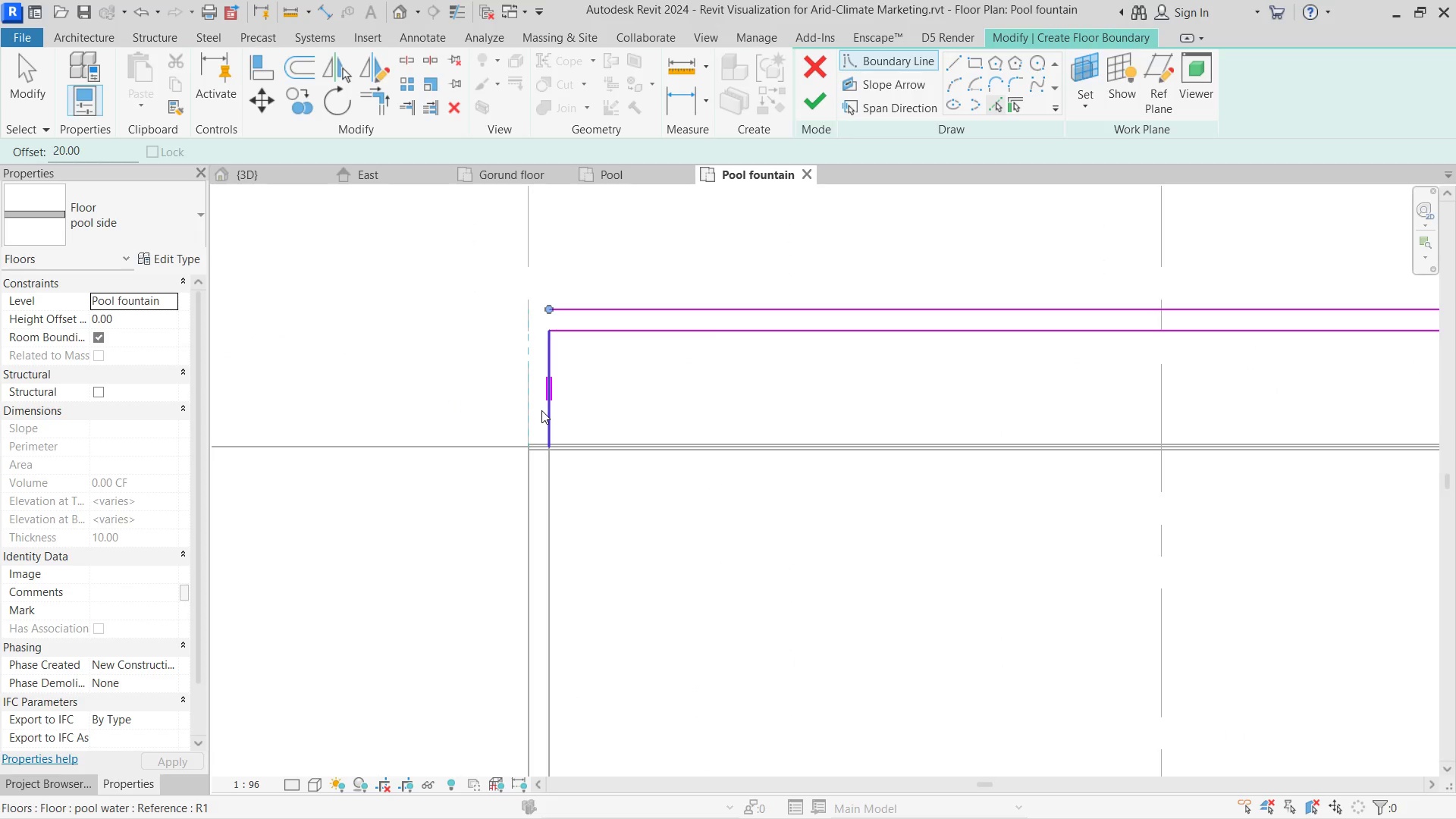 
left_click([541, 410])
 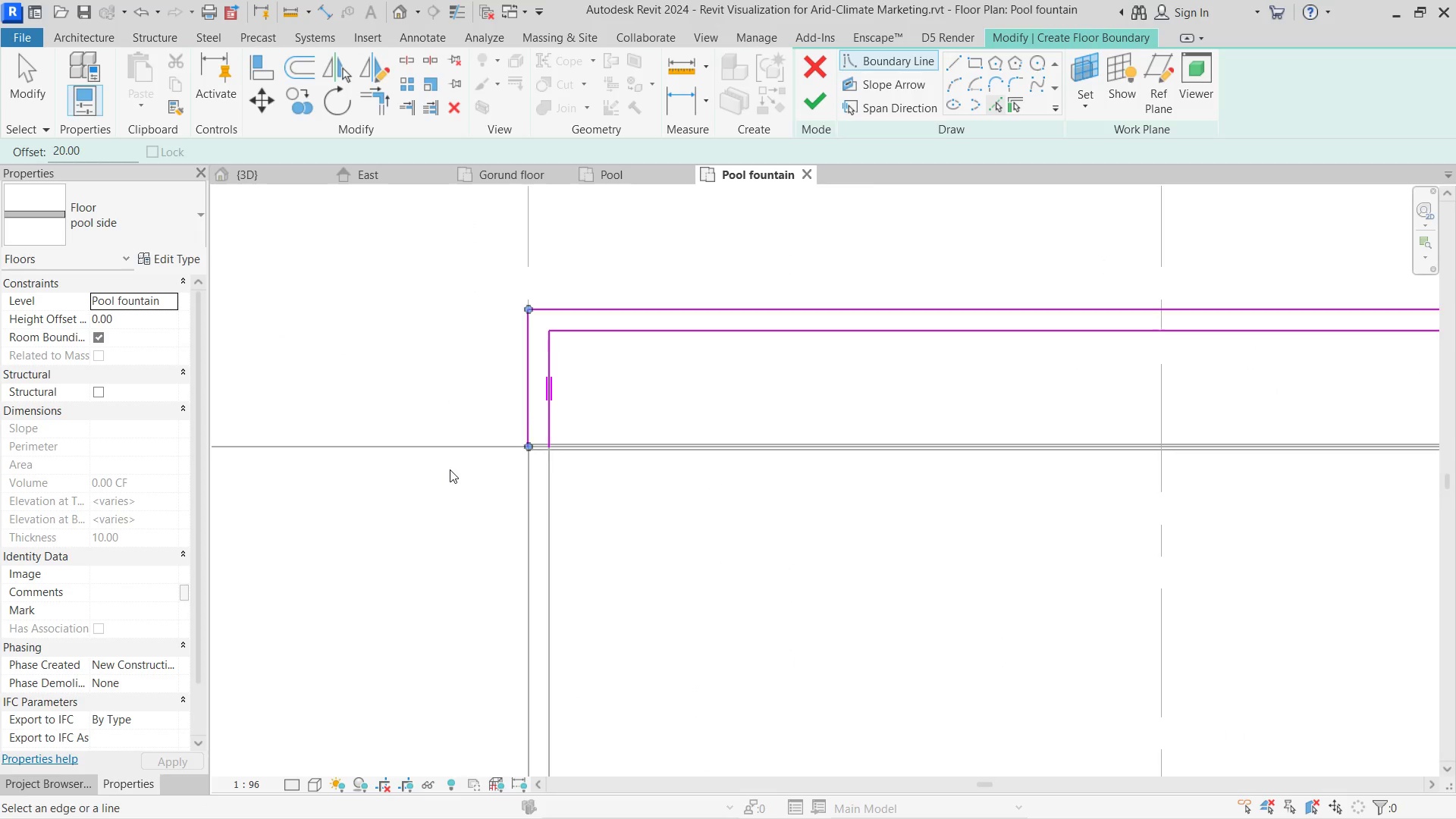 
scroll: coordinate [1216, 410], scroll_direction: down, amount: 1.0
 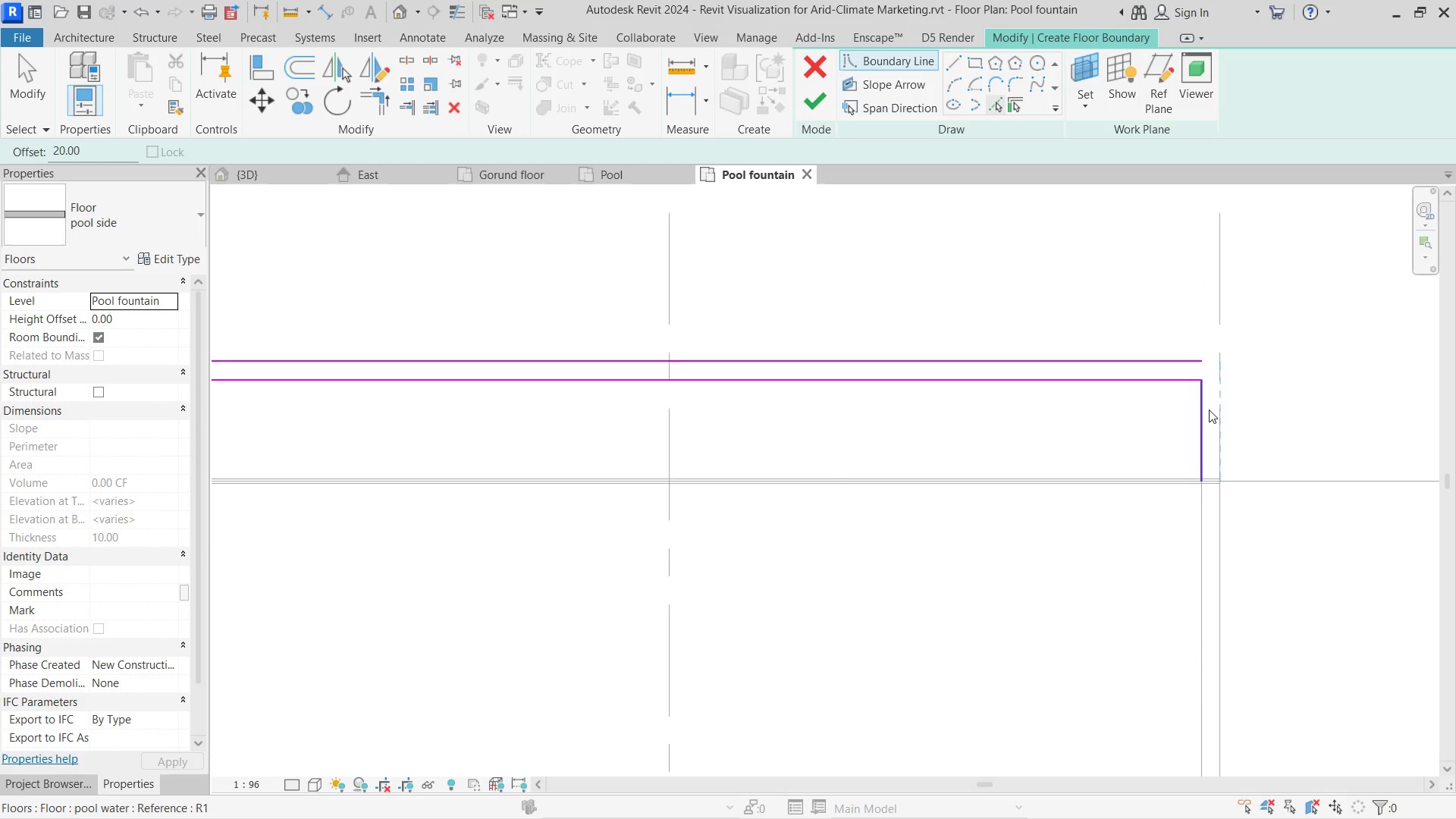 
left_click([1209, 410])
 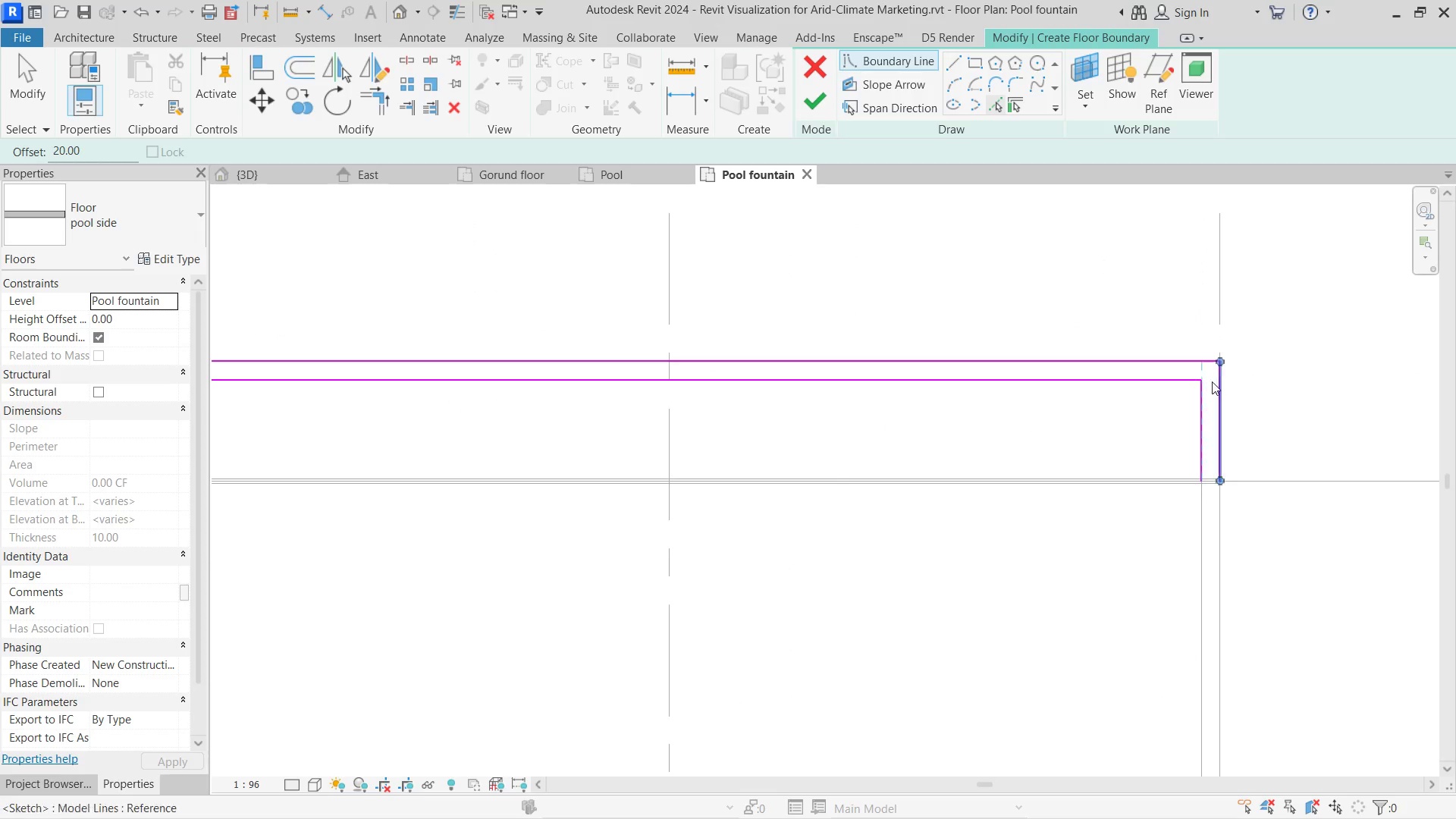 
key(Escape)
 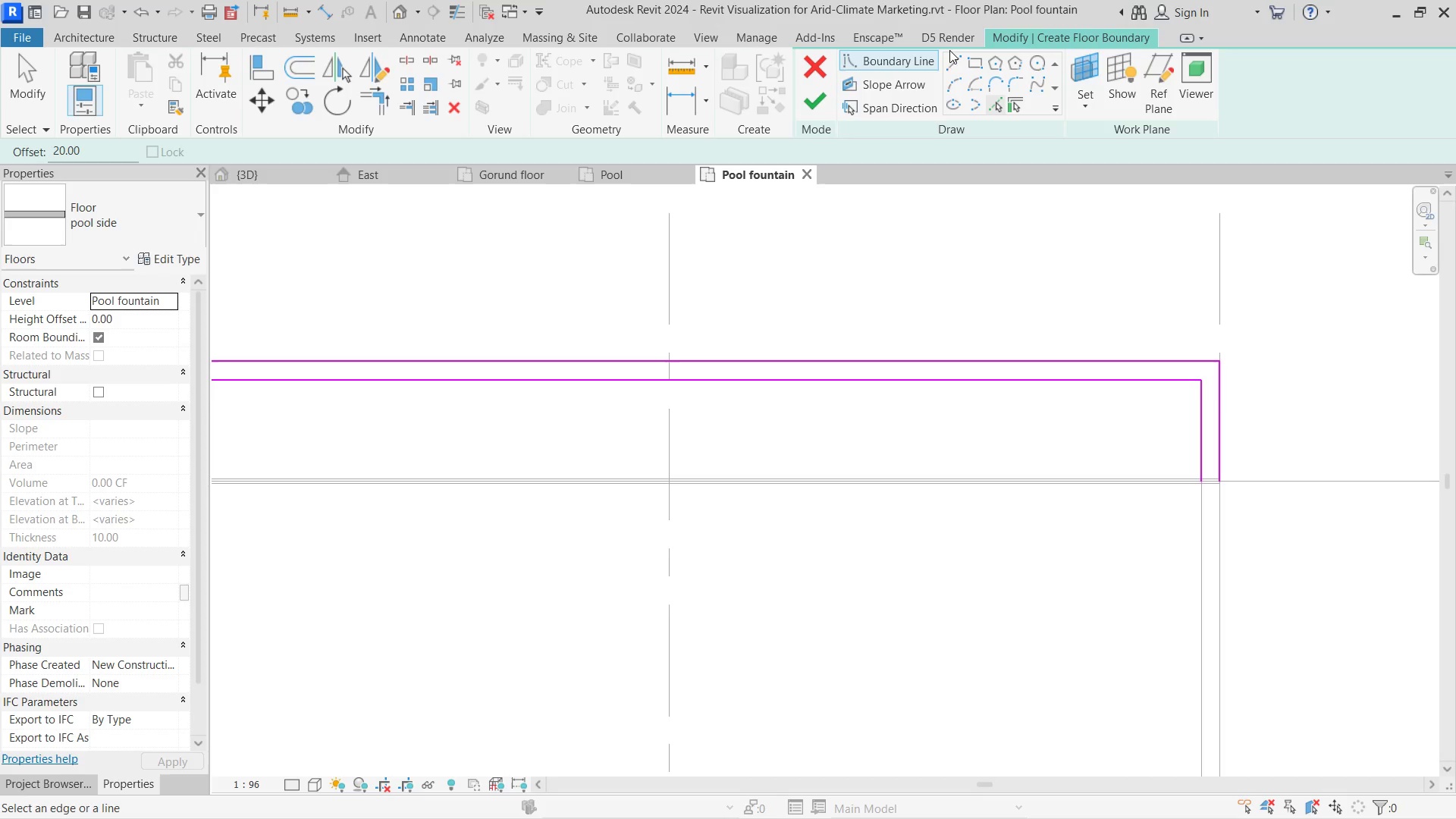 
left_click([957, 63])
 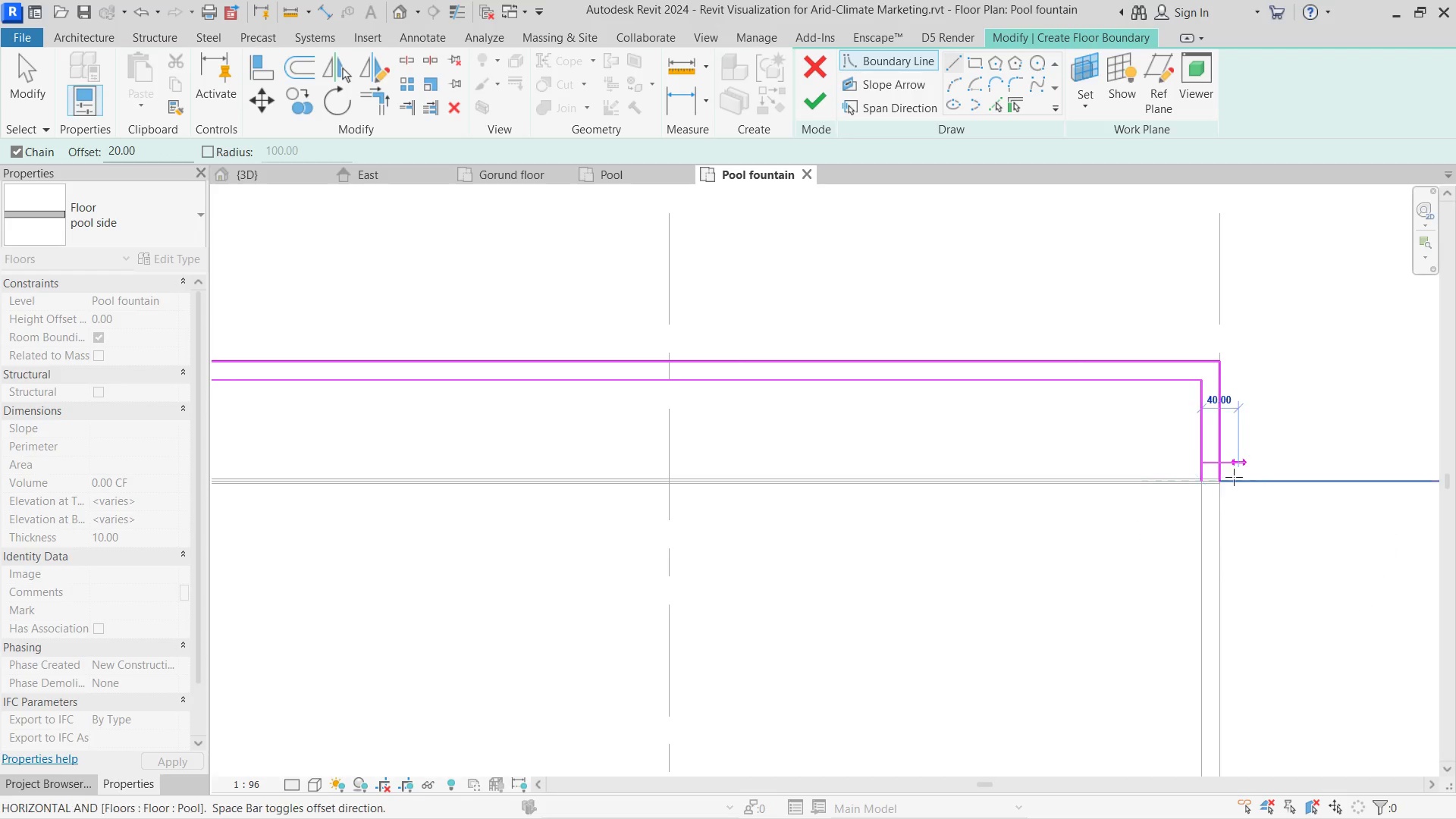 
key(Escape)
 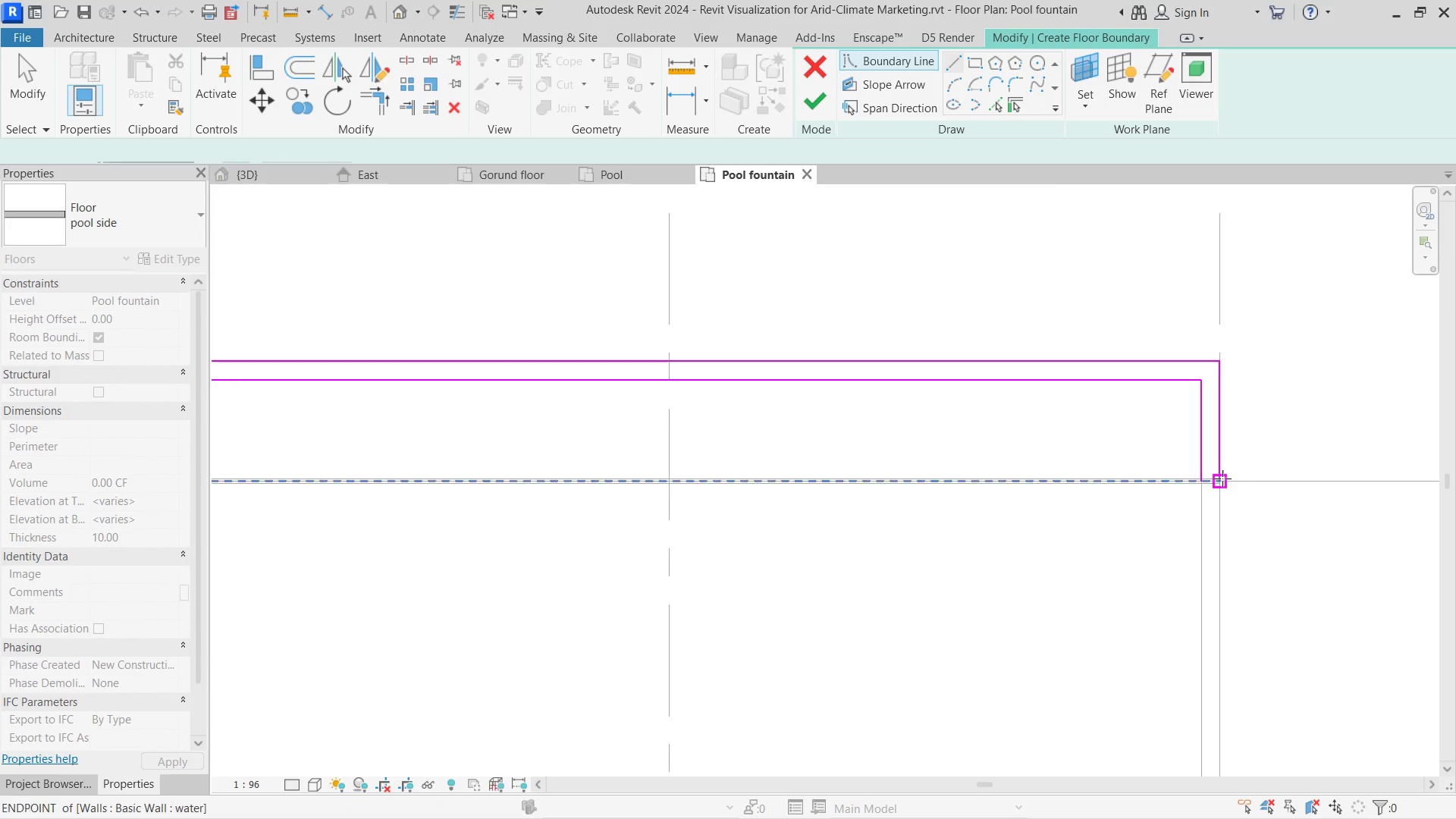 
key(Escape)
 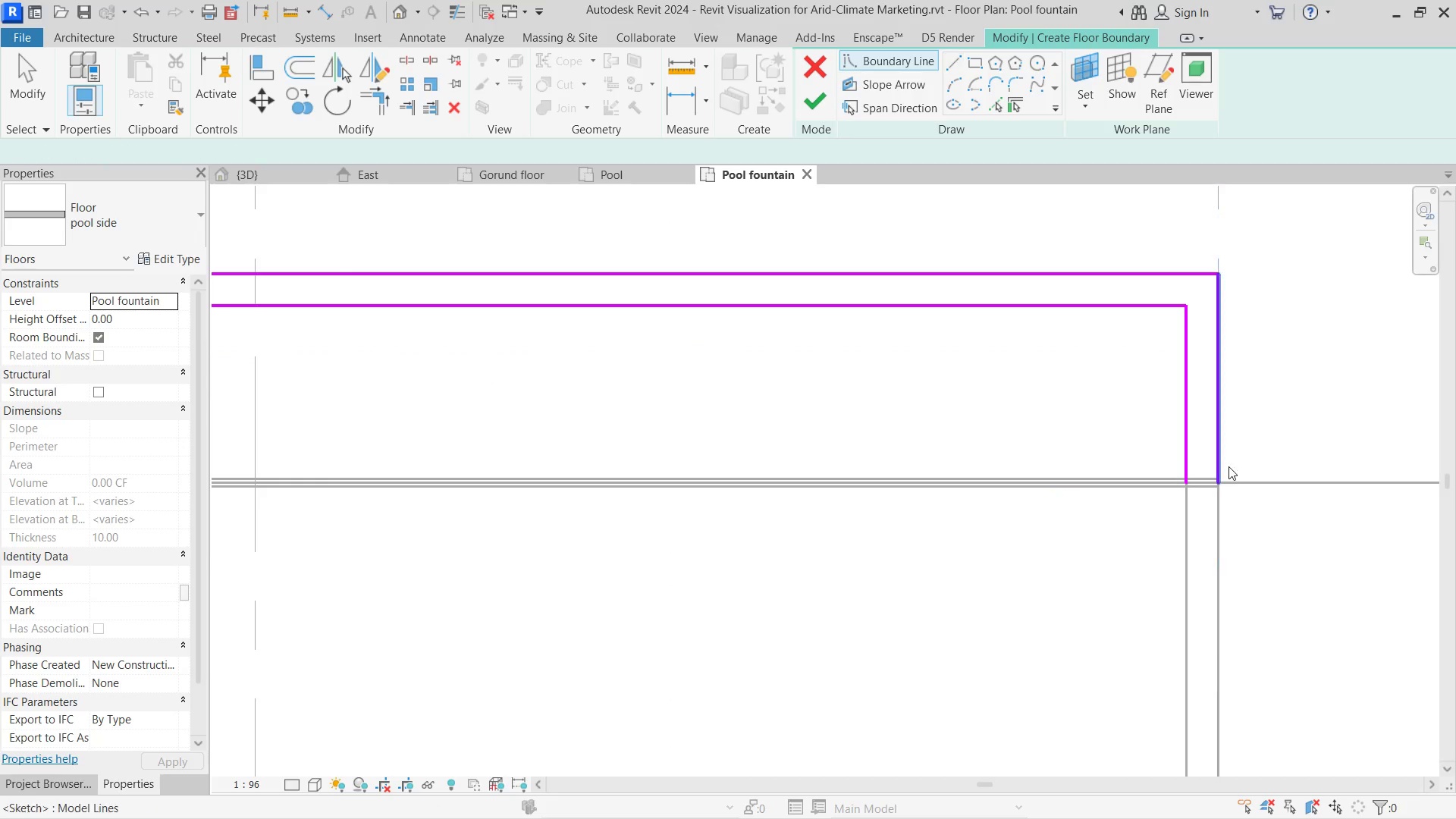 
key(Escape)
 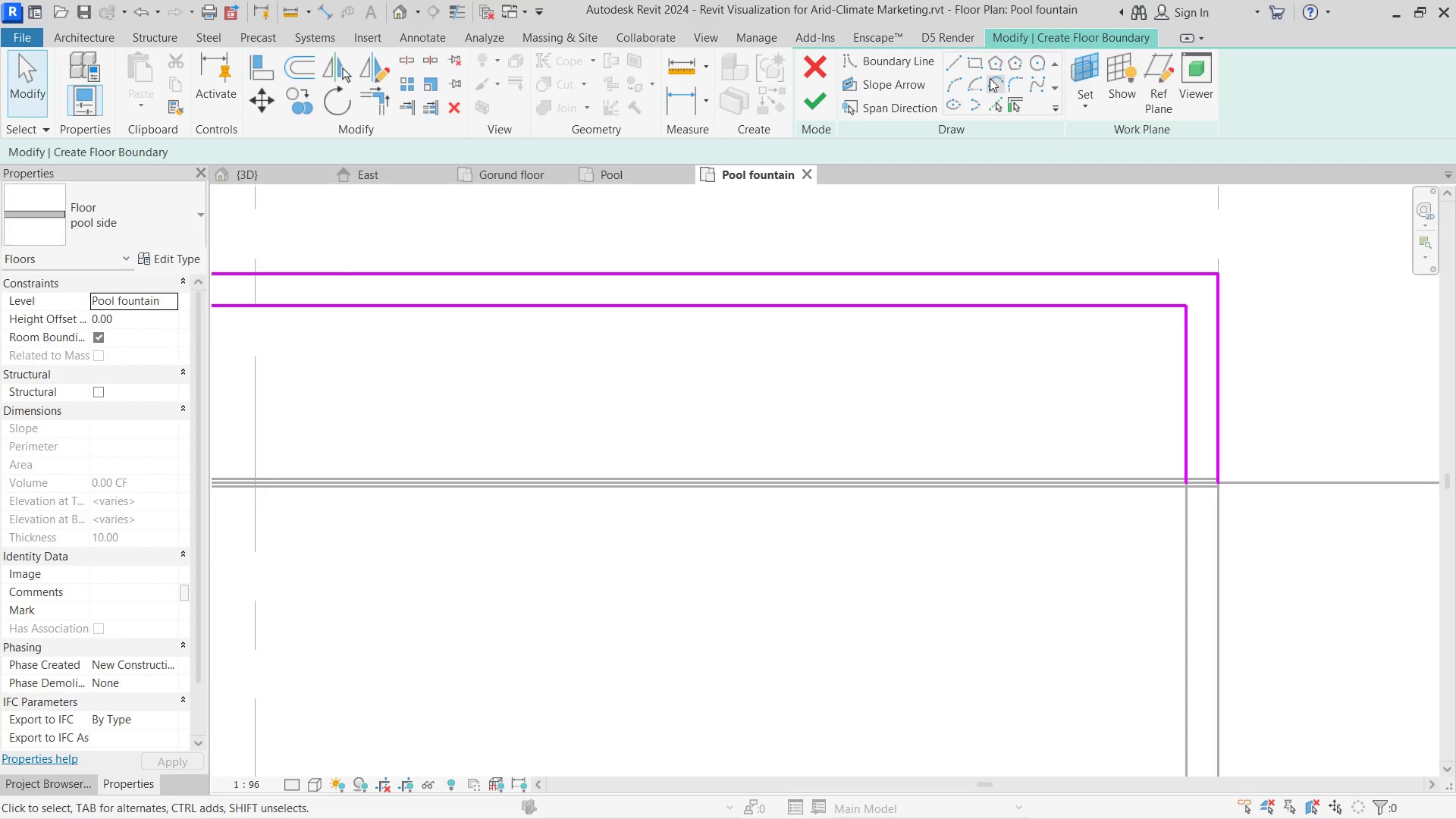 
scroll: coordinate [1222, 479], scroll_direction: up, amount: 4.0
 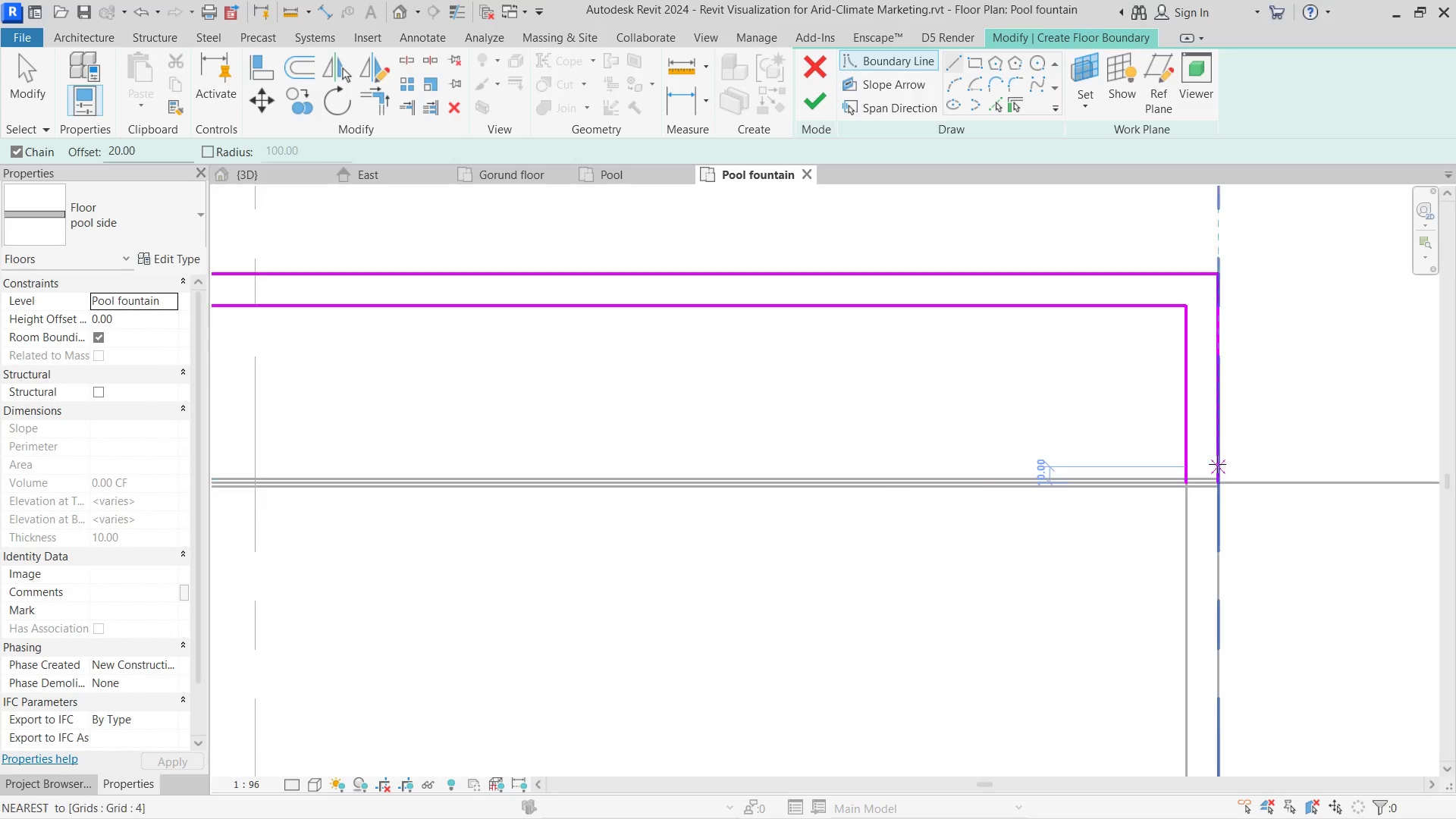 
left_click([953, 66])
 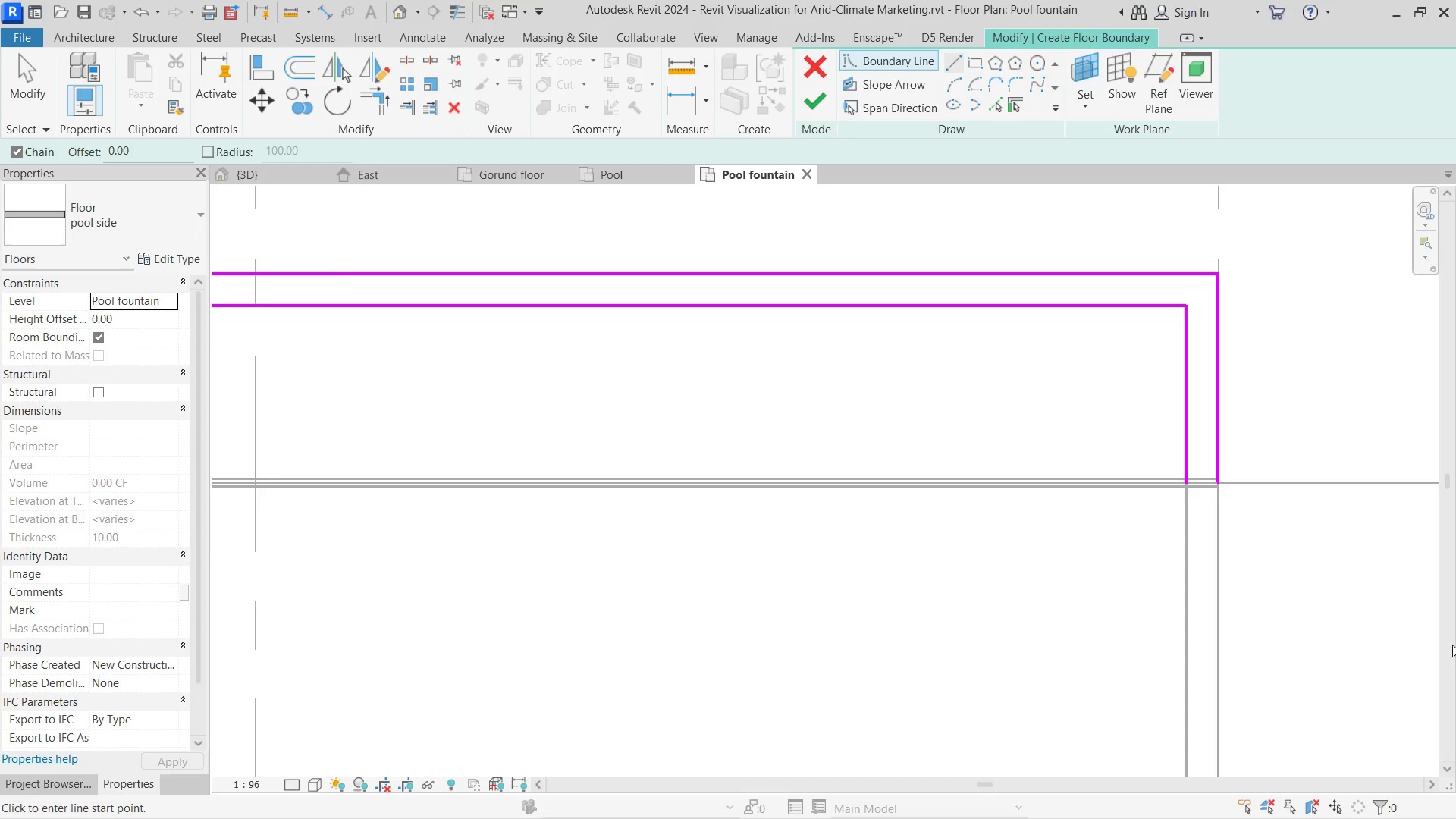 
scroll: coordinate [1345, 503], scroll_direction: up, amount: 3.0
 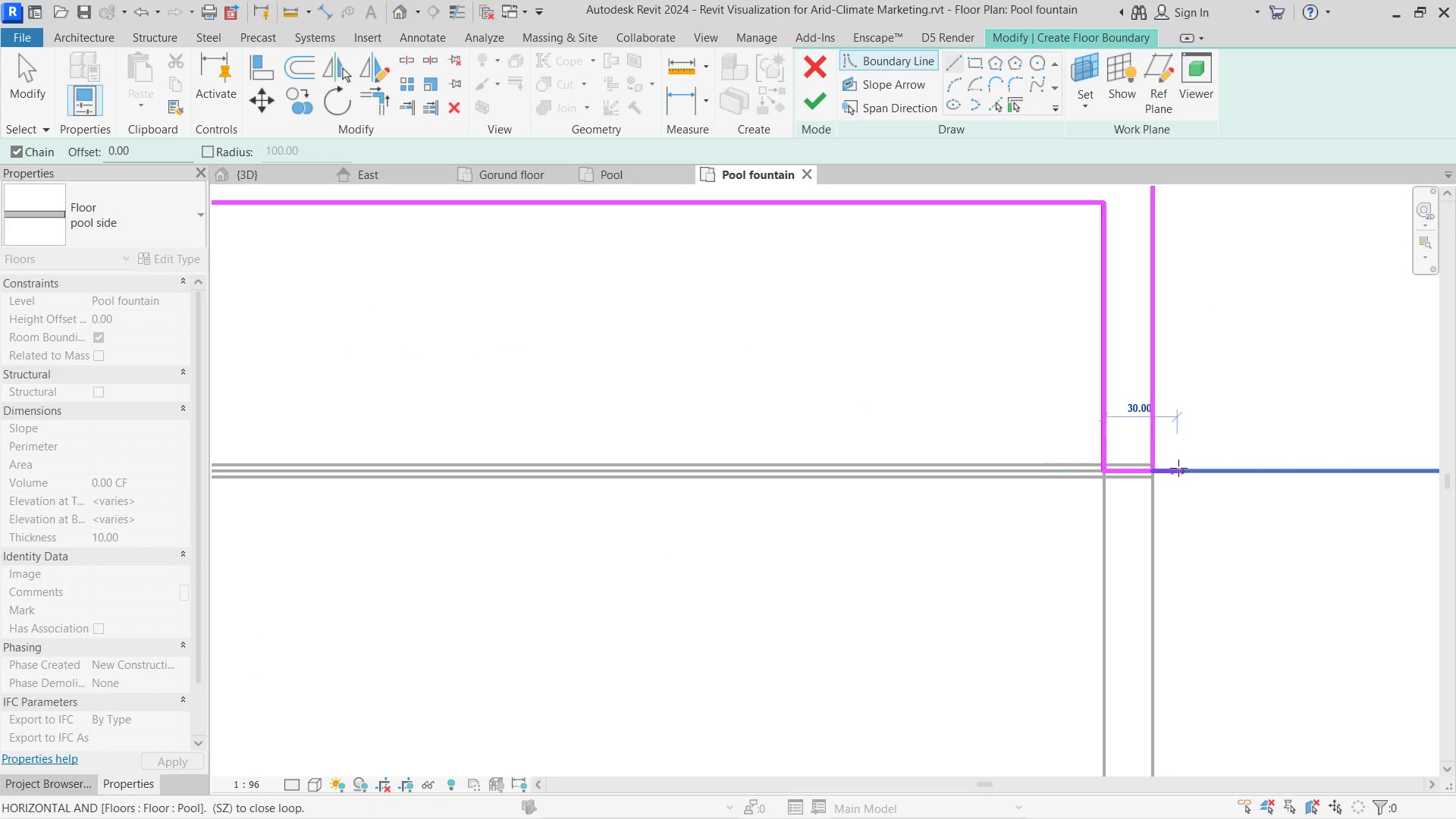 
left_click([1156, 467])
 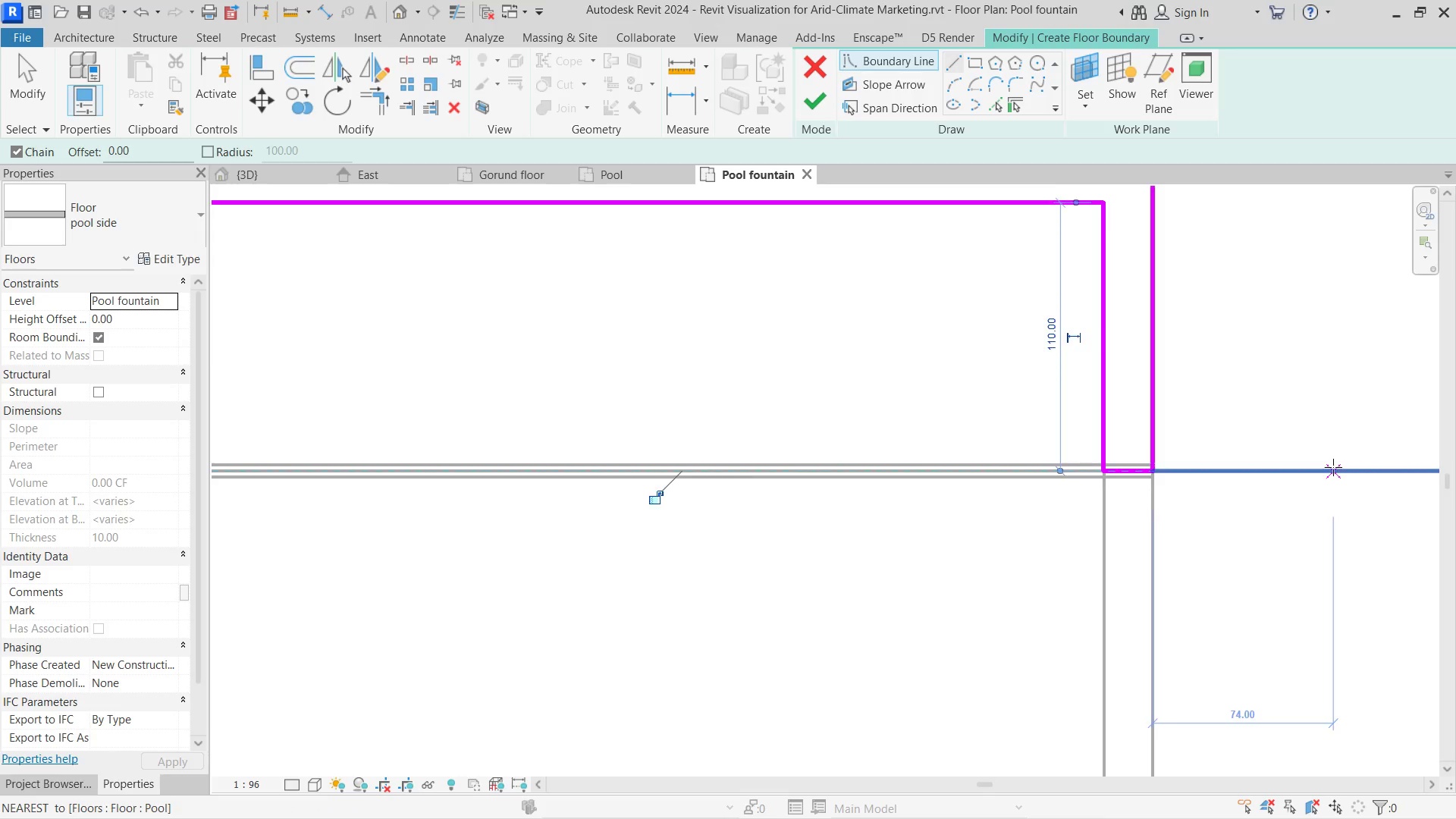 
scroll: coordinate [1334, 467], scroll_direction: down, amount: 8.0
 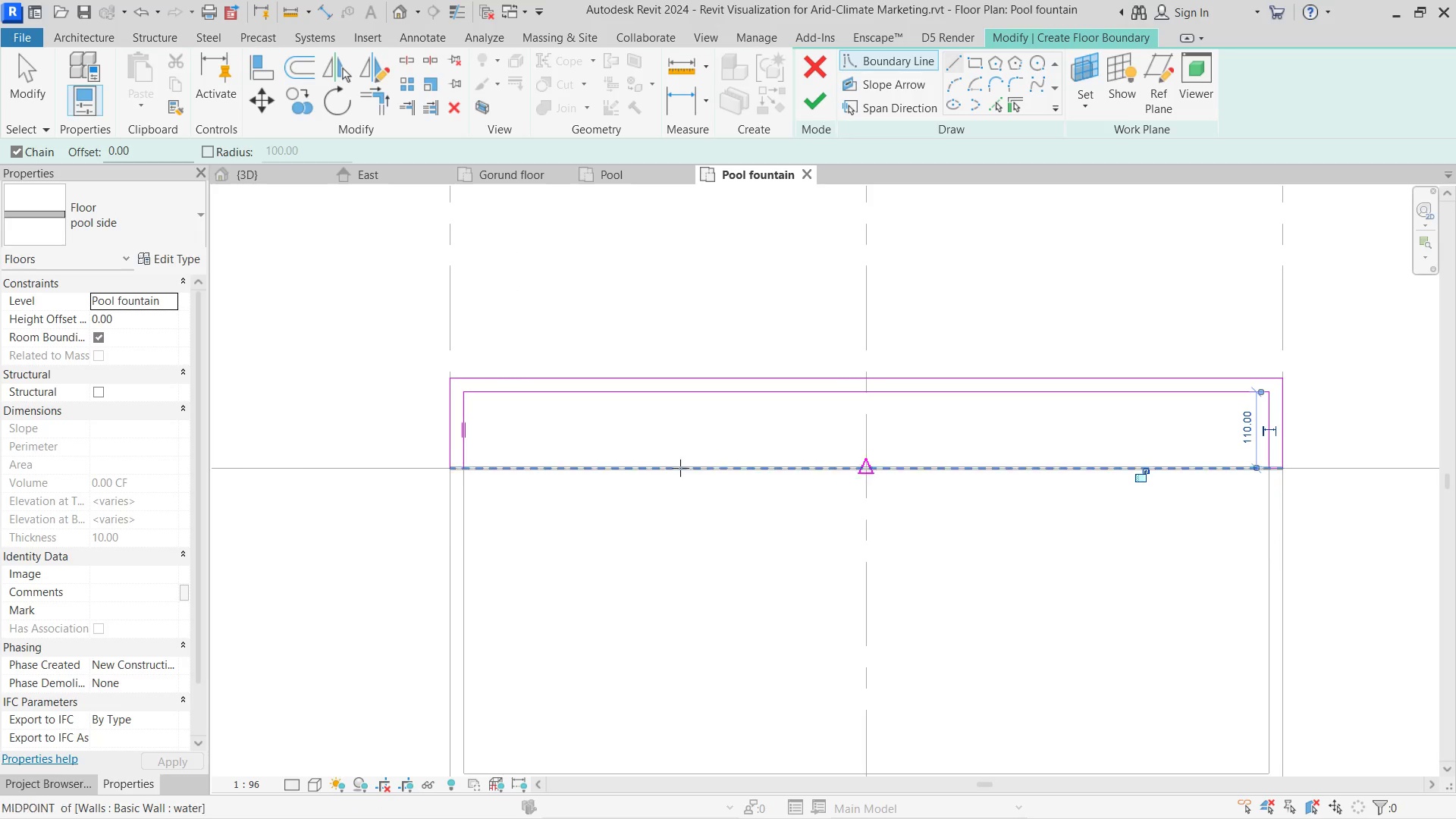 
scroll: coordinate [541, 509], scroll_direction: up, amount: 9.0
 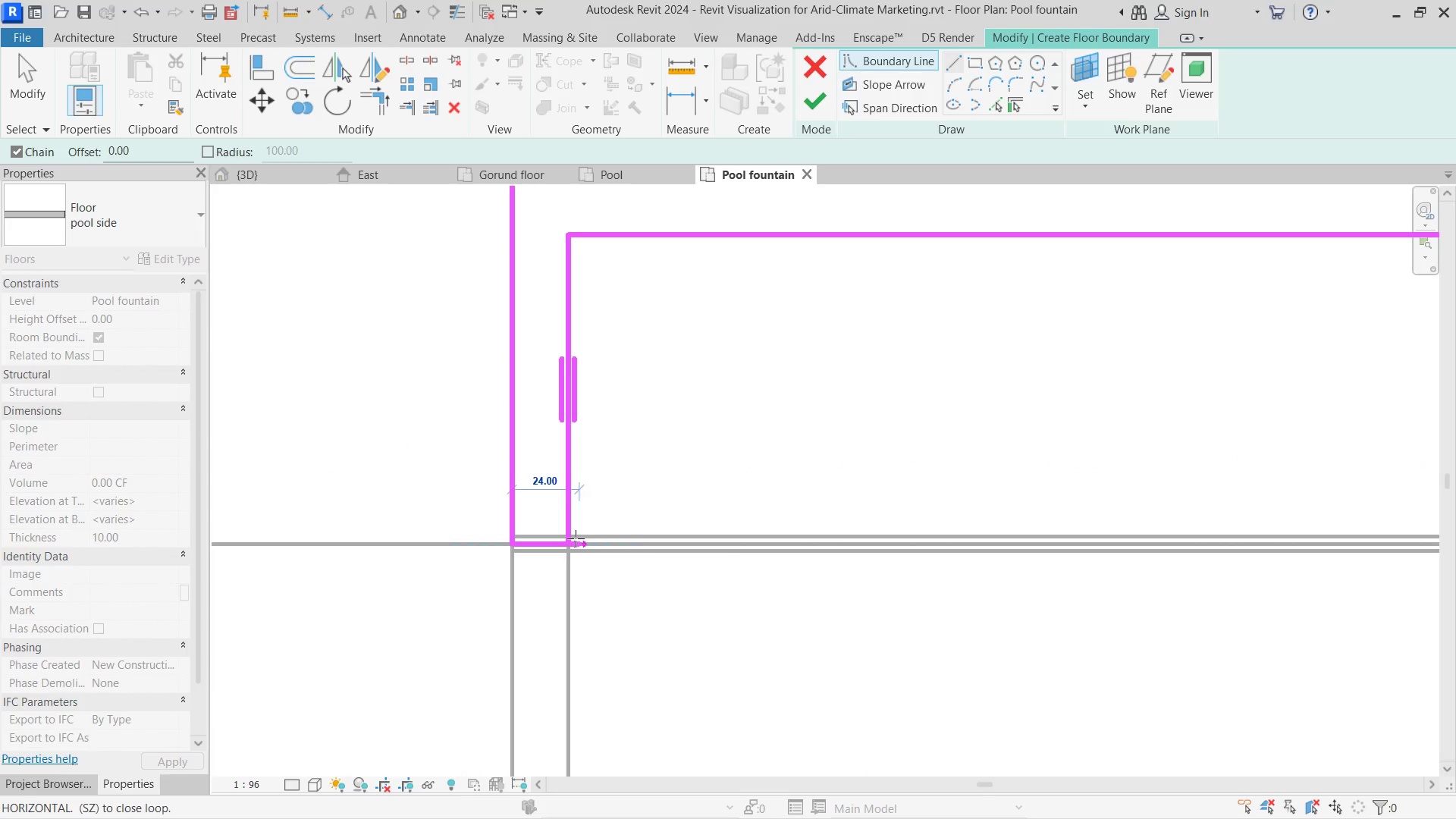 
left_click([567, 542])
 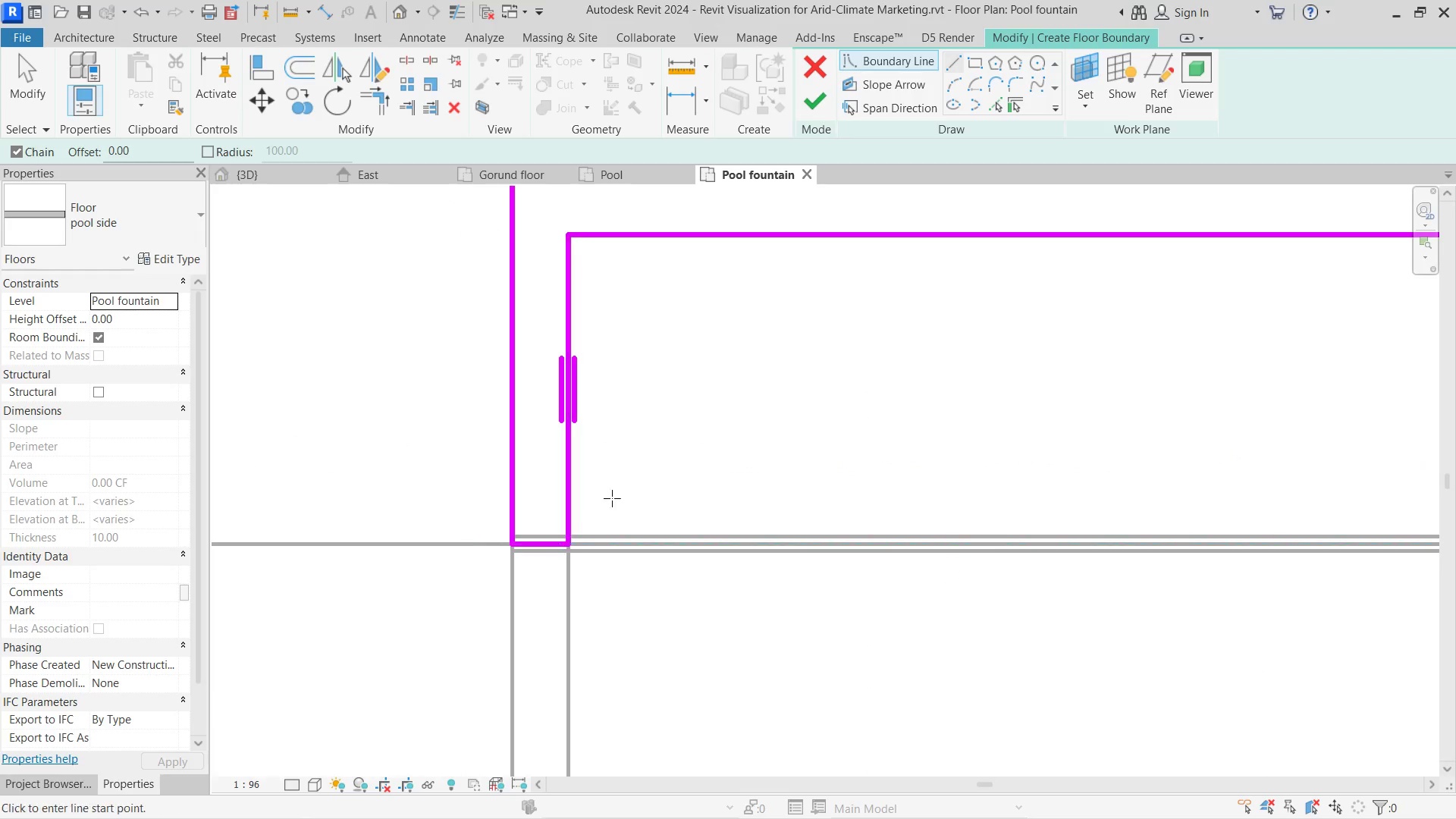 
key(Escape)
 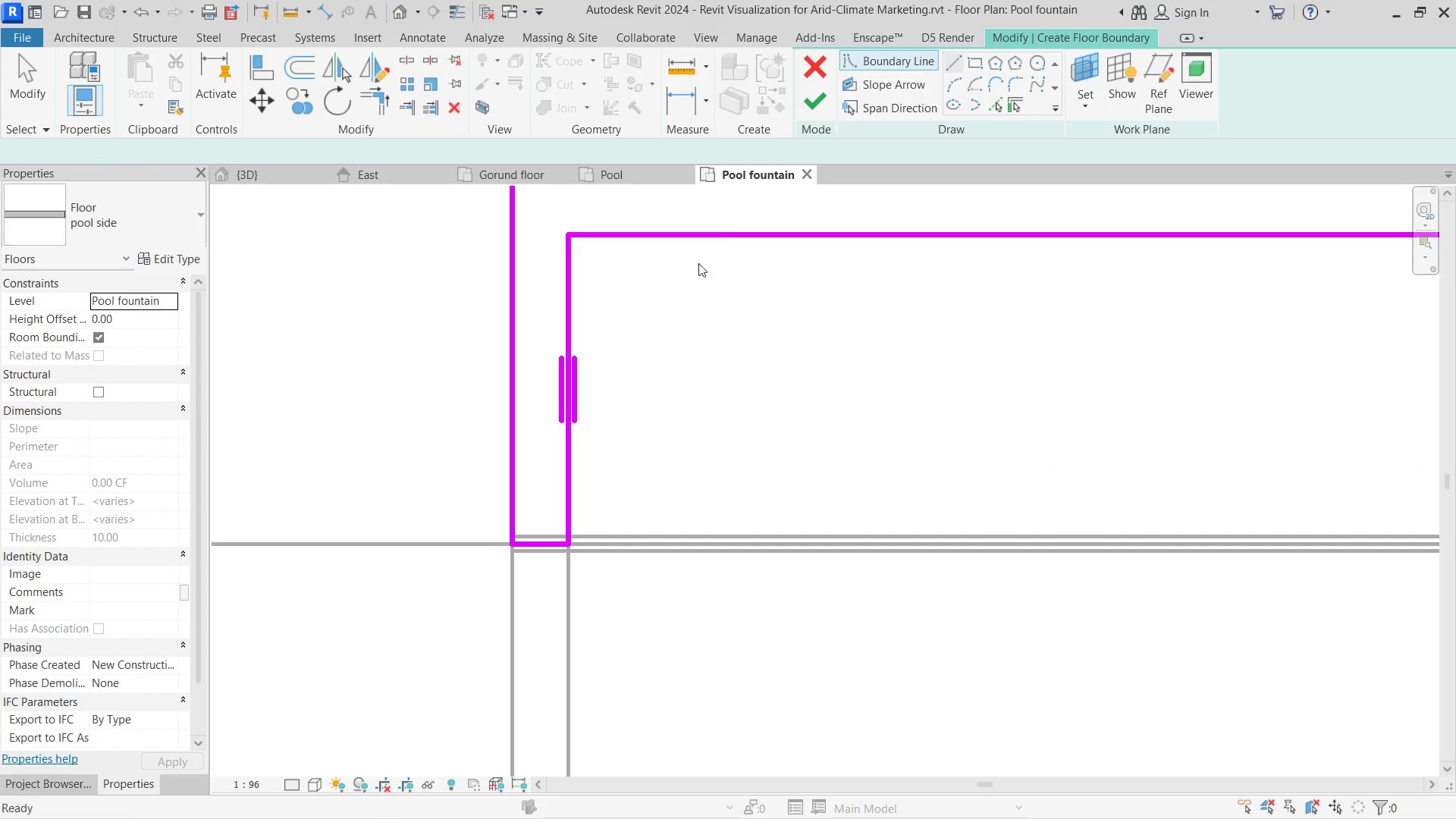 
key(Escape)
 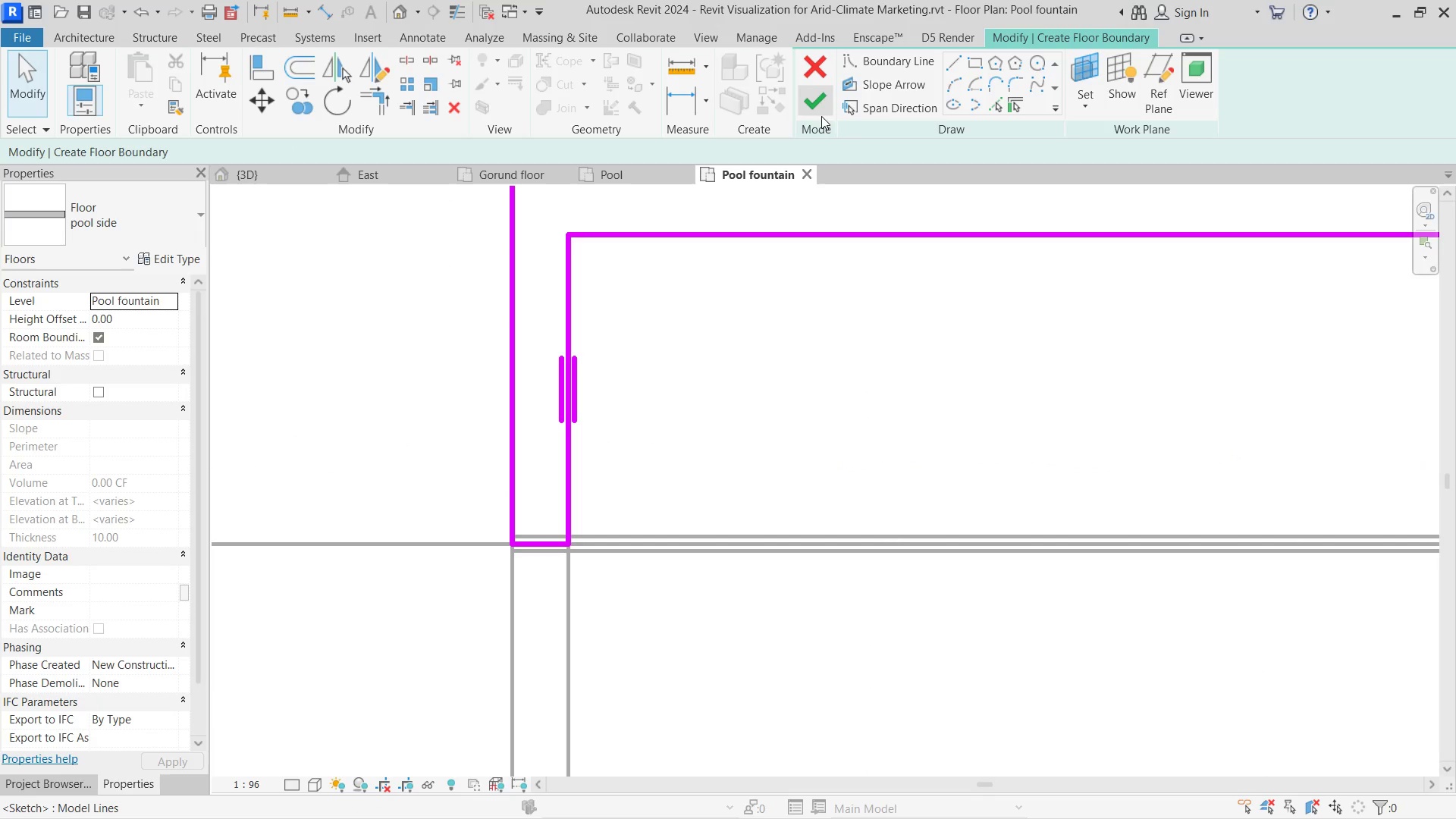 
left_click([824, 111])
 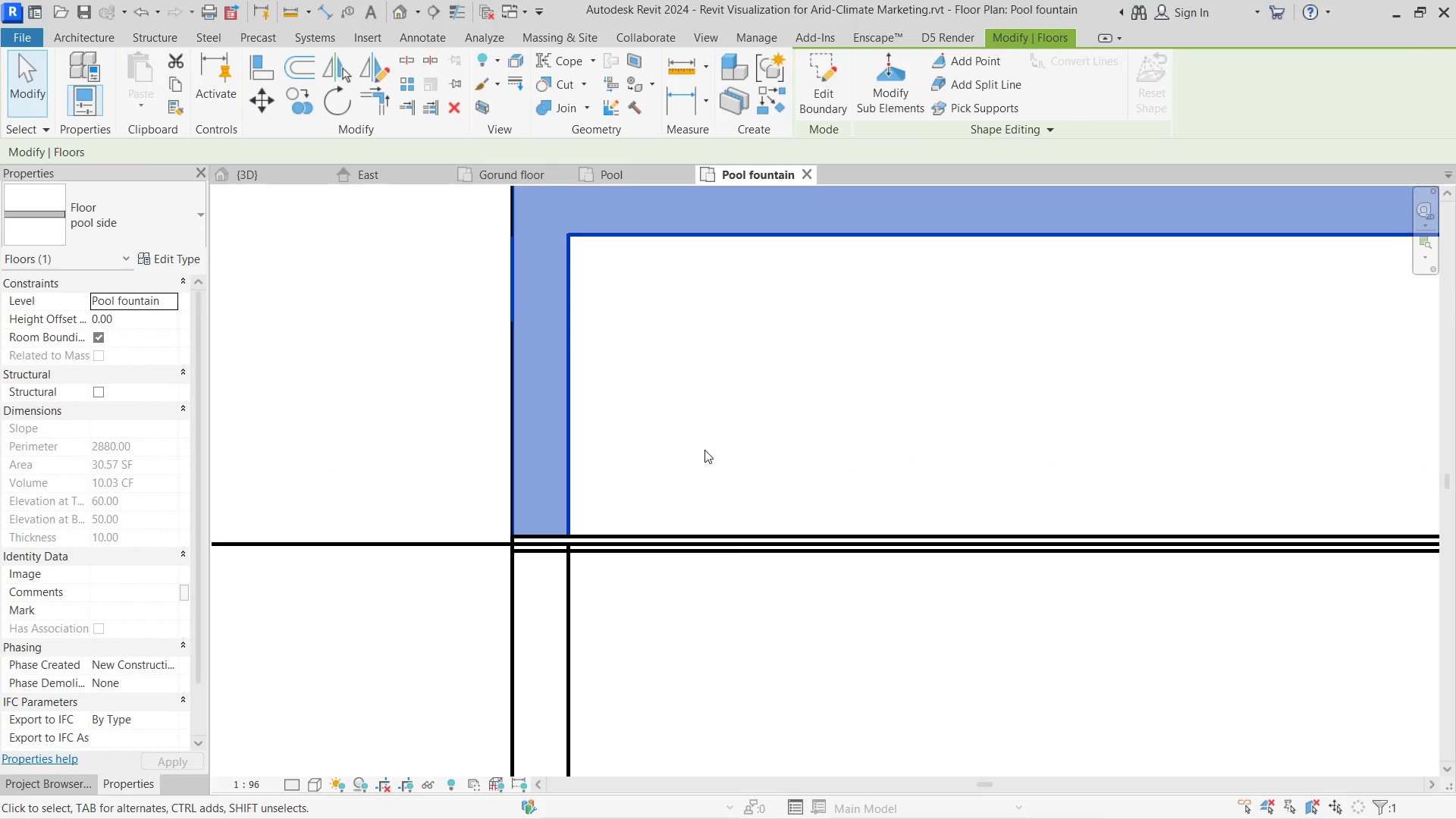 
left_click([704, 450])
 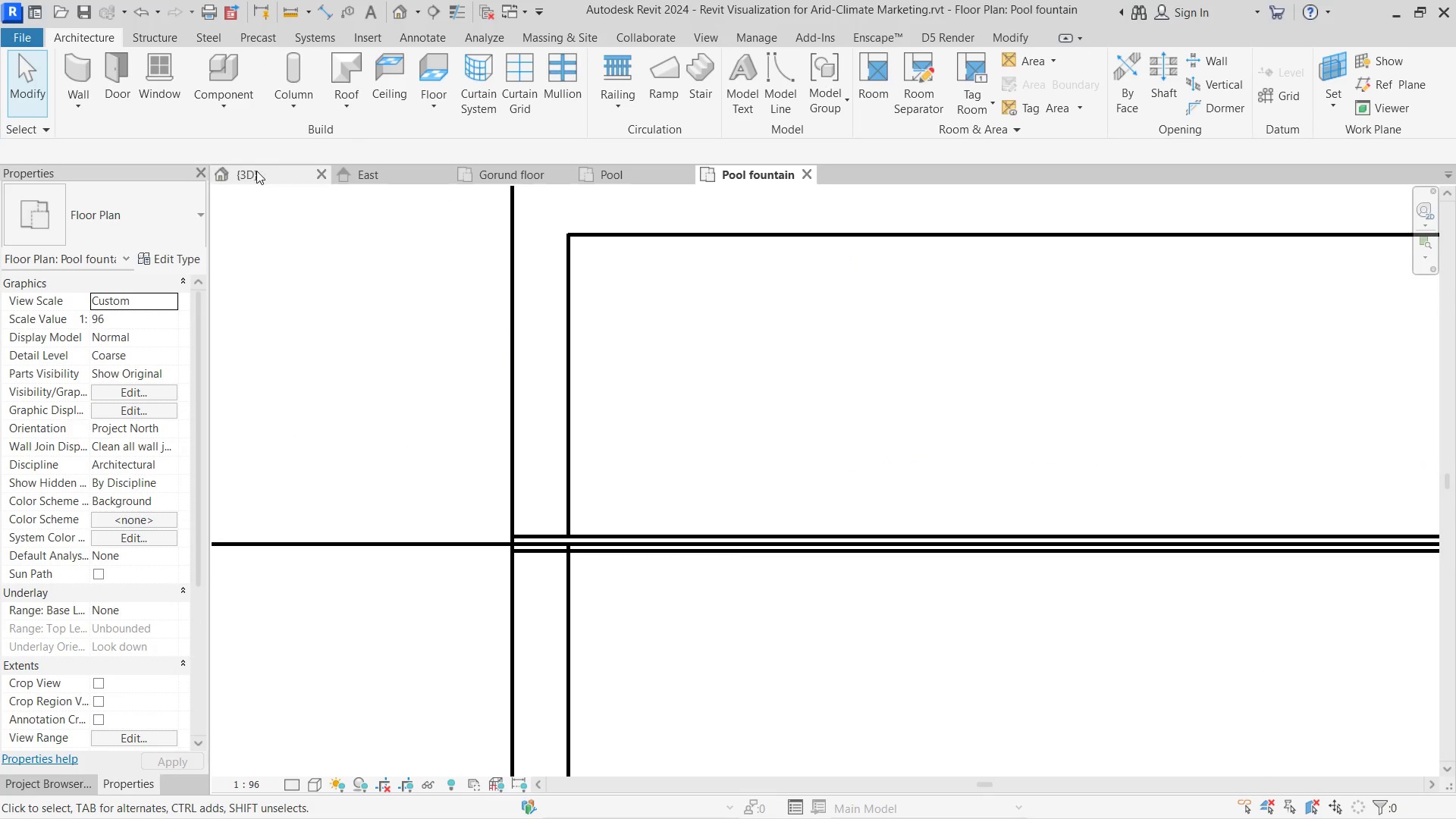 
left_click([256, 171])
 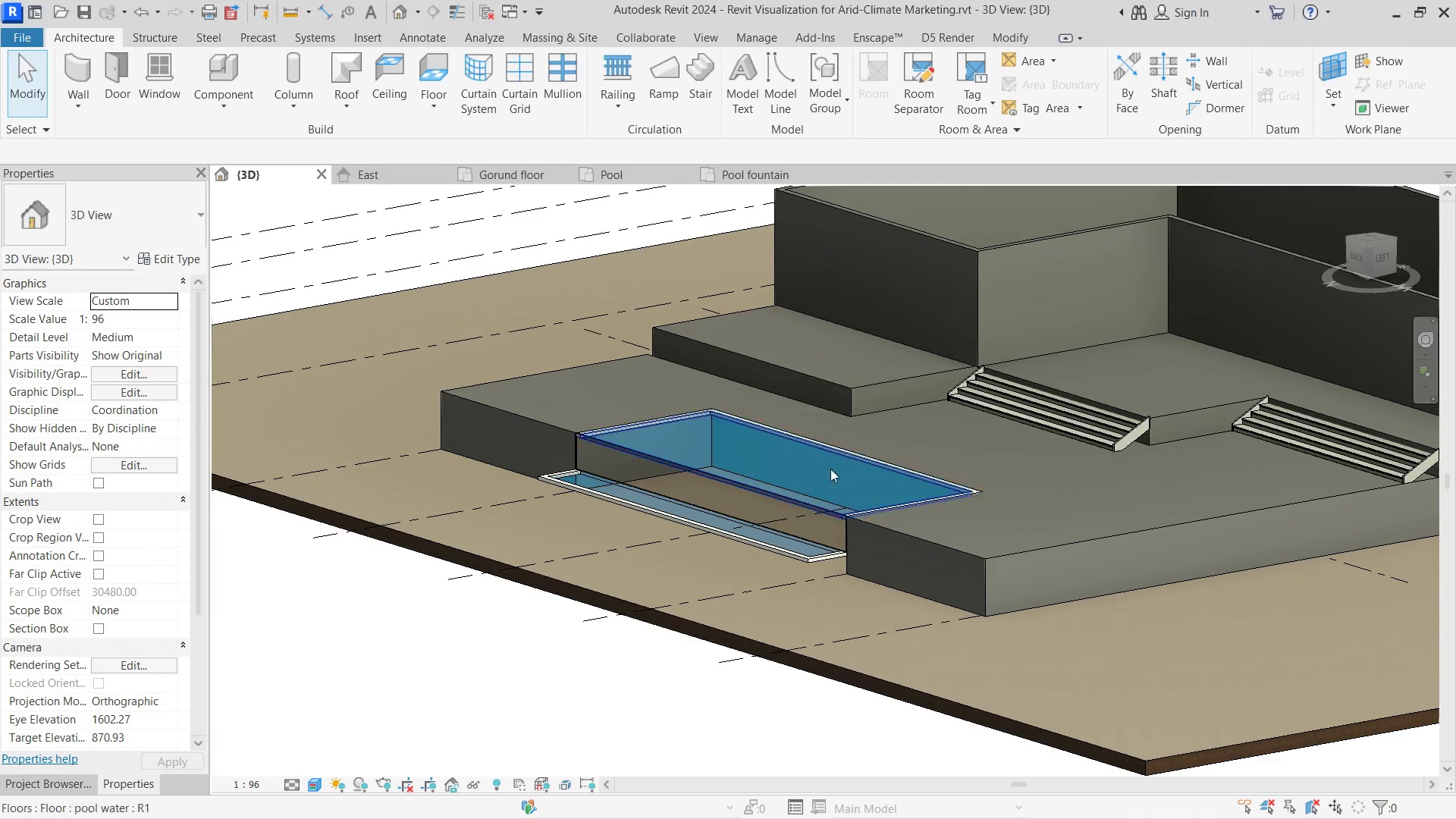 
hold_key(key=ShiftLeft, duration=2.64)
right_click([1002, 579])
 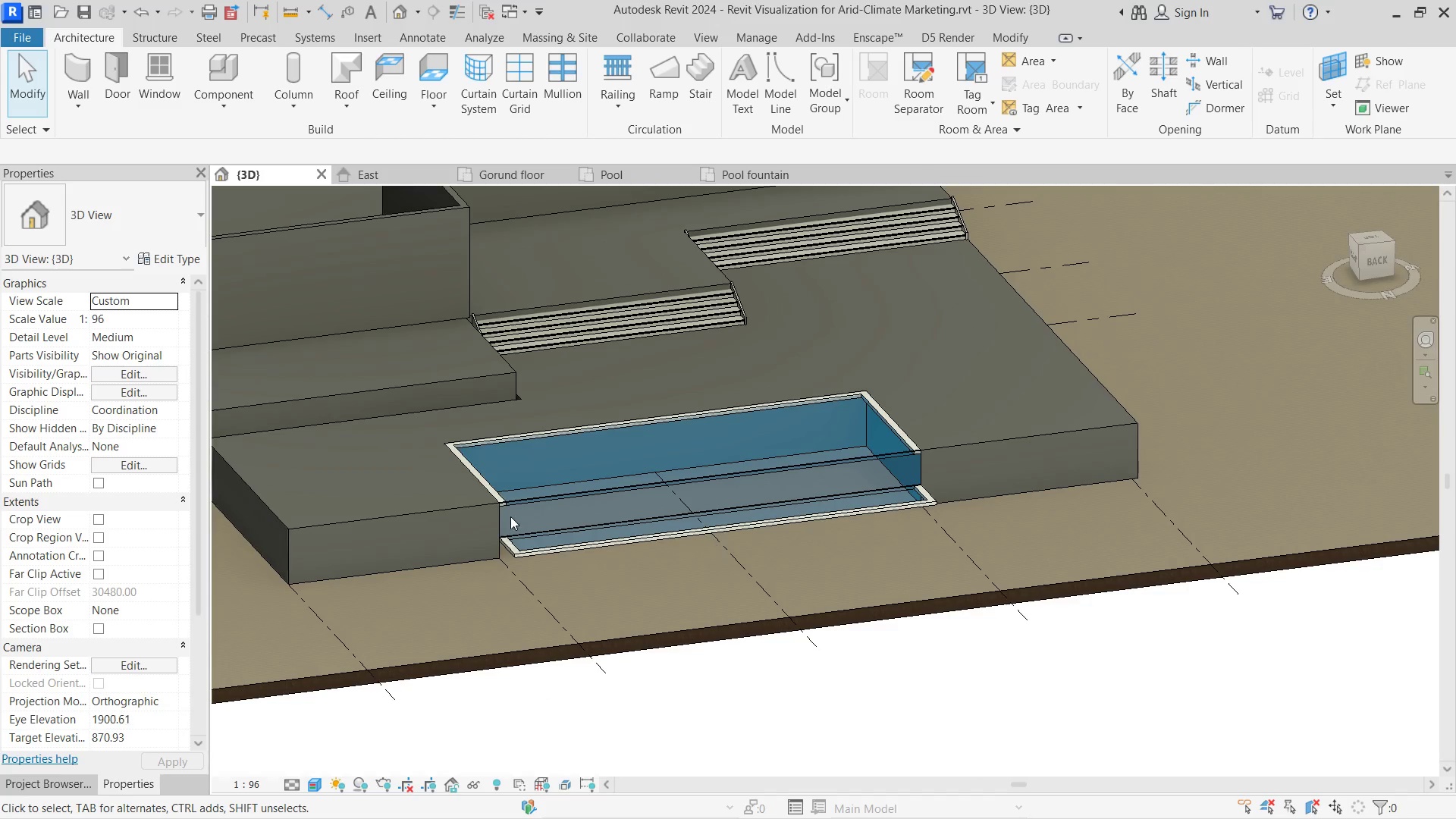 
scroll: coordinate [510, 516], scroll_direction: up, amount: 4.0
 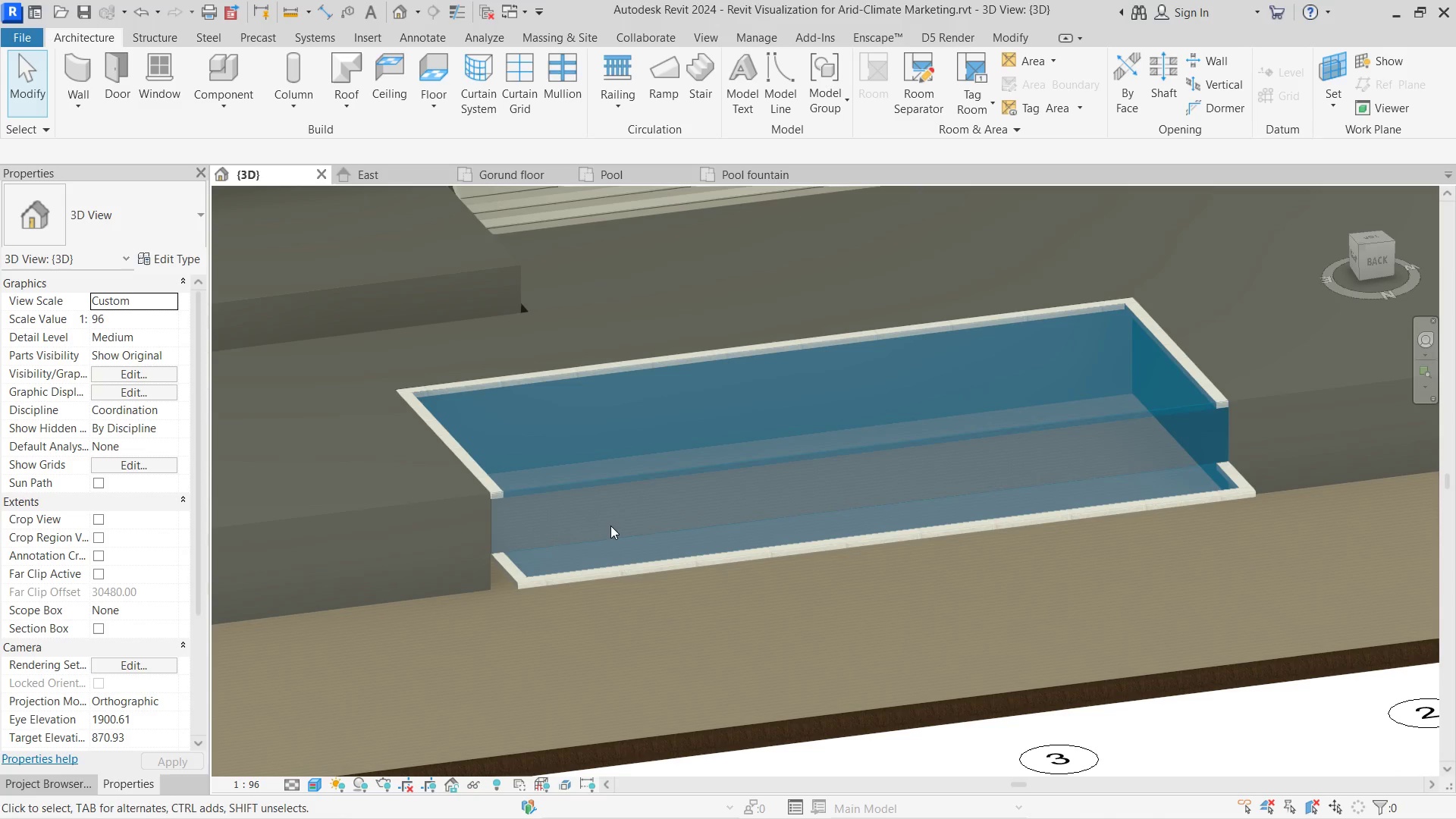 
hold_key(key=ShiftLeft, duration=1.95)
 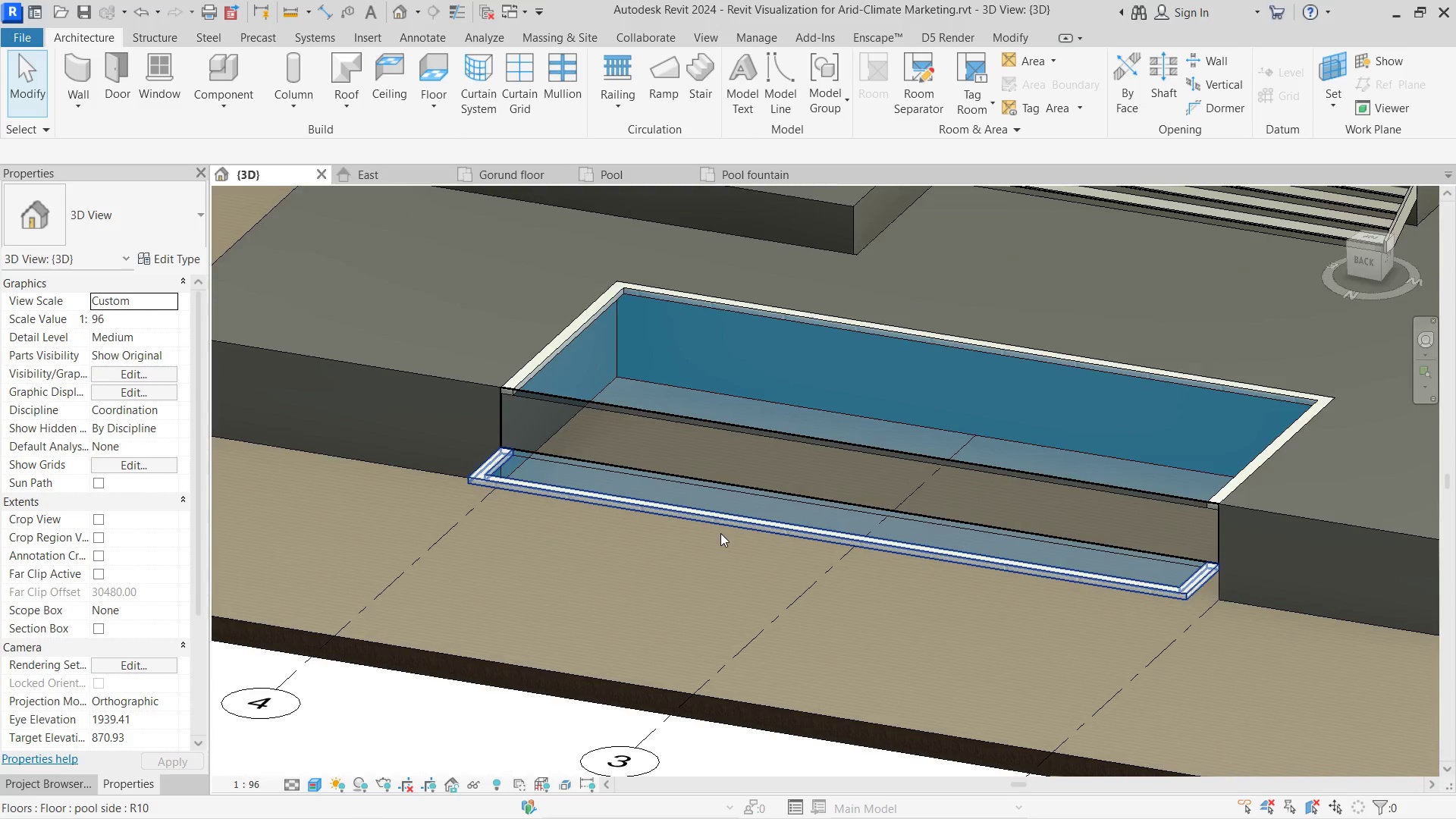 
hold_key(key=ShiftLeft, duration=1.02)
 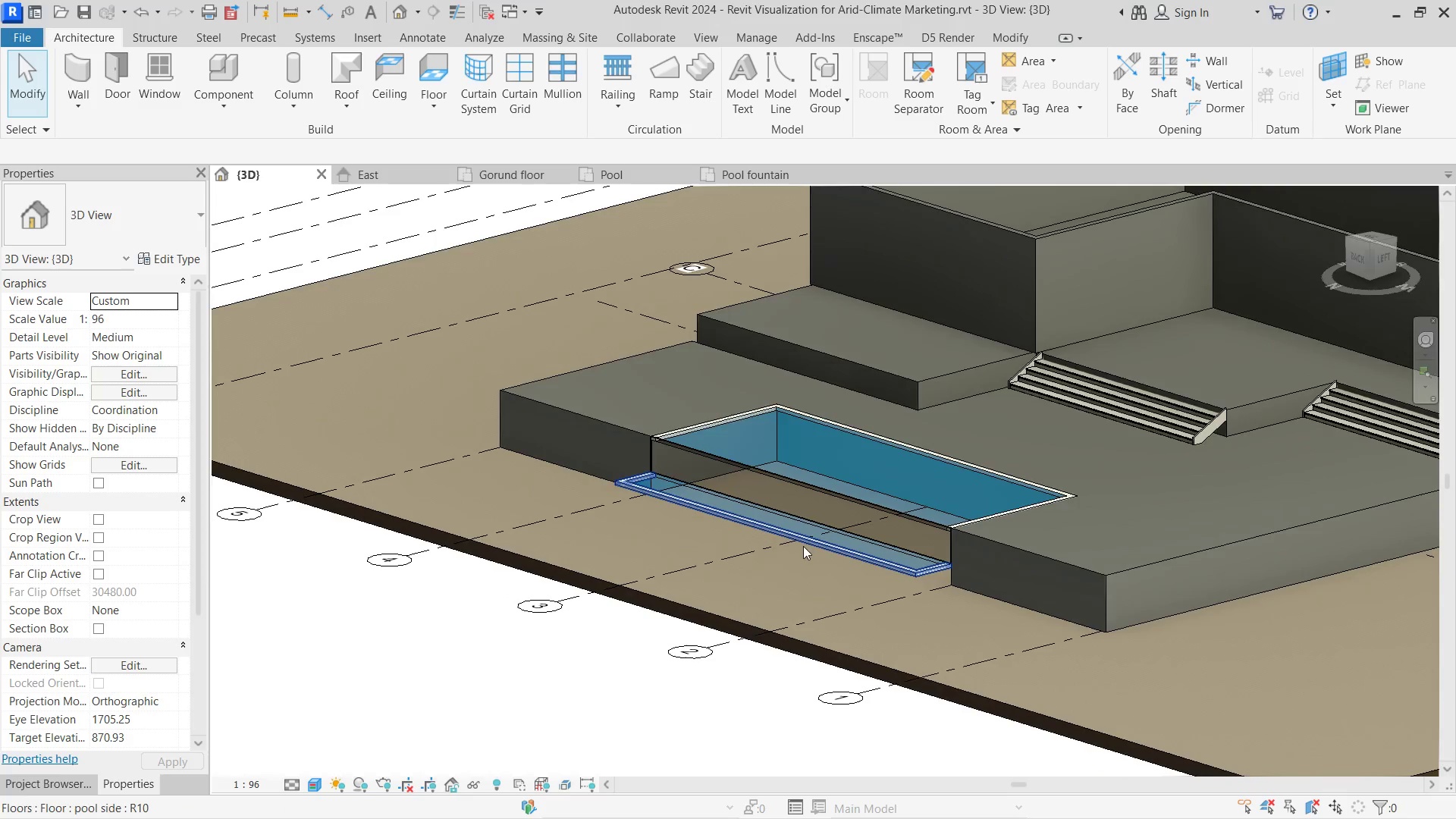 
scroll: coordinate [720, 533], scroll_direction: down, amount: 3.0
 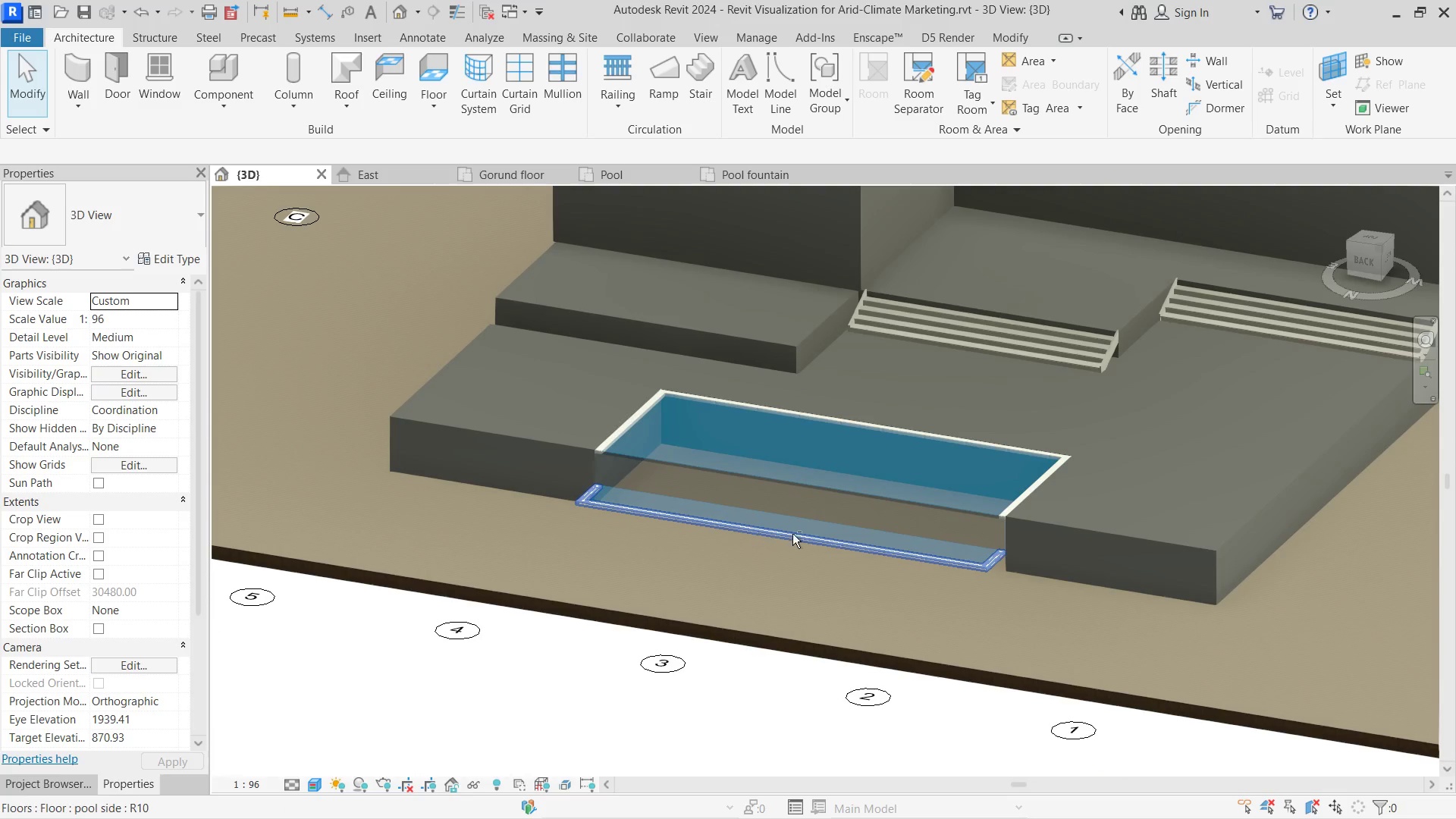 
left_click([822, 542])
 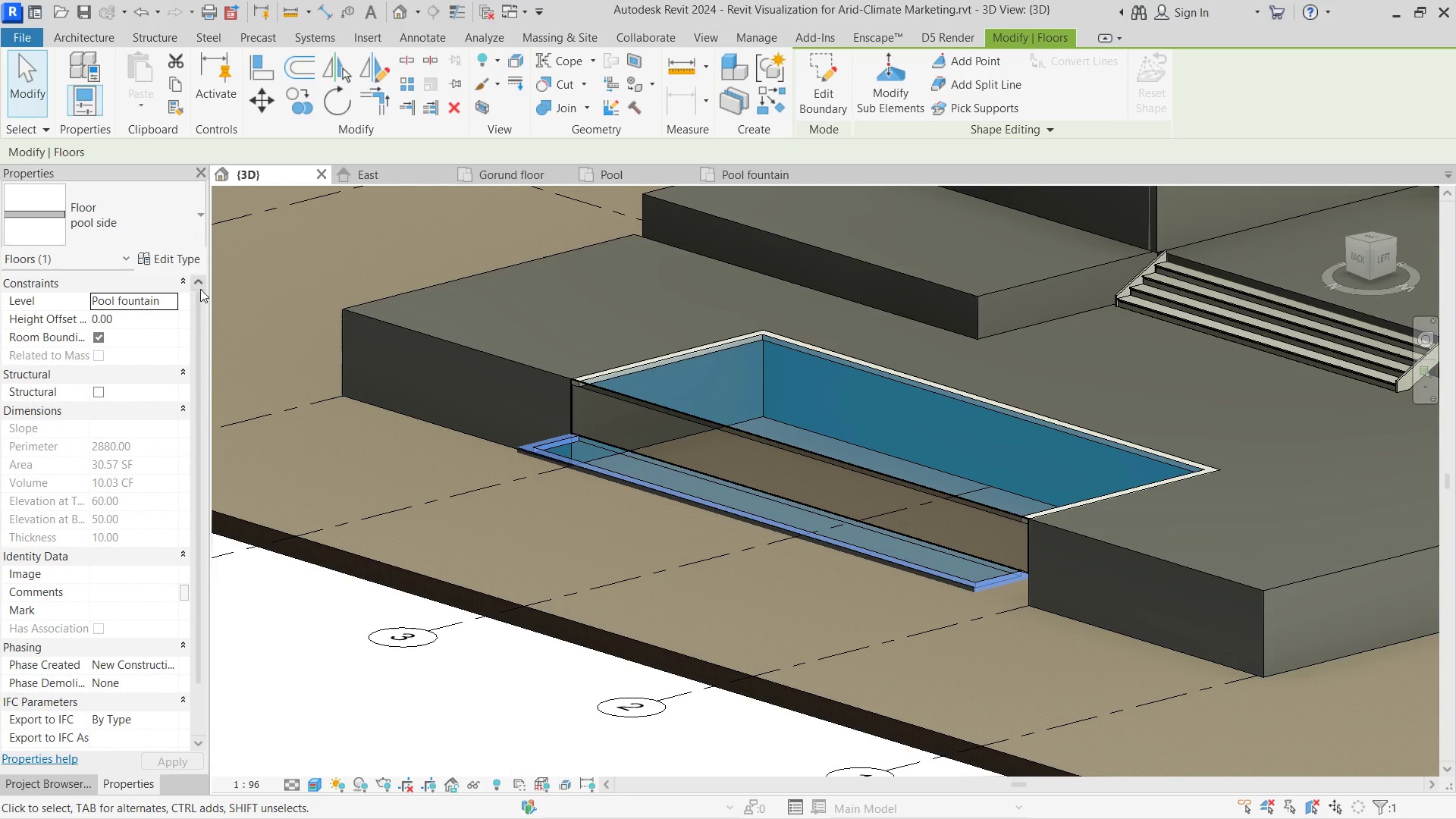 
scroll: coordinate [803, 546], scroll_direction: up, amount: 2.0
 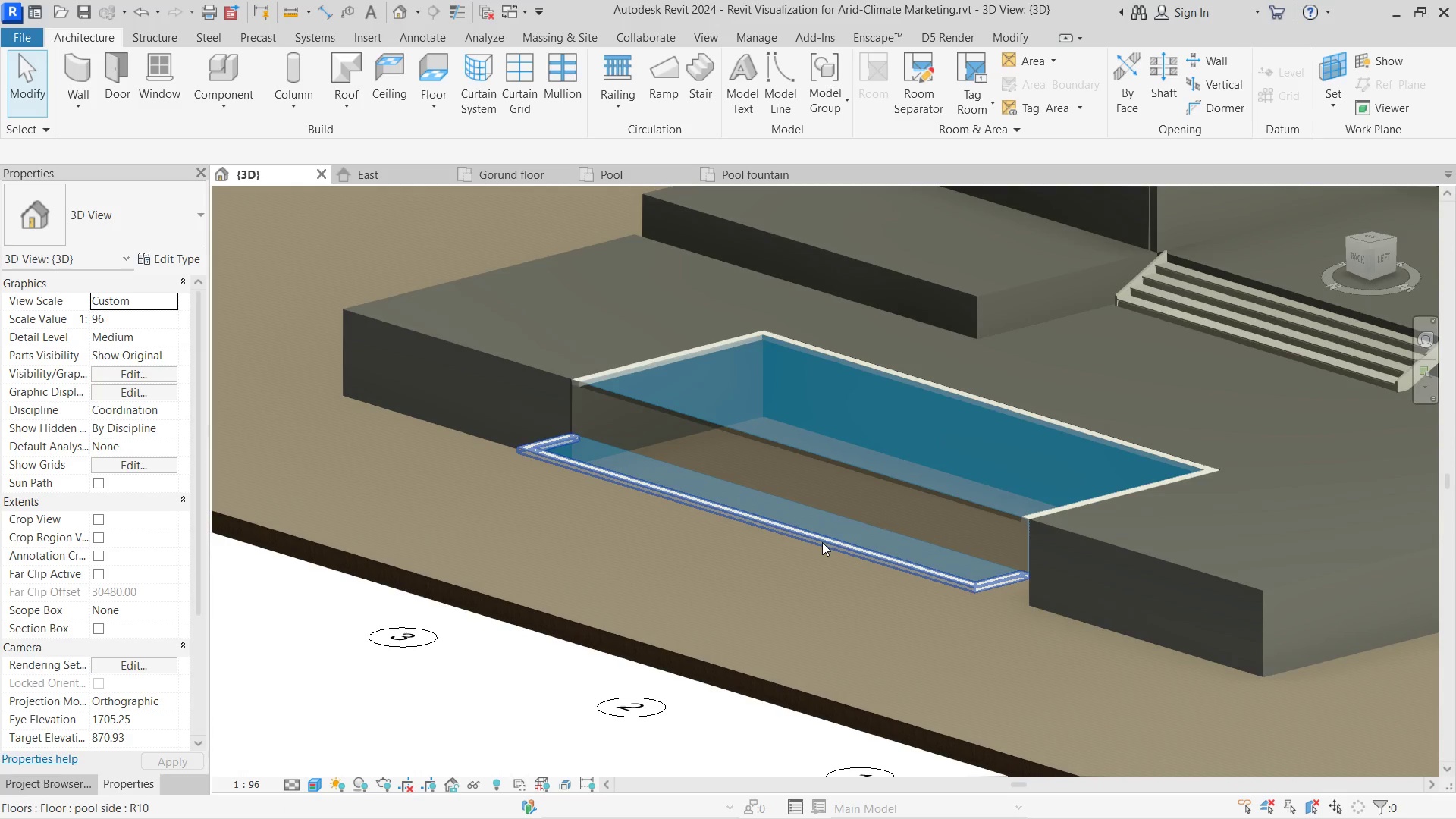 
hold_key(key=ShiftLeft, duration=0.84)
 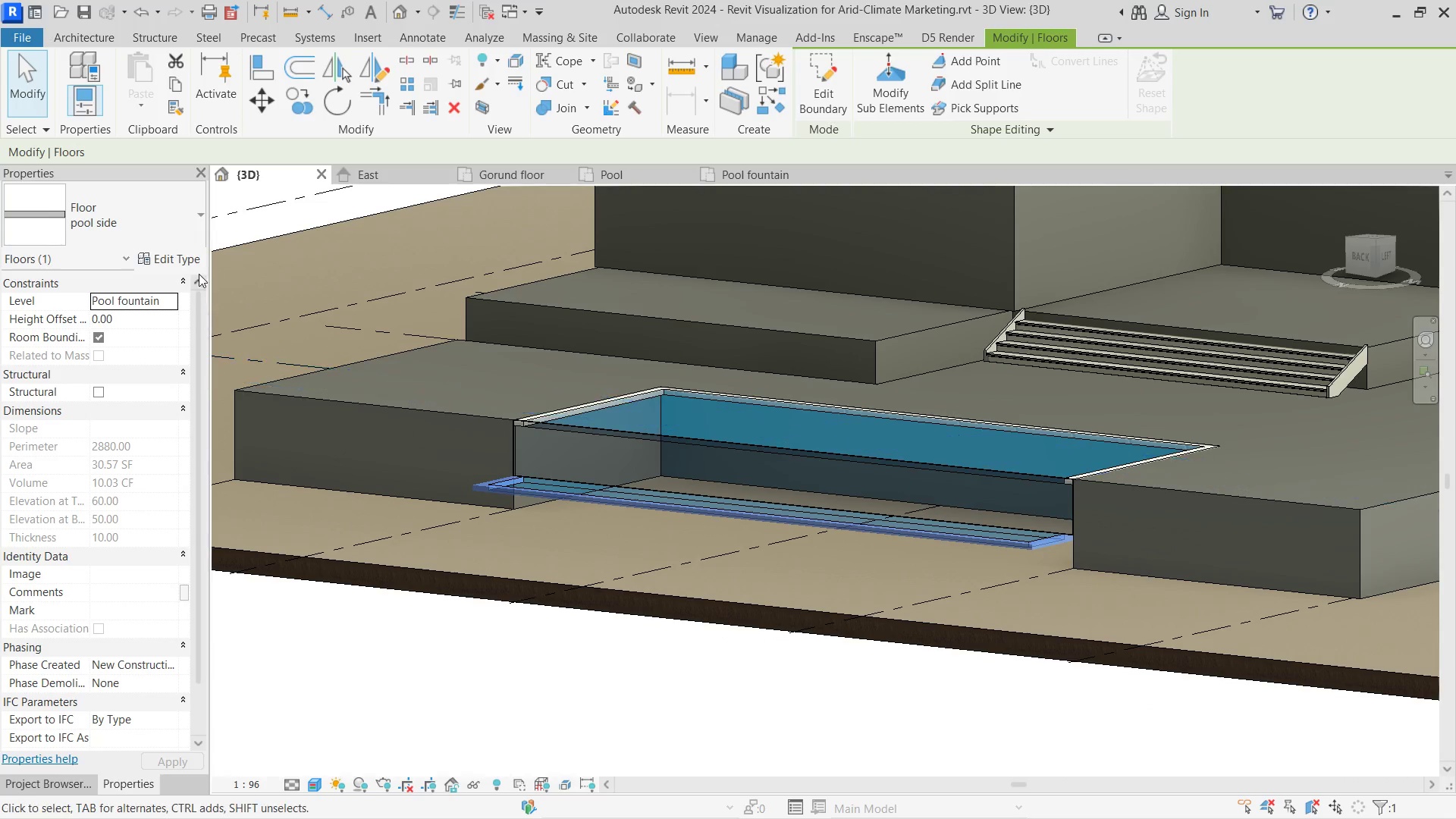 
left_click([187, 259])
 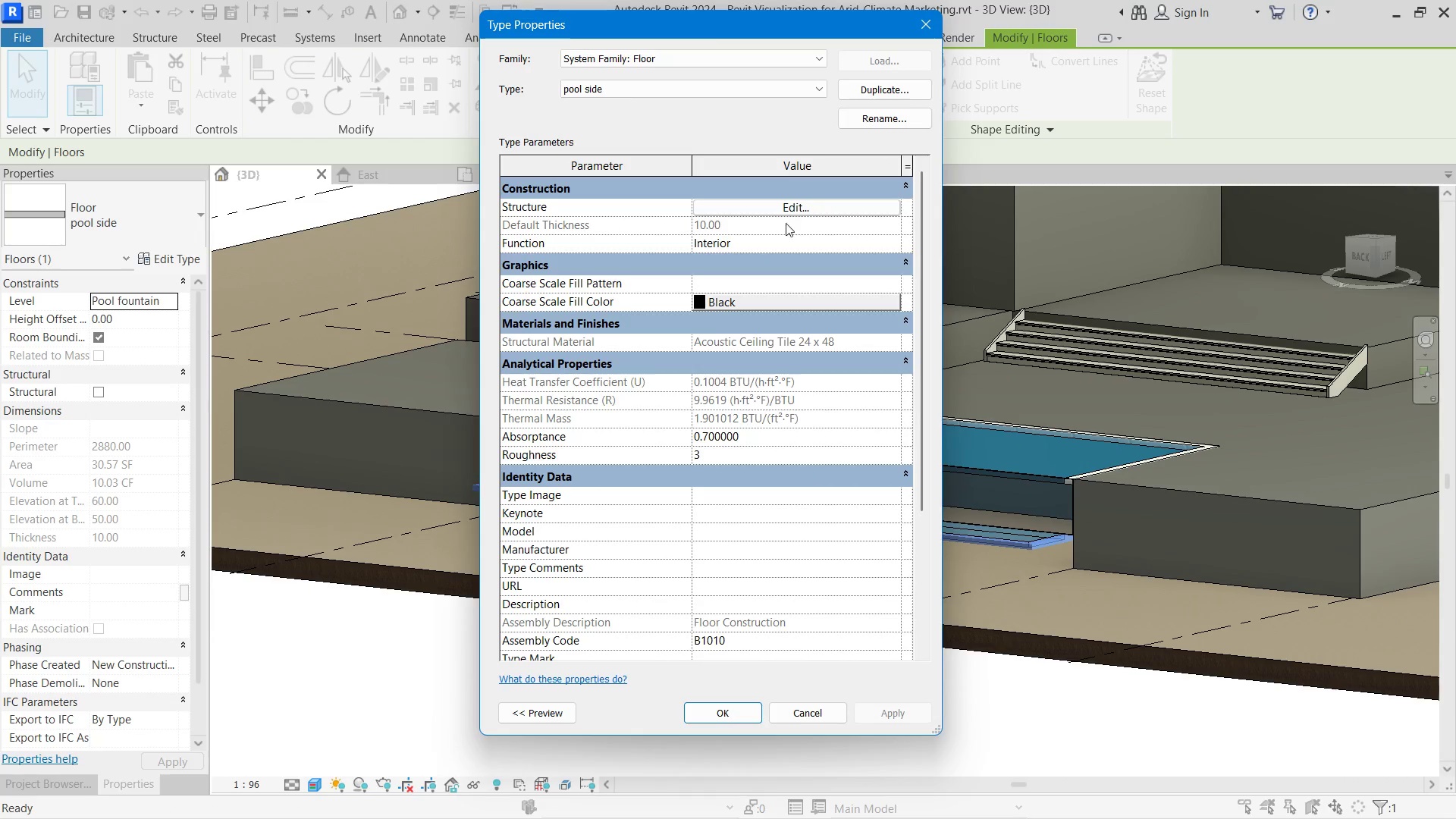 
left_click([790, 208])
 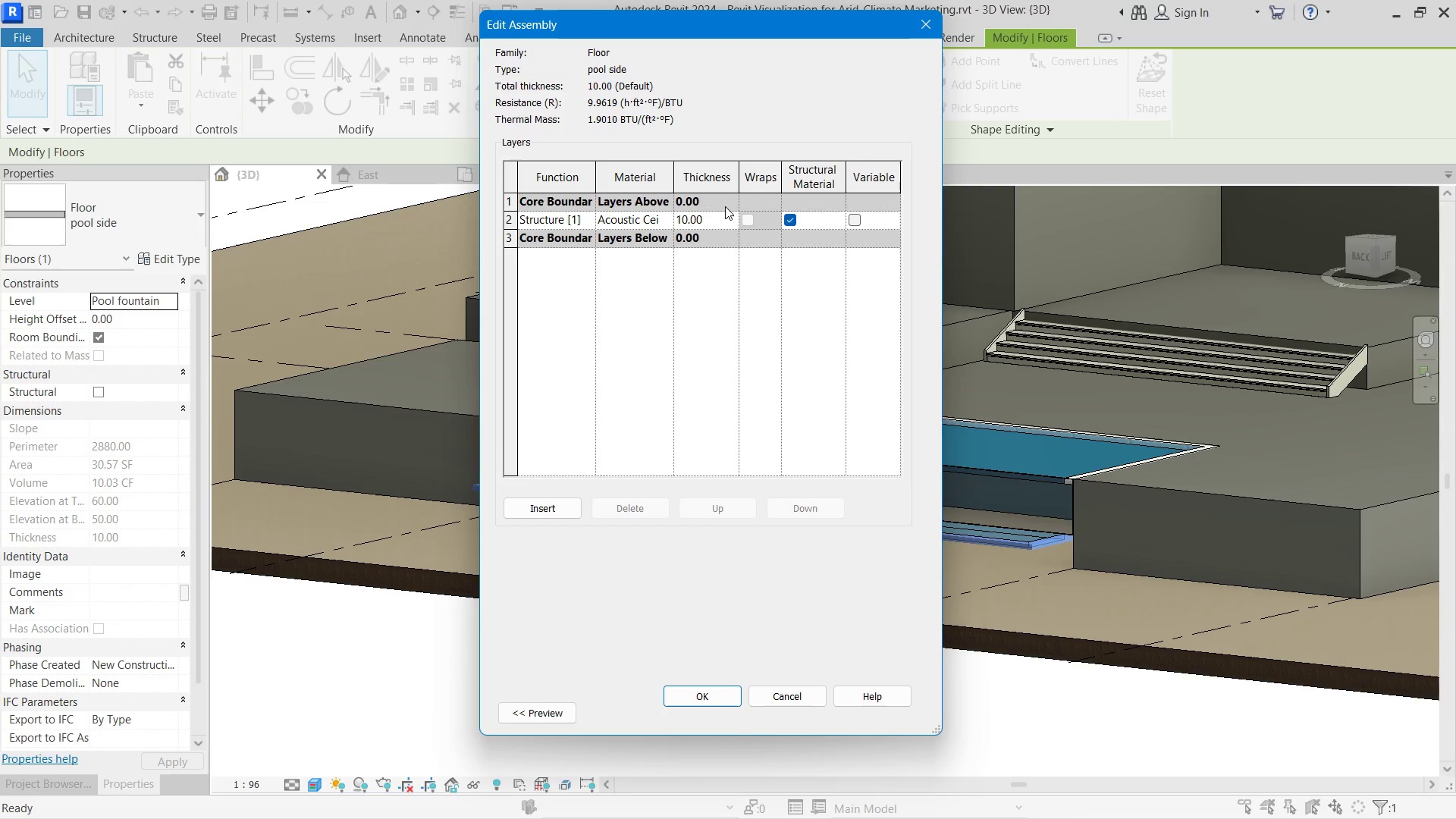 
left_click([720, 221])
 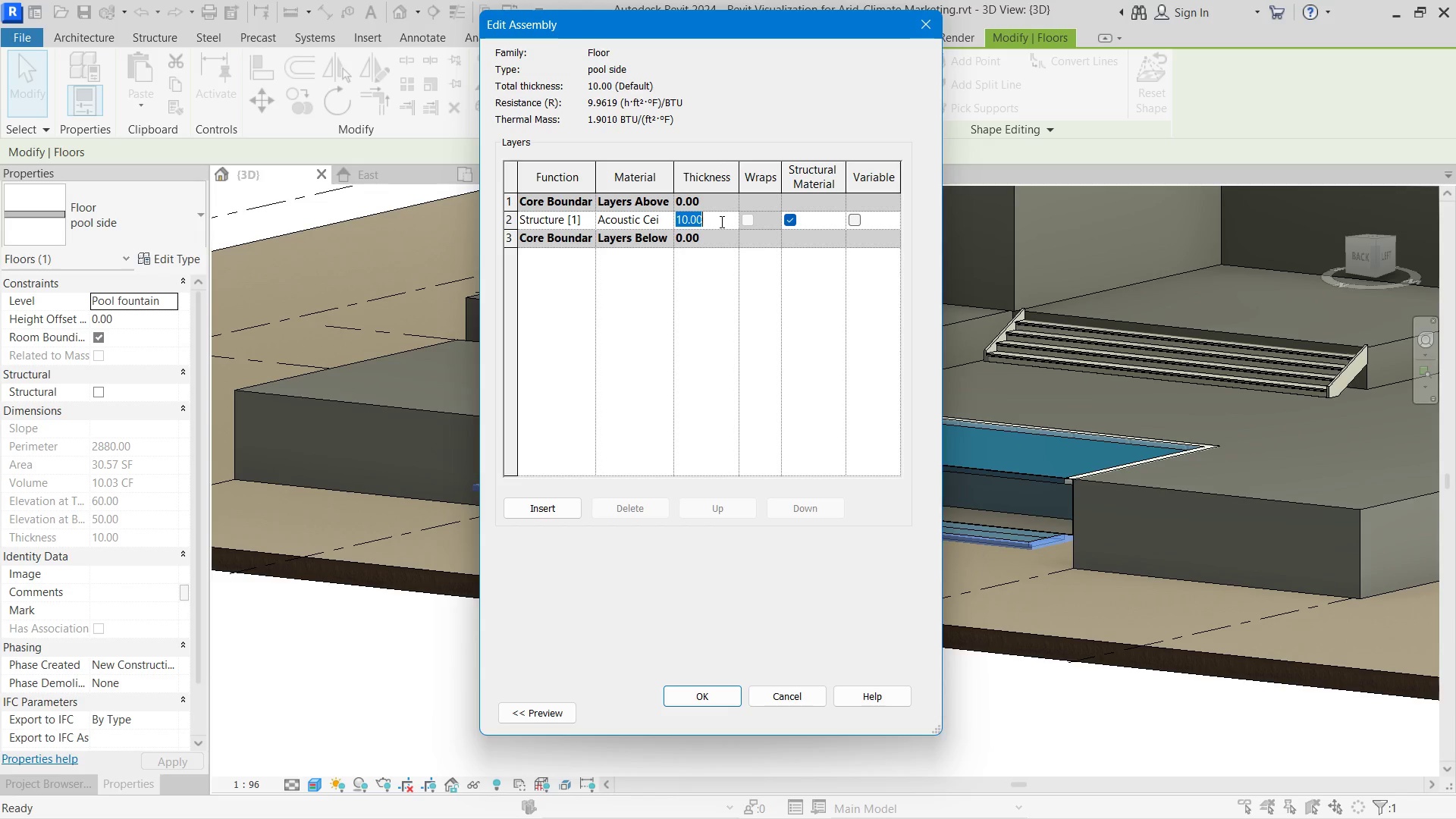 
left_click_drag(start_coordinate=[720, 221], to_coordinate=[647, 215])
 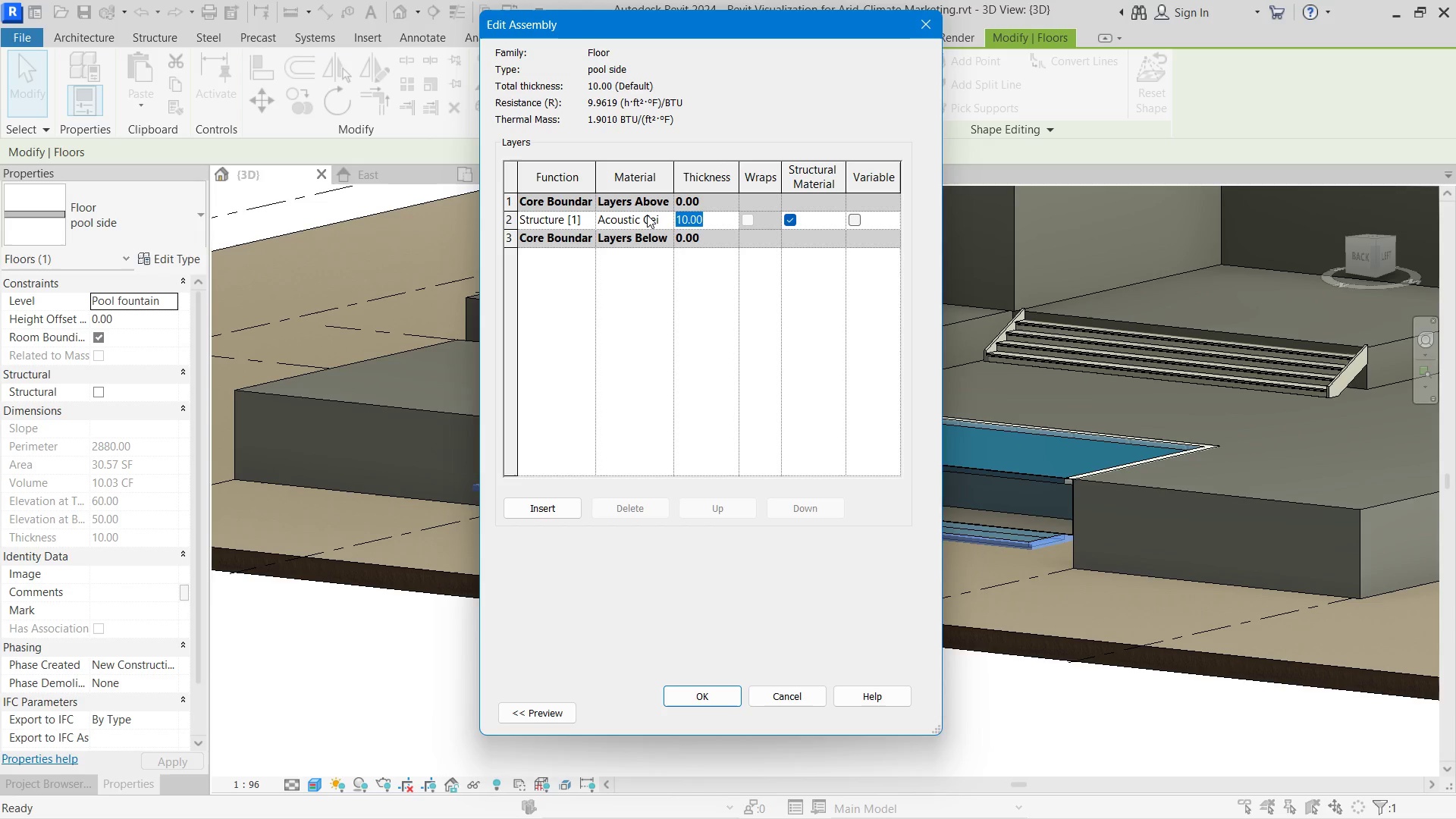 
type(45)
 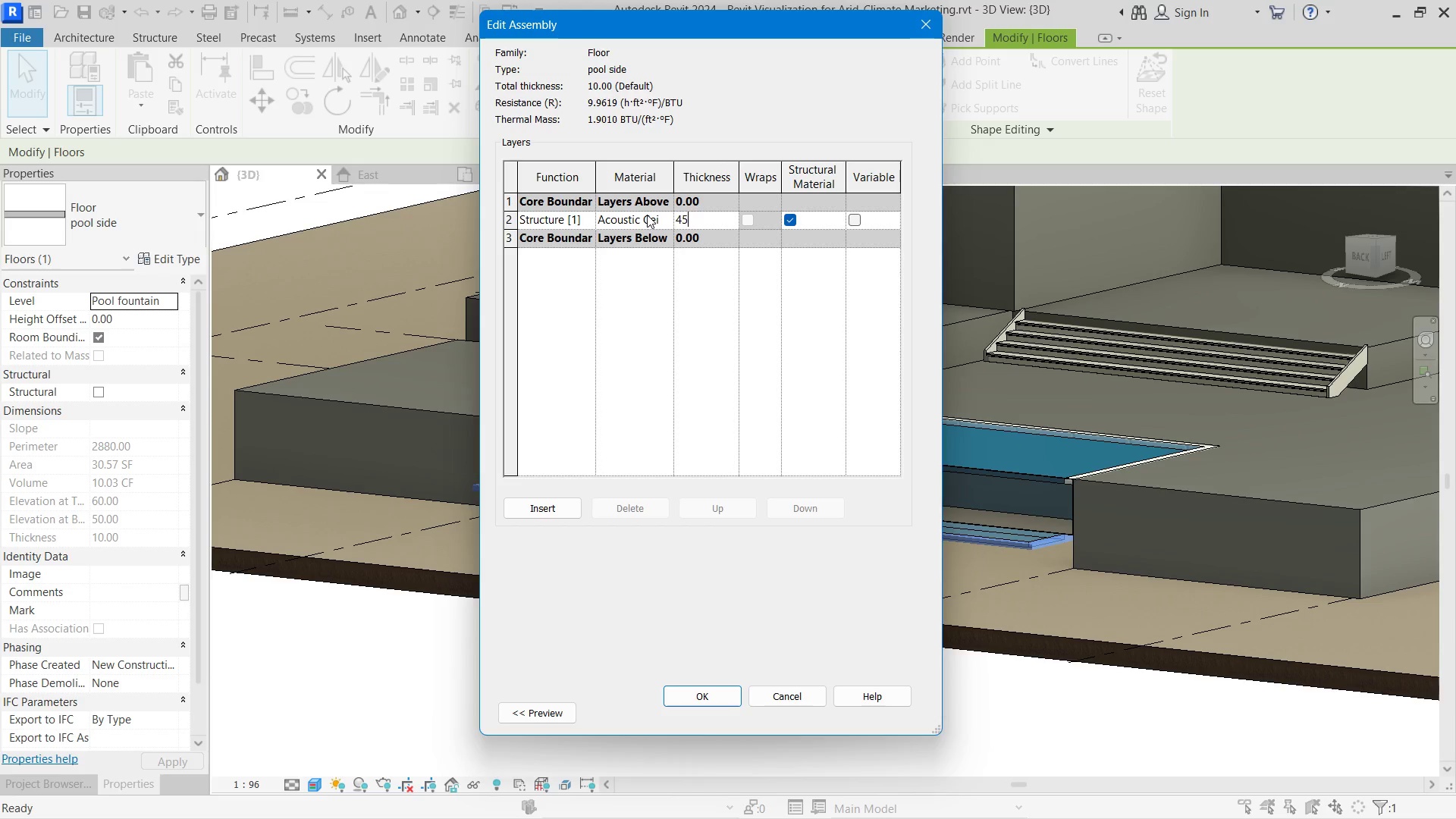 
key(Enter)
 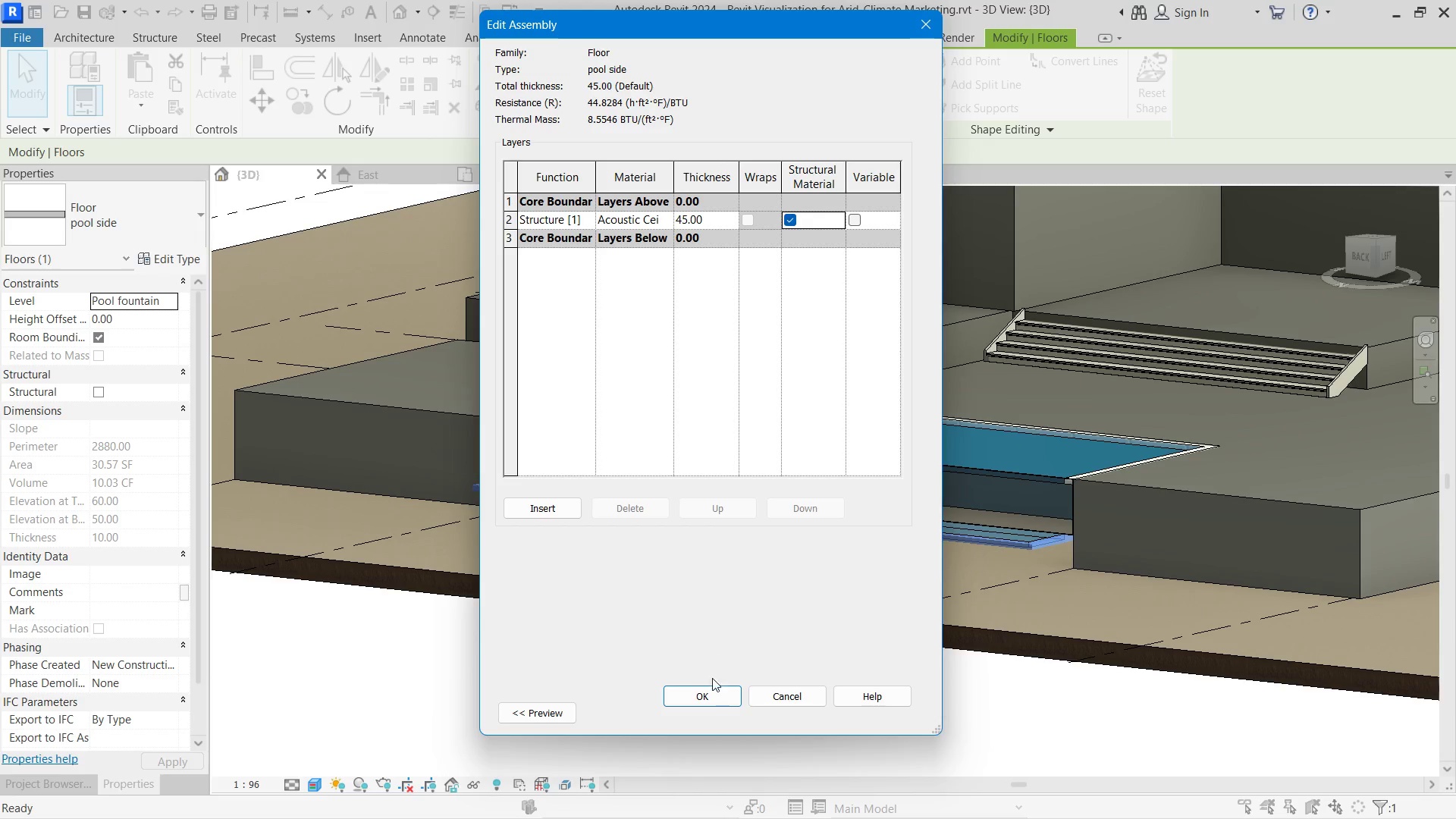 
left_click([712, 688])
 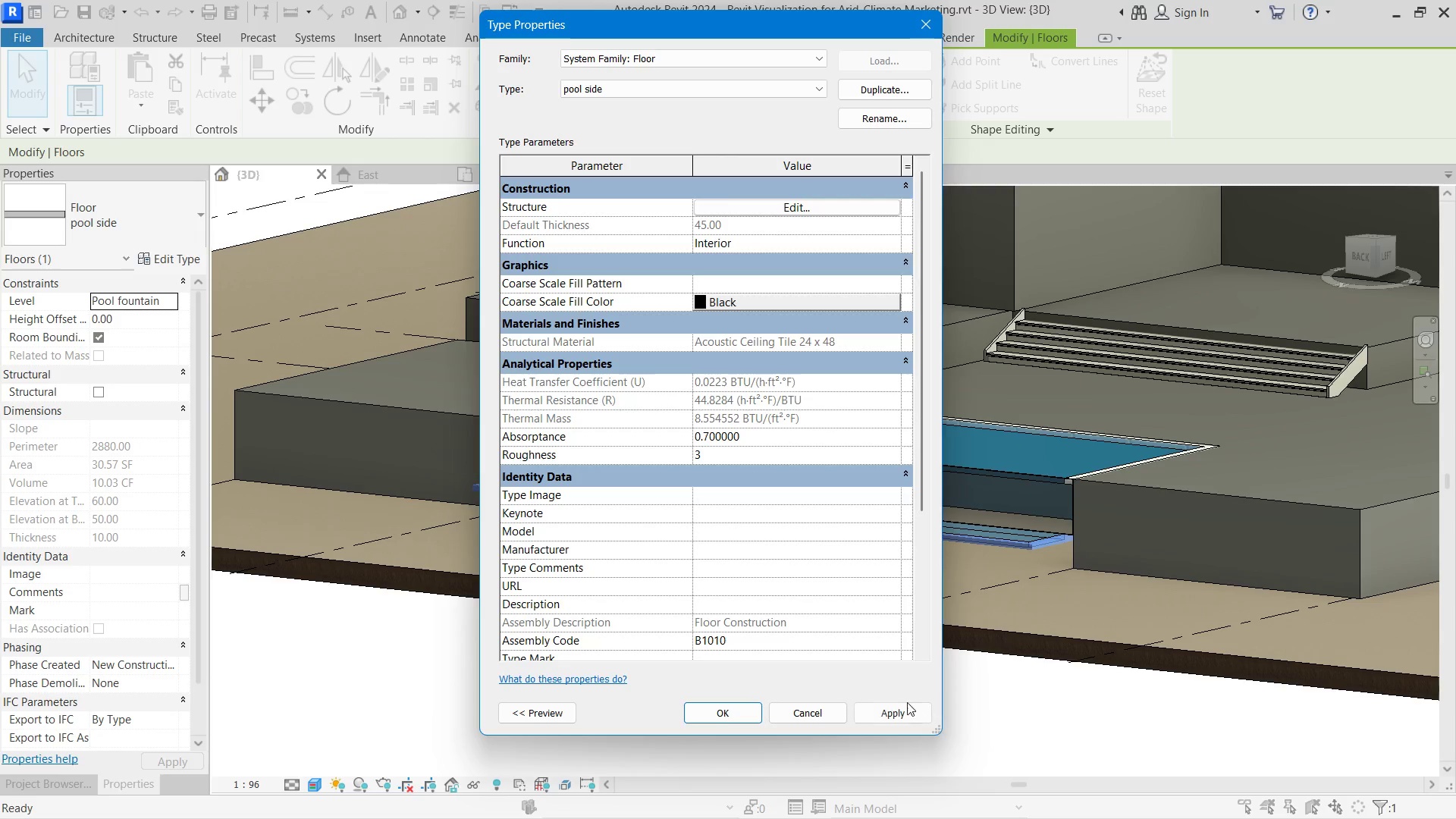 
left_click([907, 703])
 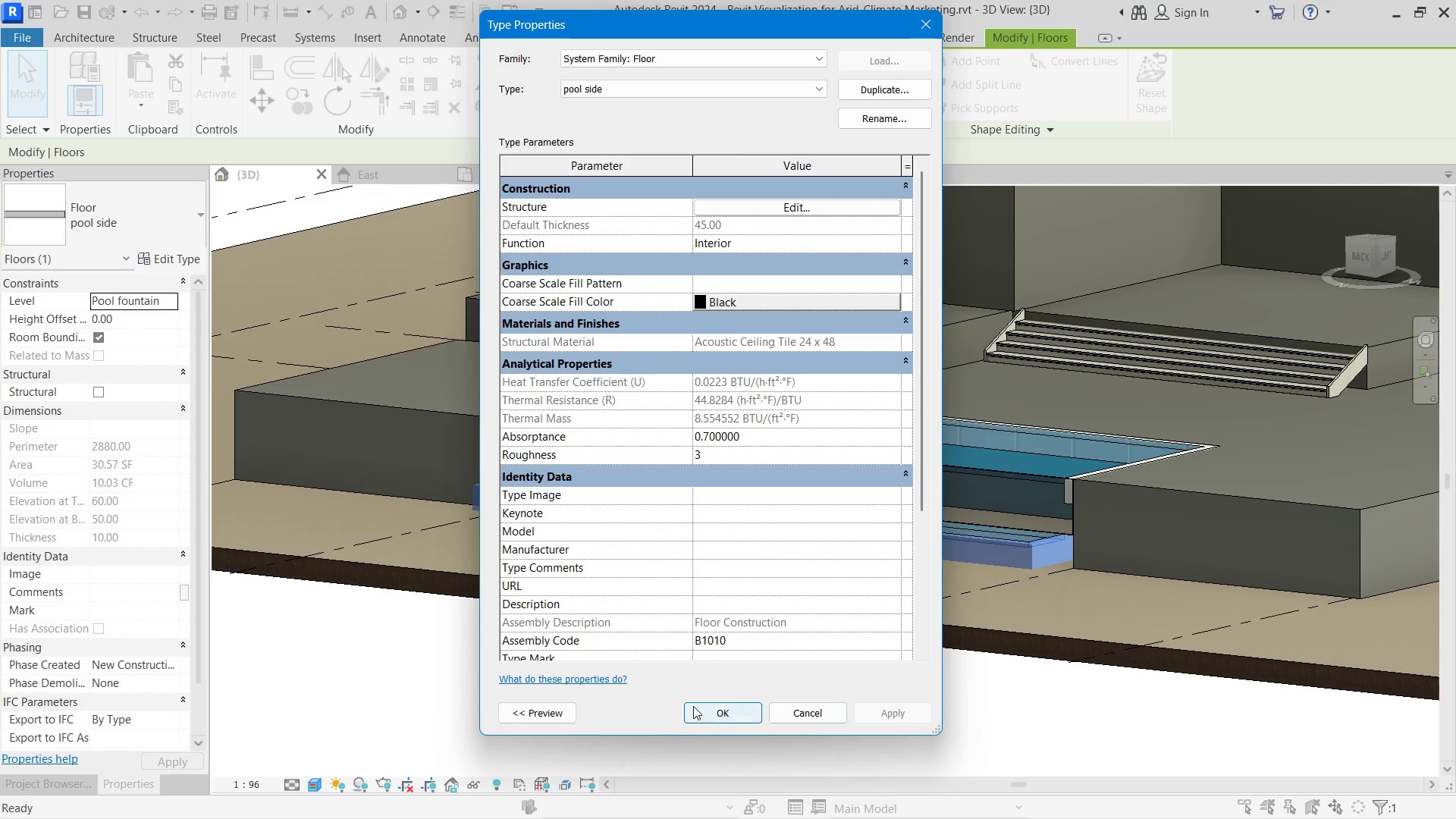 
left_click([693, 706])
 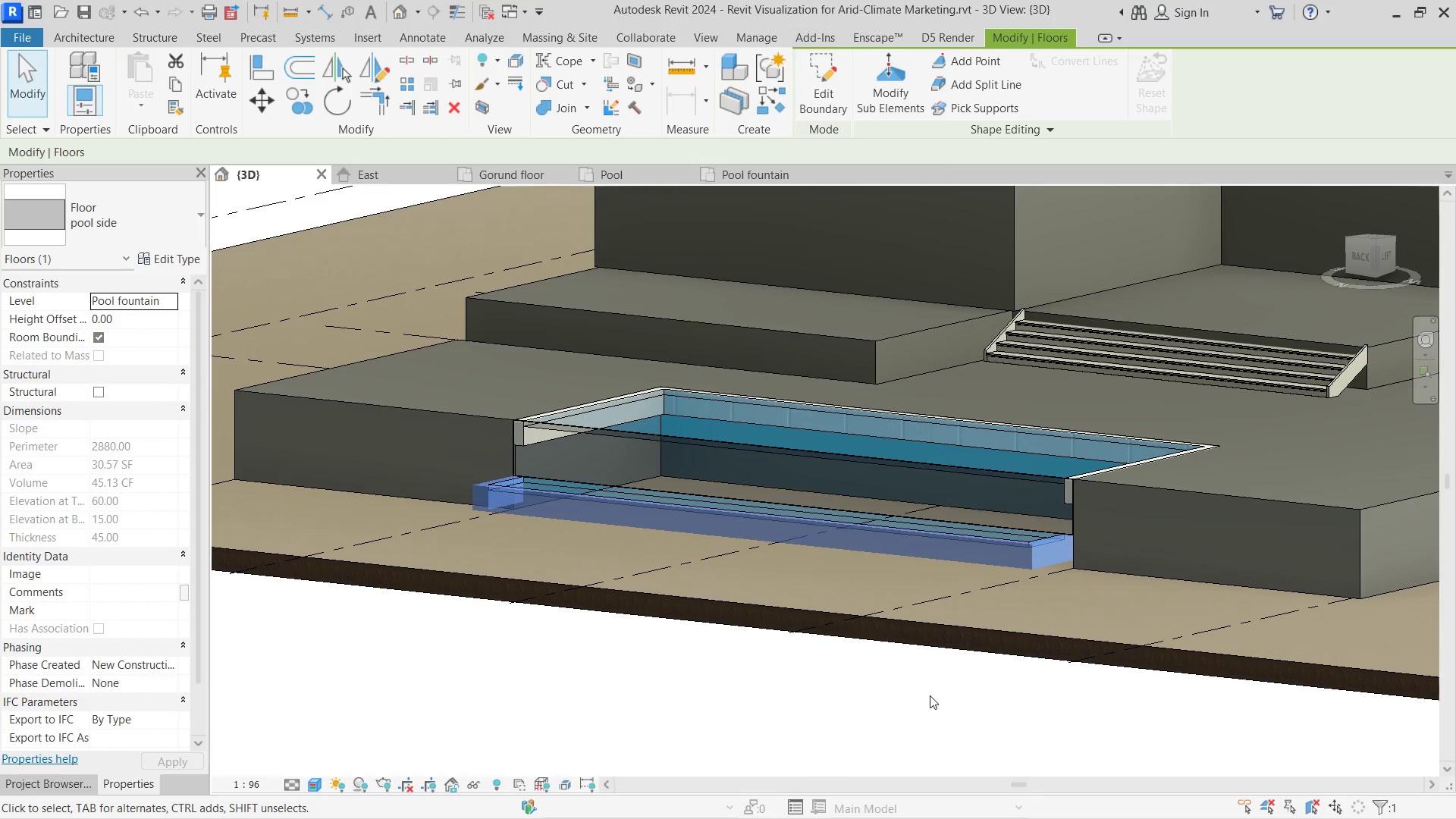 
left_click([930, 695])
 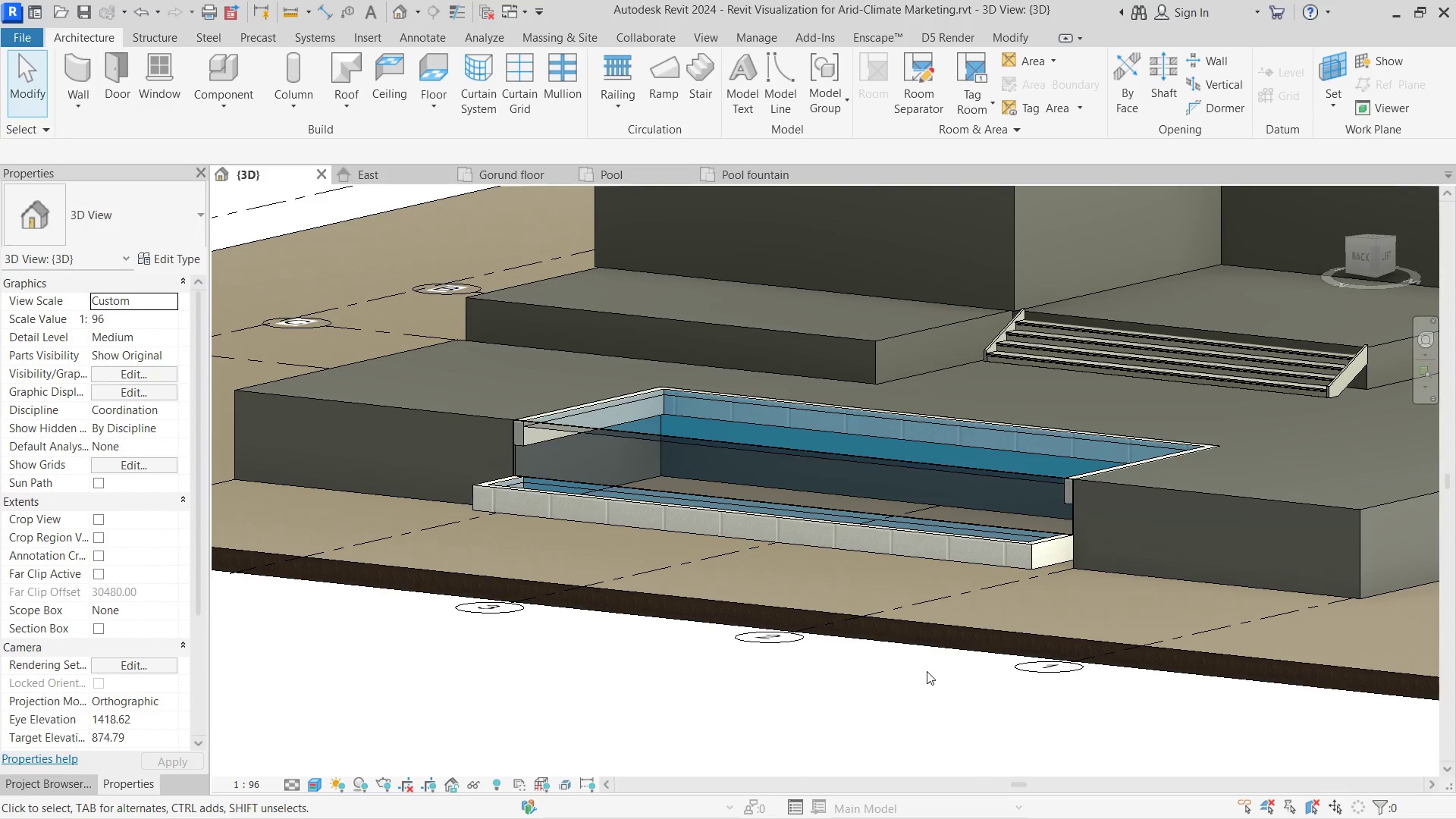 
hold_key(key=ShiftLeft, duration=1.72)
 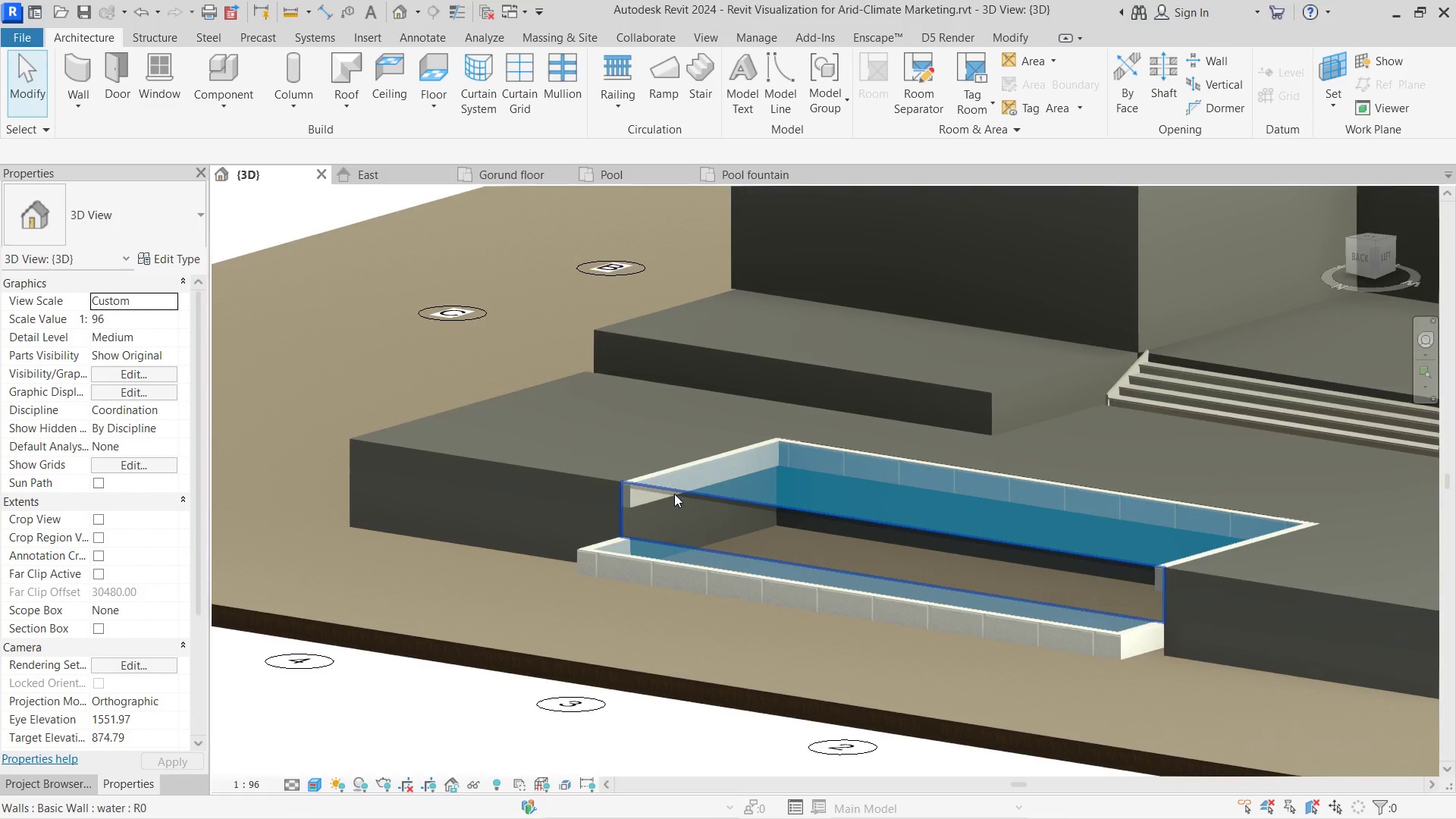 
scroll: coordinate [927, 671], scroll_direction: down, amount: 2.0
 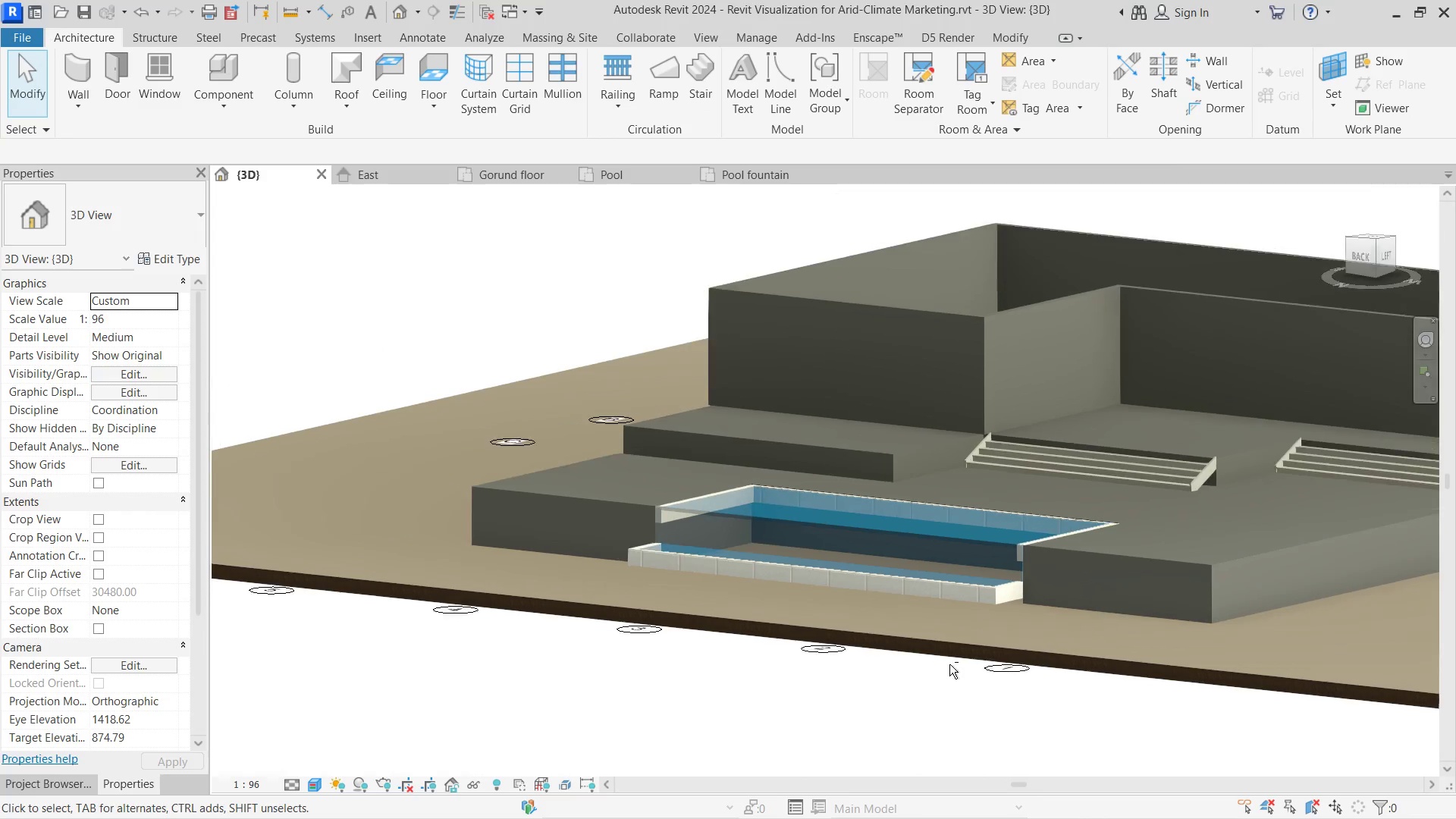 
right_click([905, 678])
 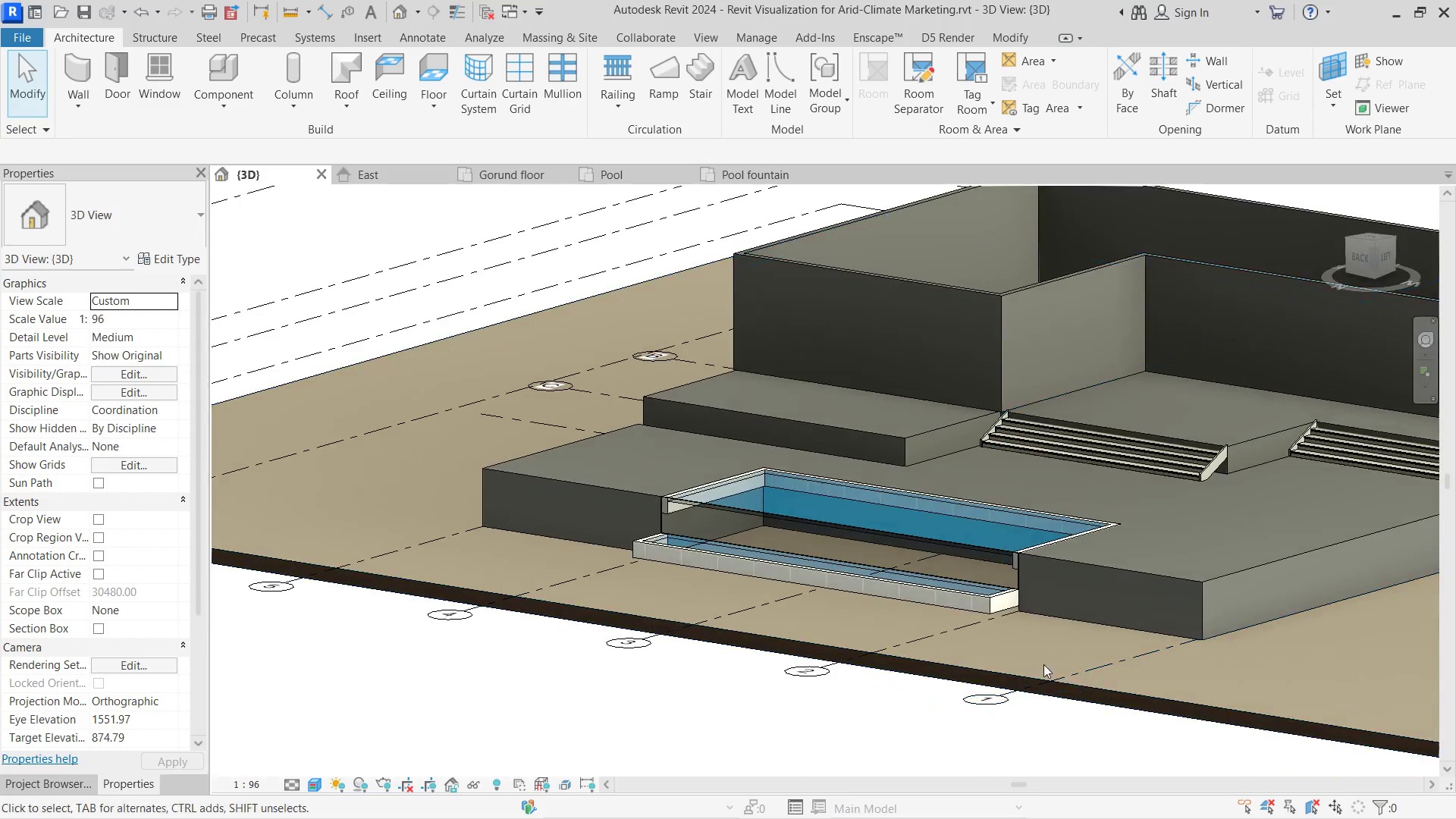 
scroll: coordinate [652, 491], scroll_direction: up, amount: 6.0
 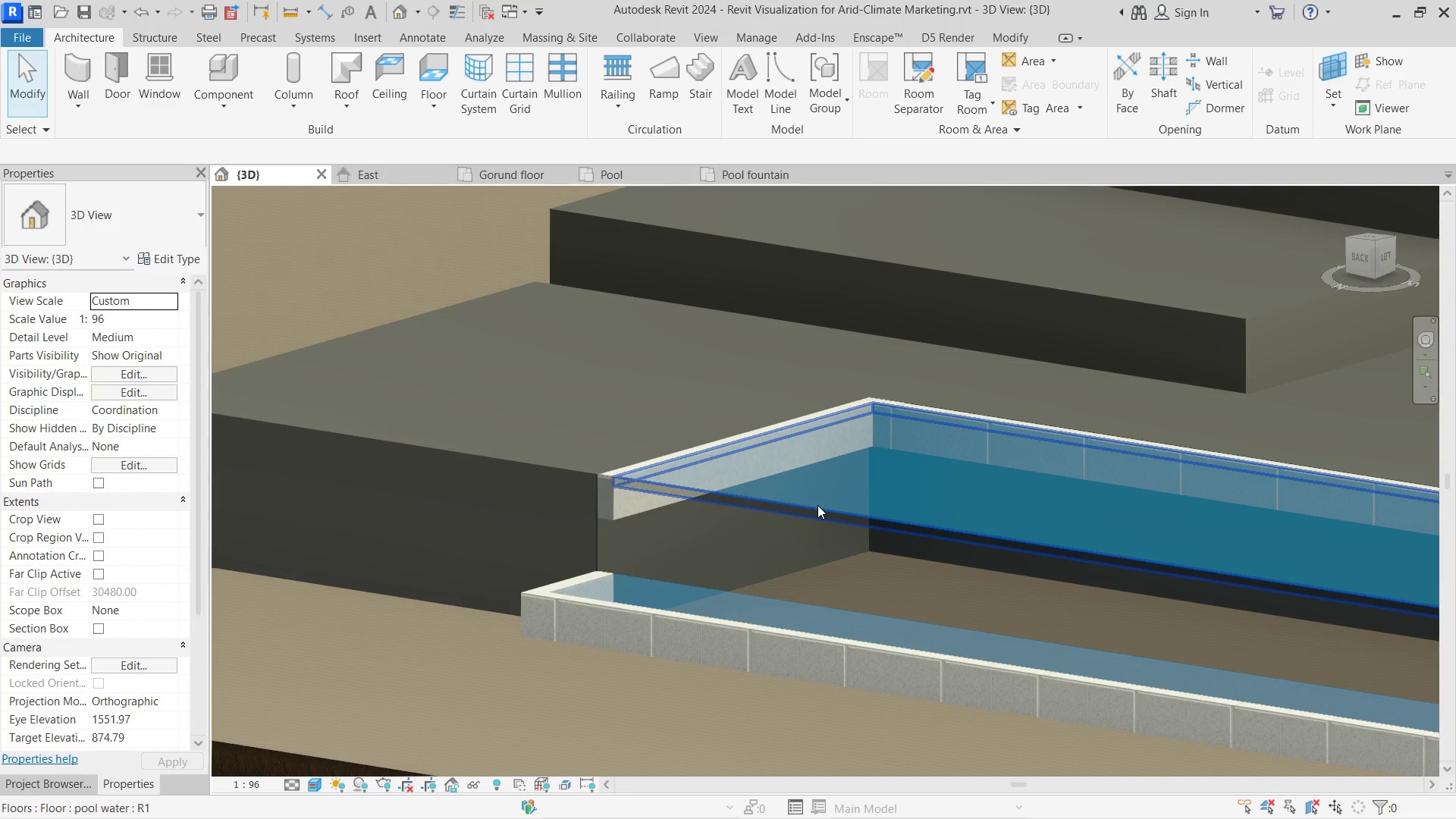 
left_click([817, 507])
 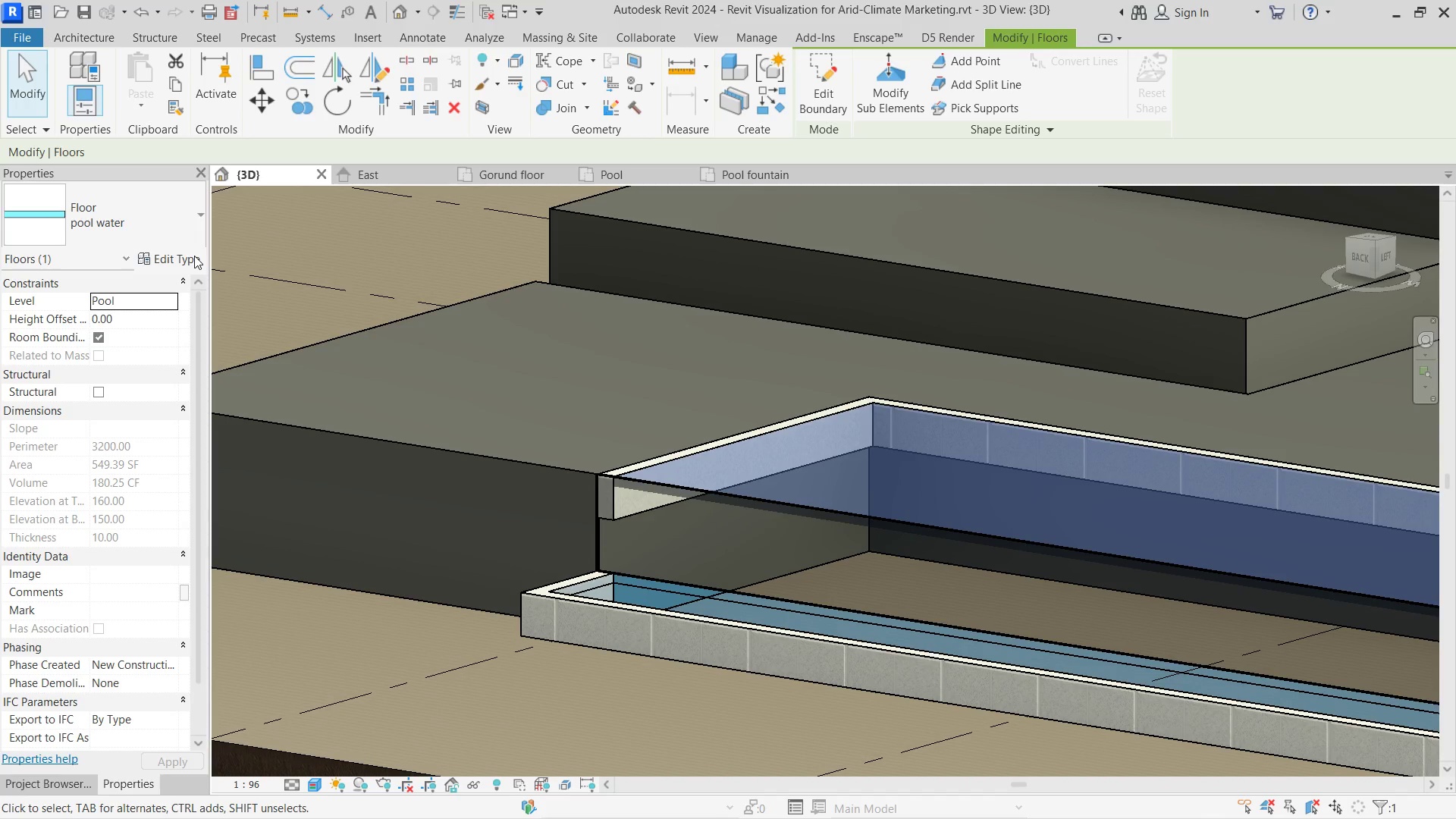 
left_click([195, 256])
 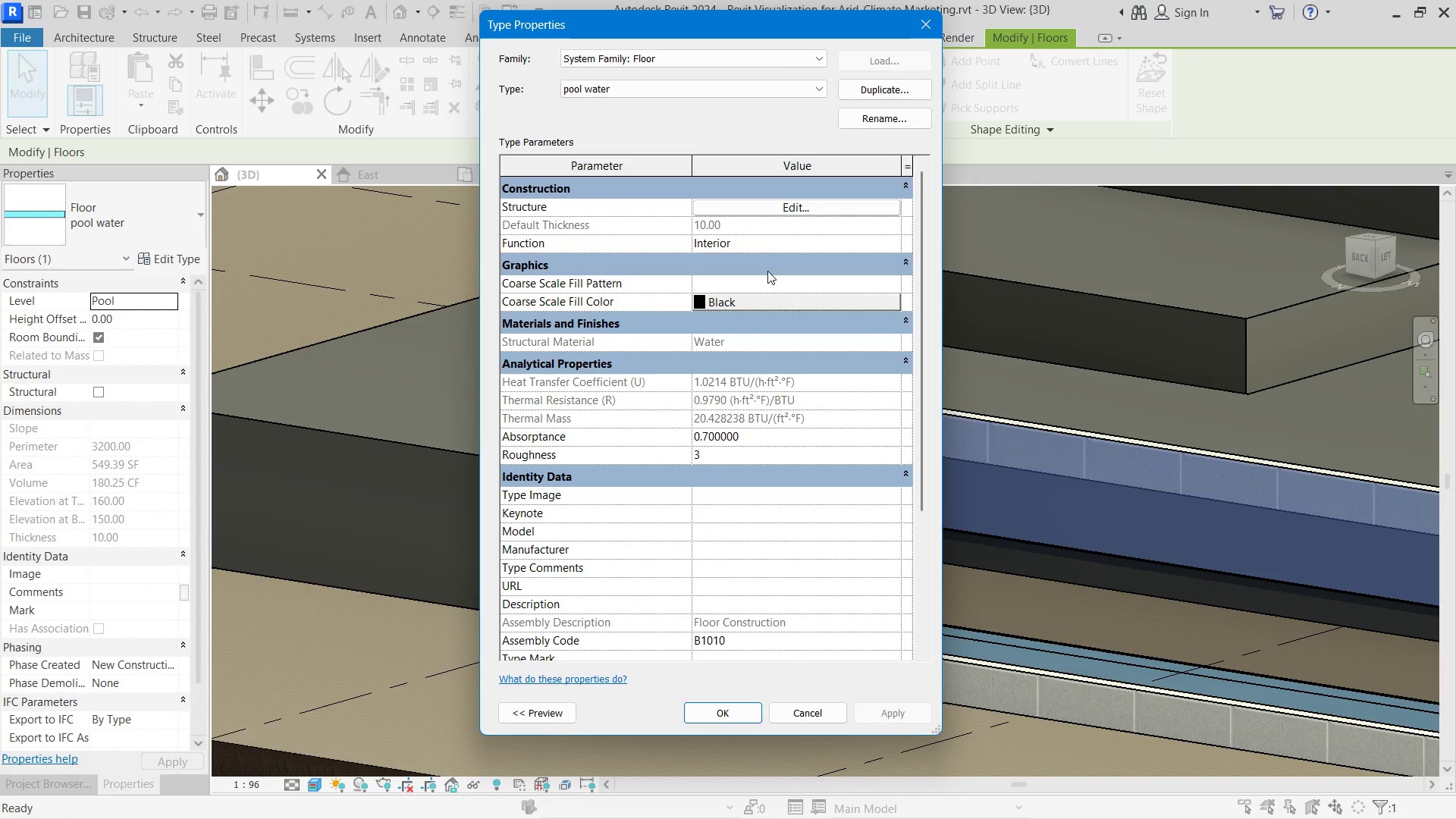 
left_click([771, 216])
 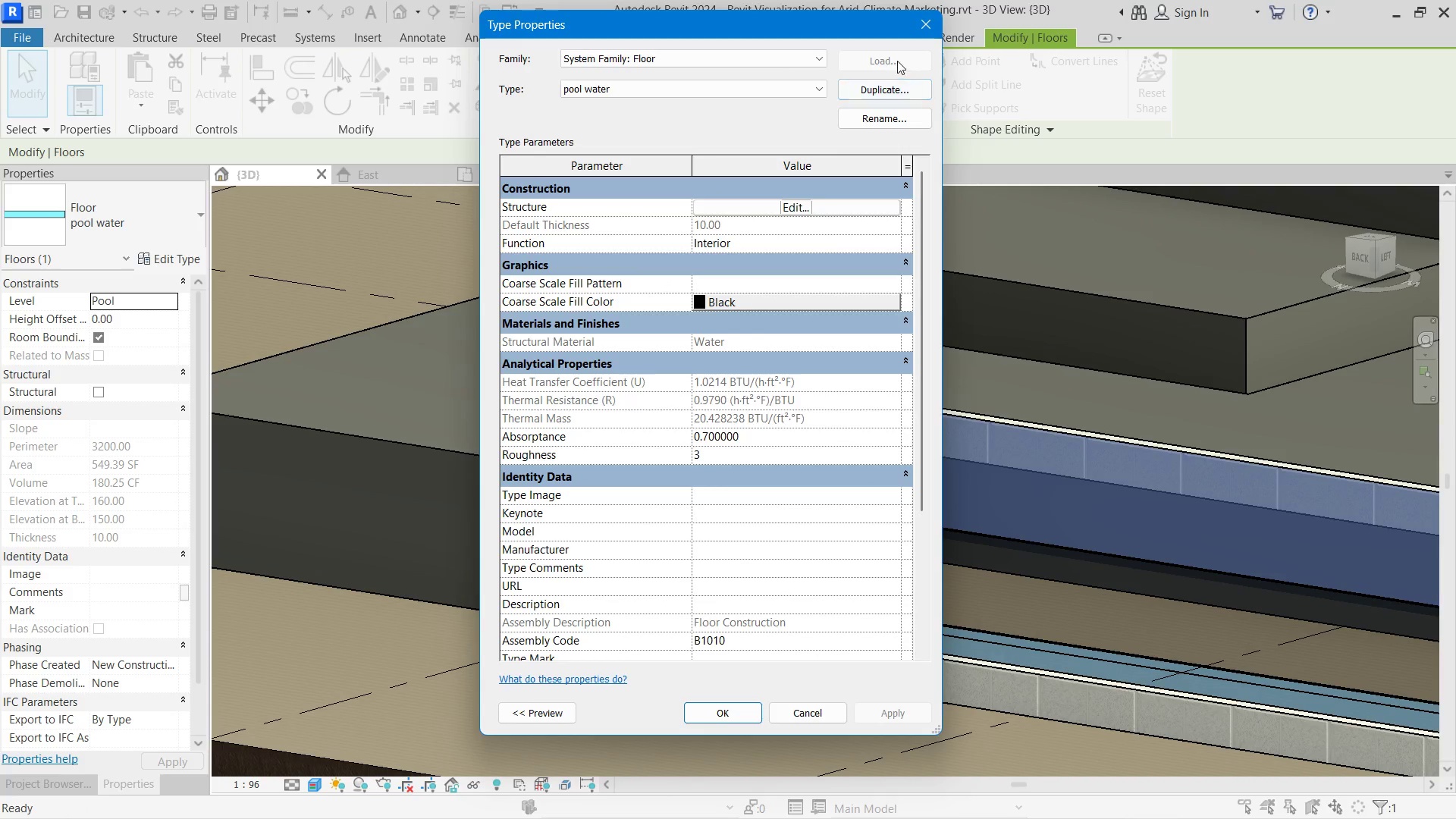 
left_click([918, 33])
 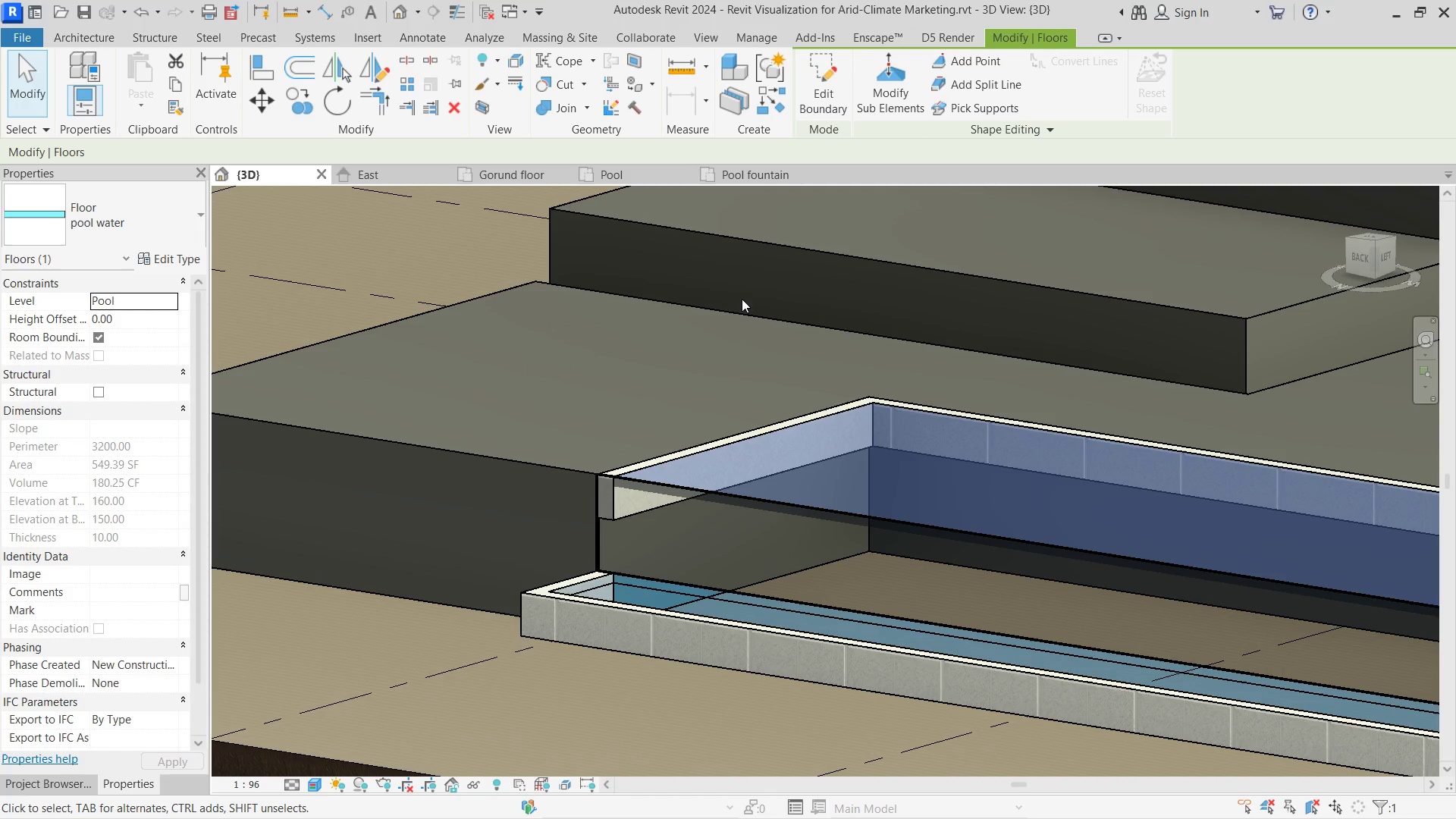 
left_click([494, 433])
 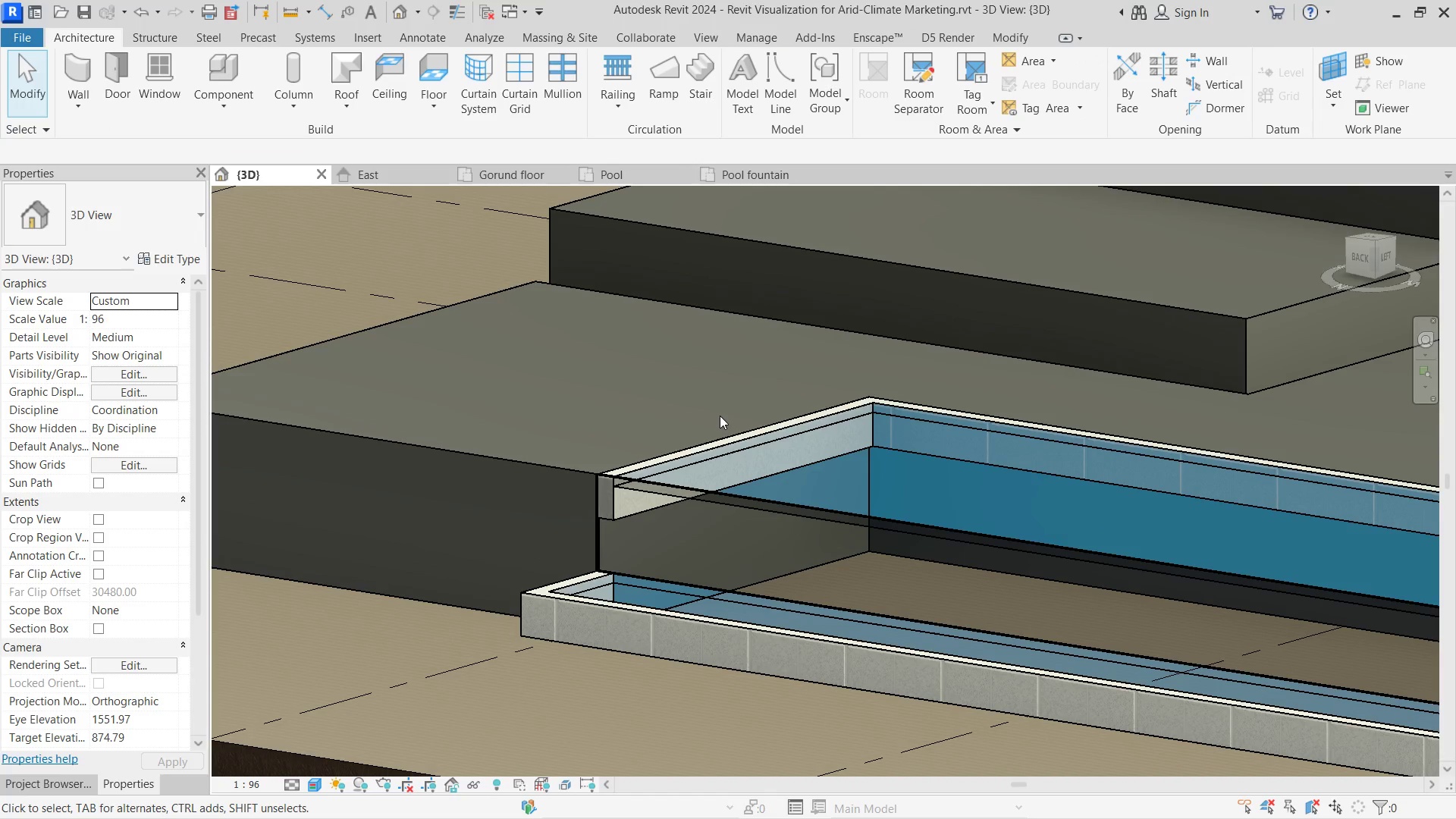 
hold_key(key=ShiftLeft, duration=0.62)
 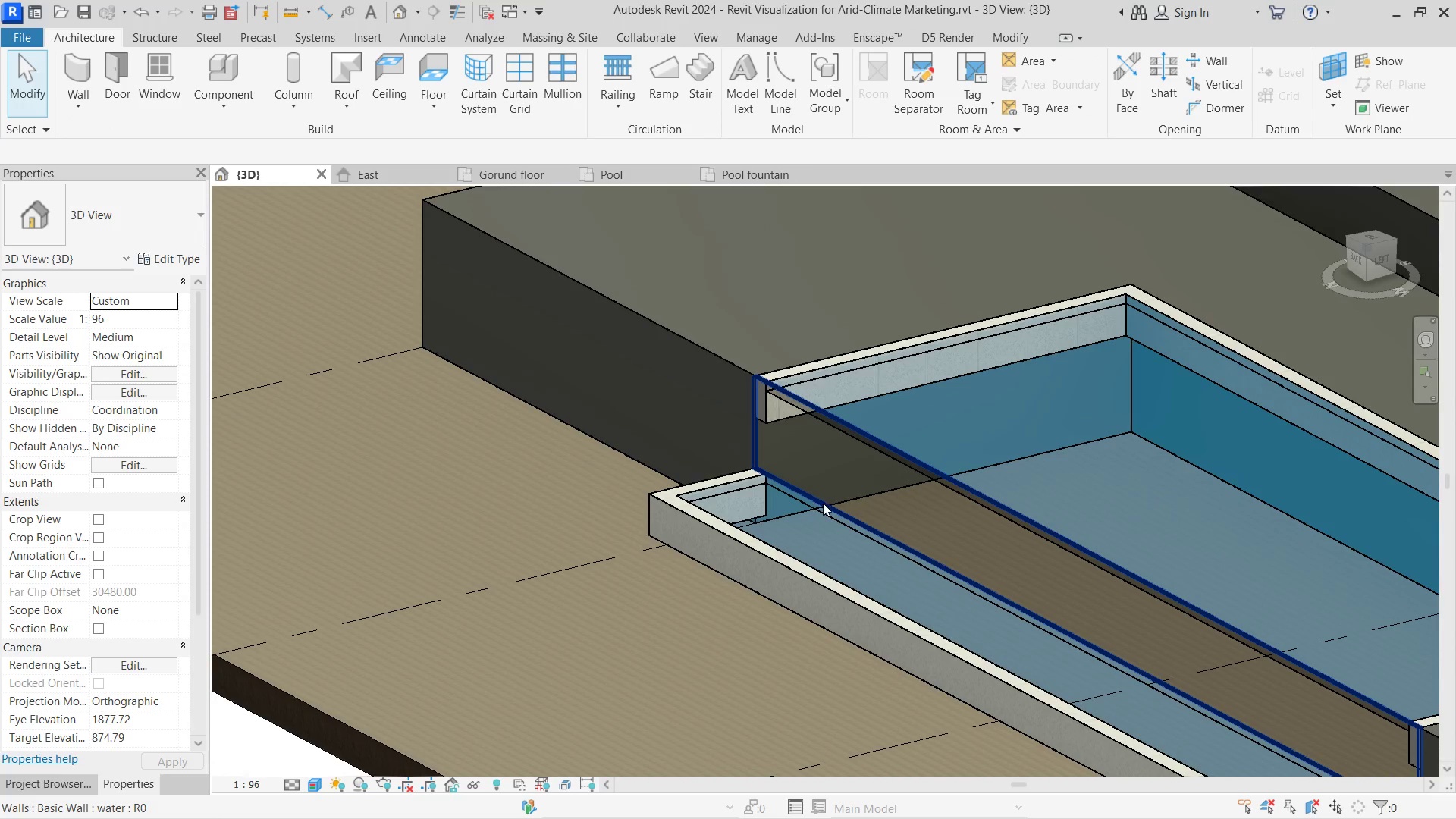 
left_click([823, 503])
 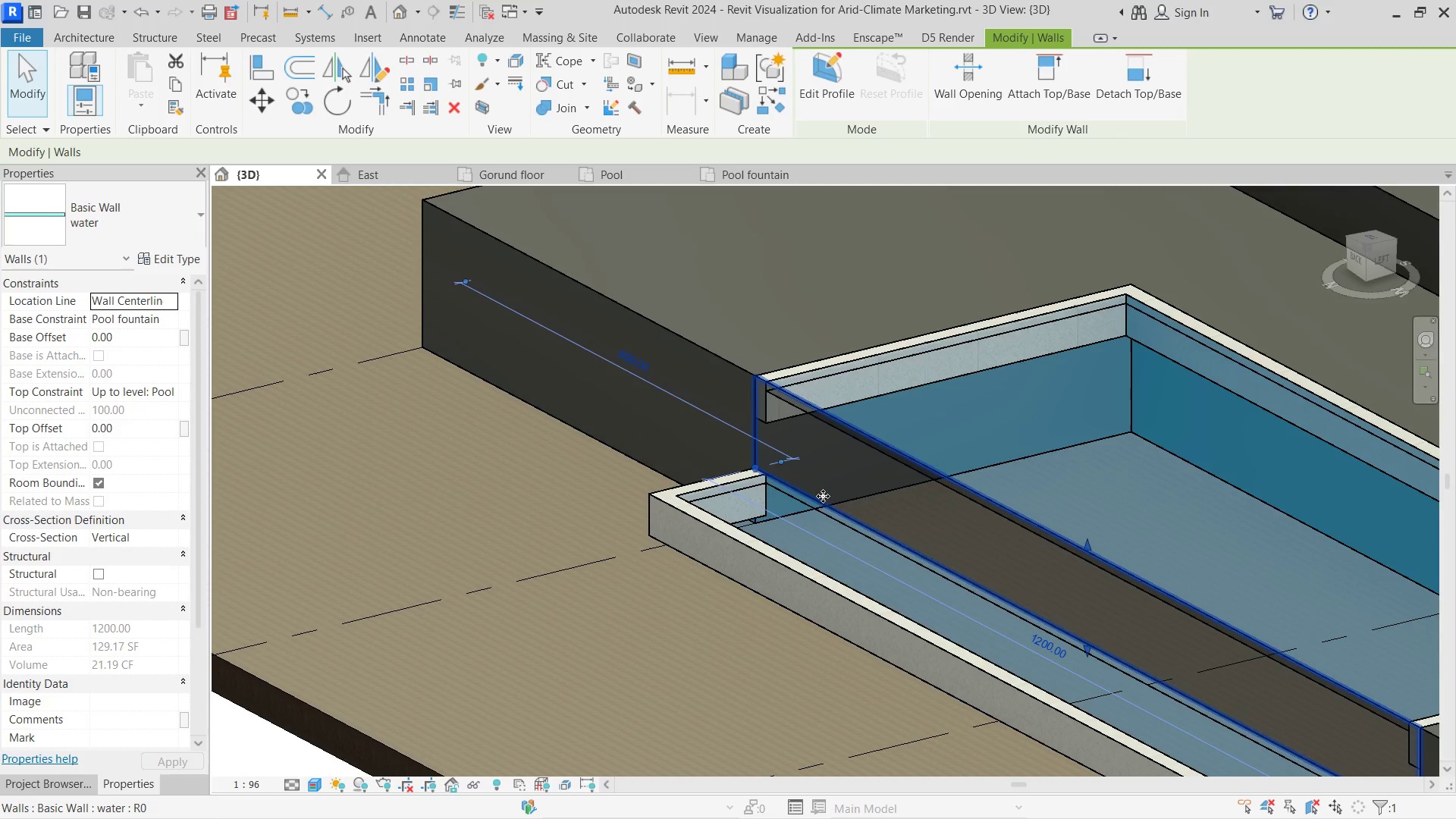 
right_click([823, 496])
 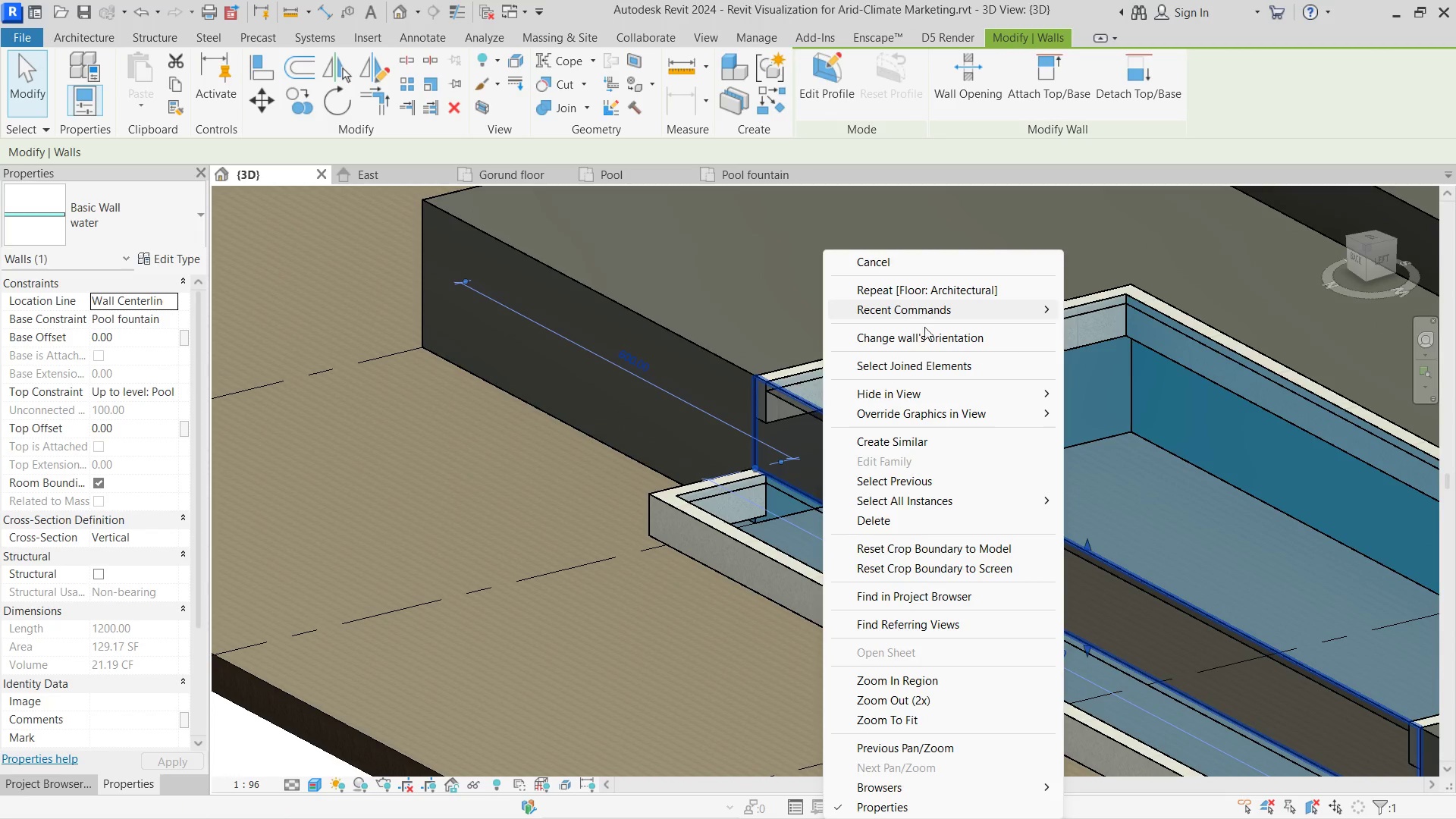 
left_click([924, 332])
 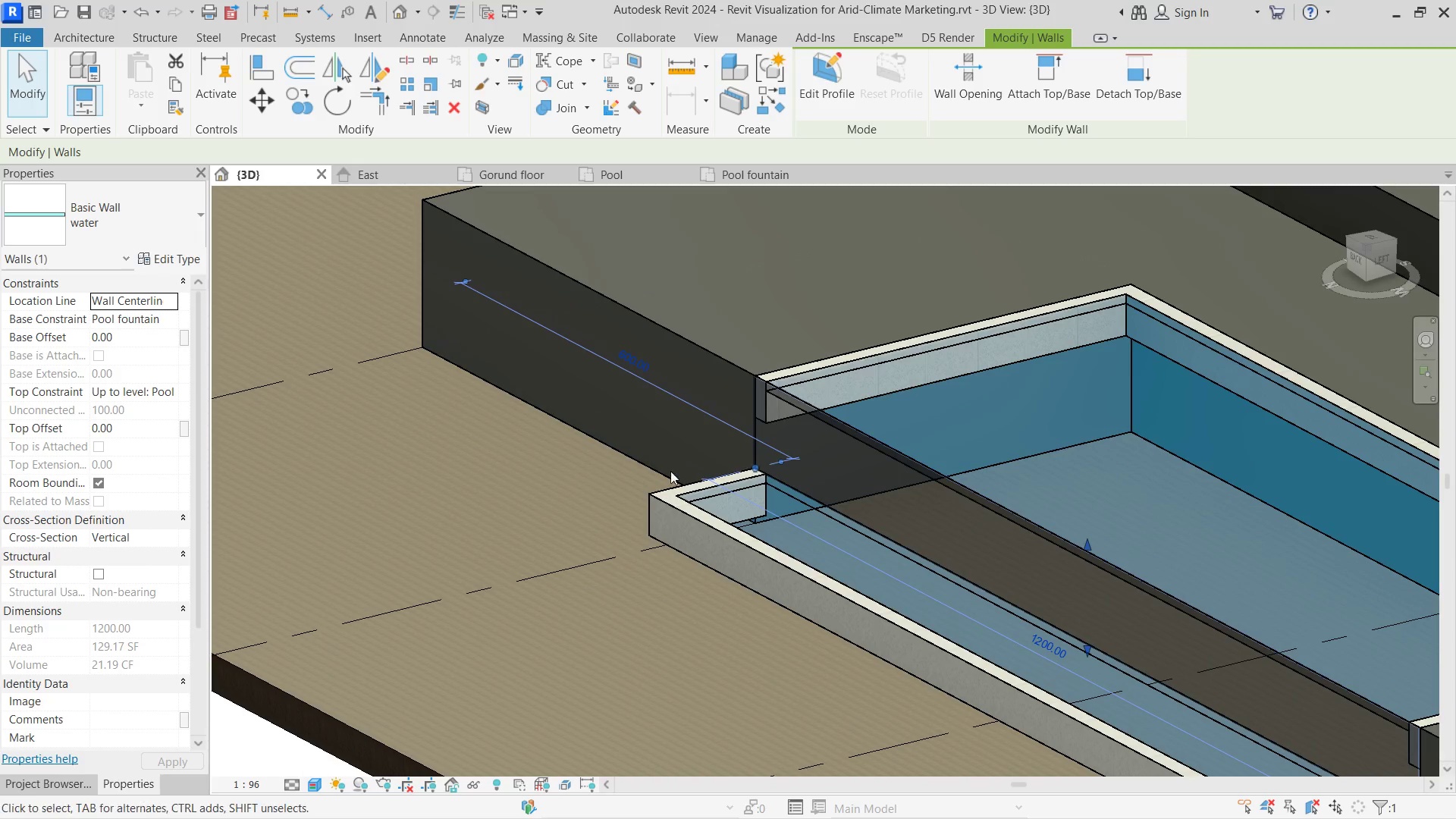 
left_click([582, 472])
 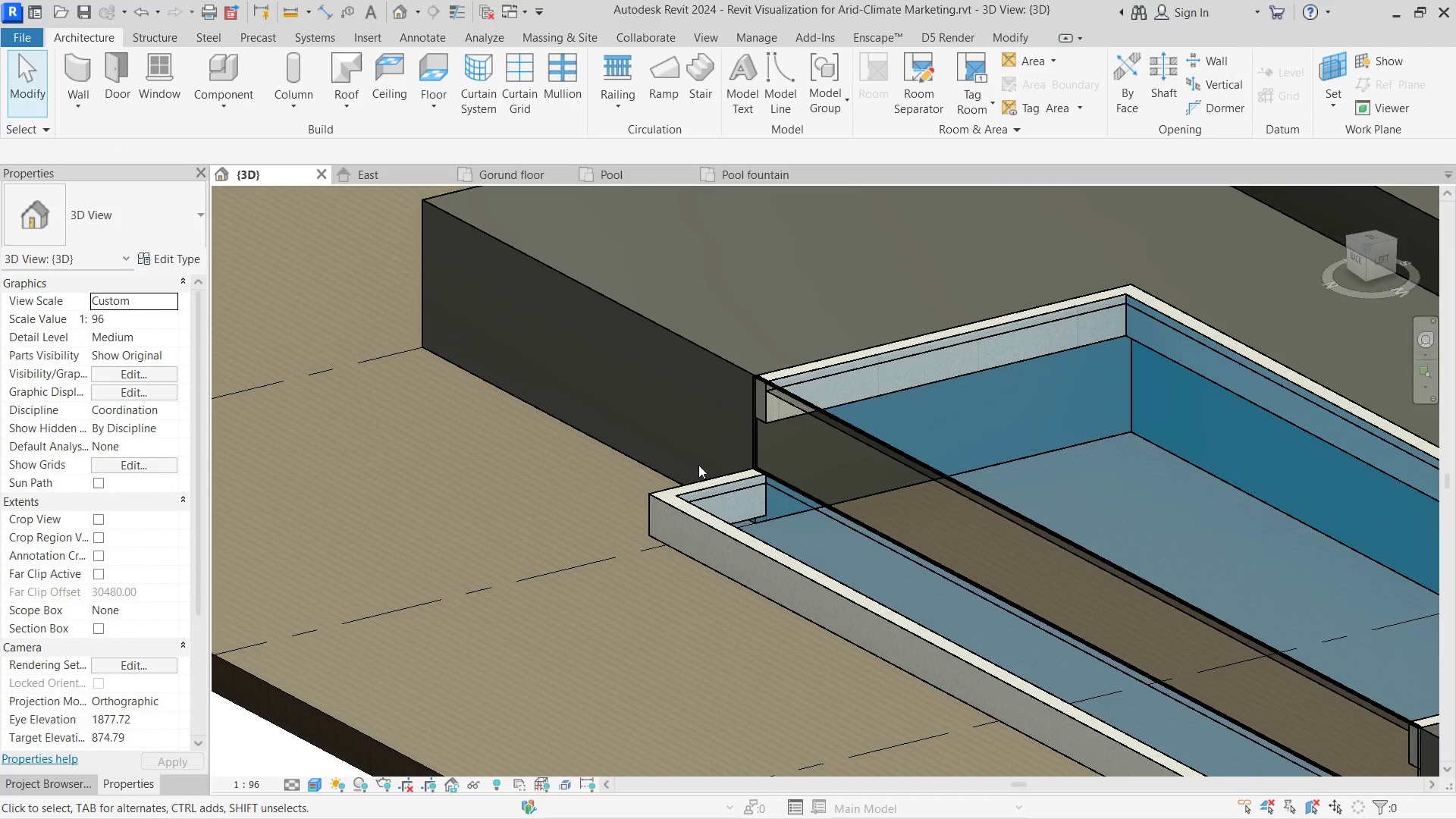 
hold_key(key=ShiftLeft, duration=1.2)
 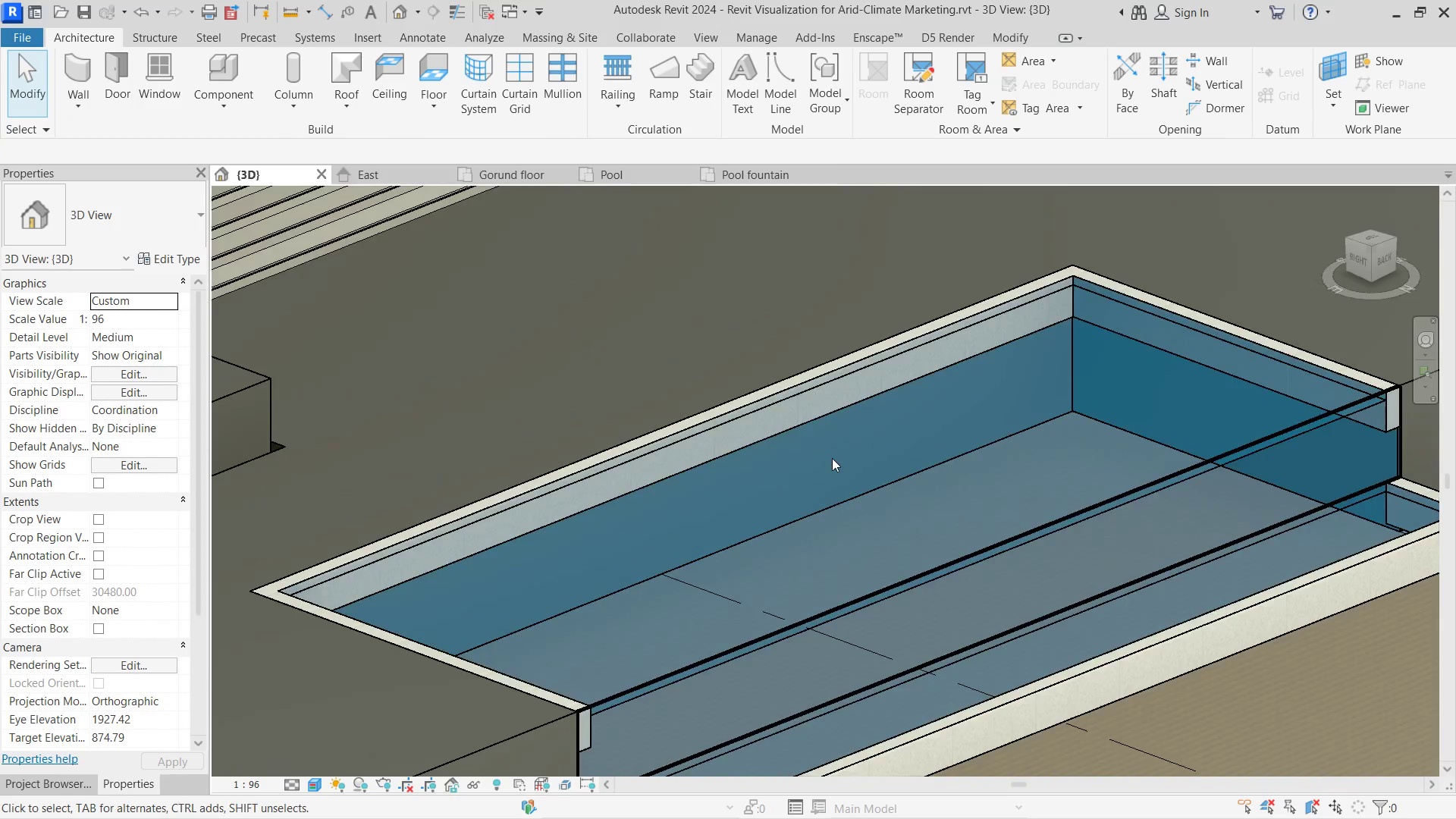 
hold_key(key=ShiftLeft, duration=0.98)
 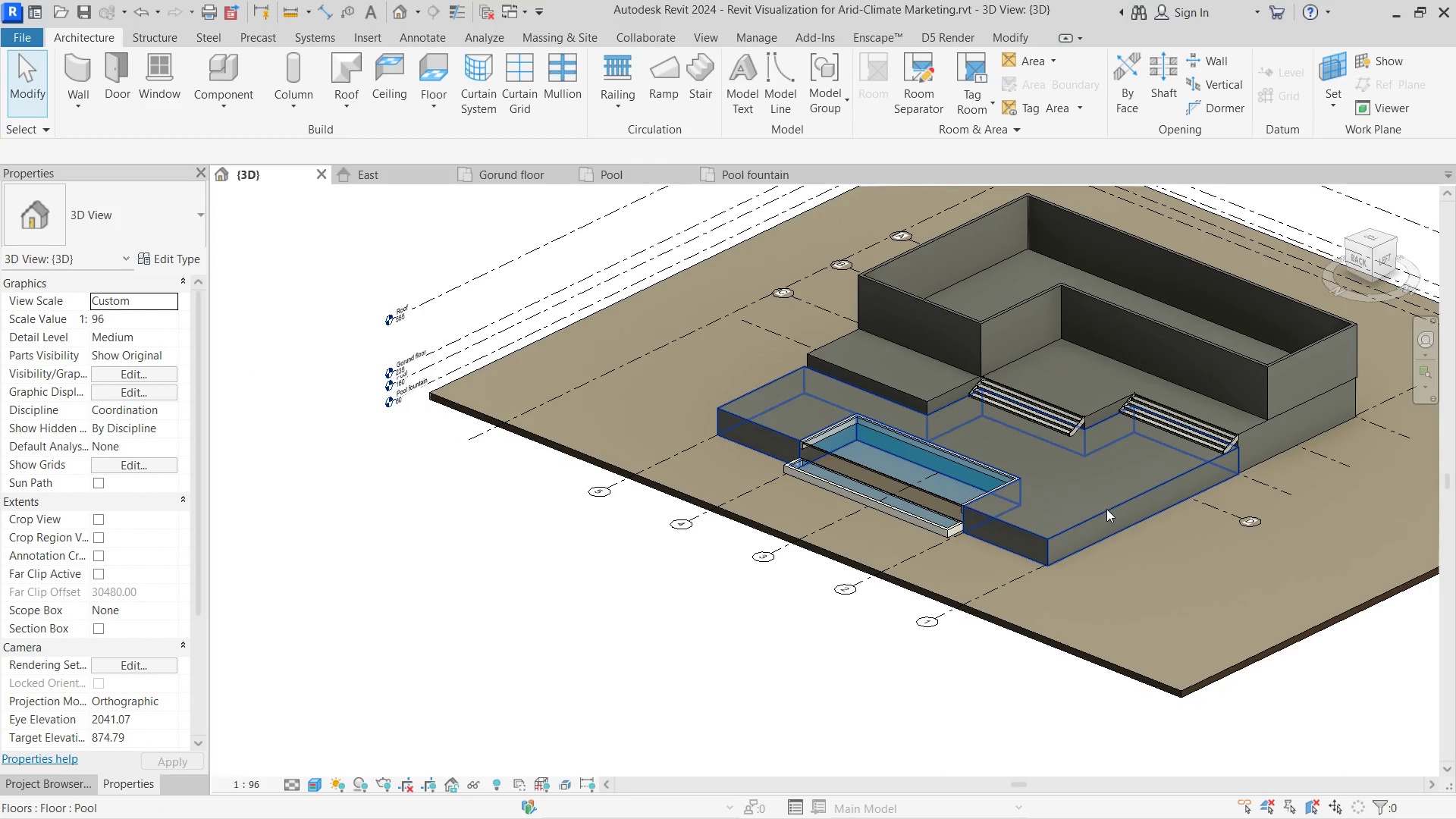 
scroll: coordinate [838, 456], scroll_direction: down, amount: 11.0
 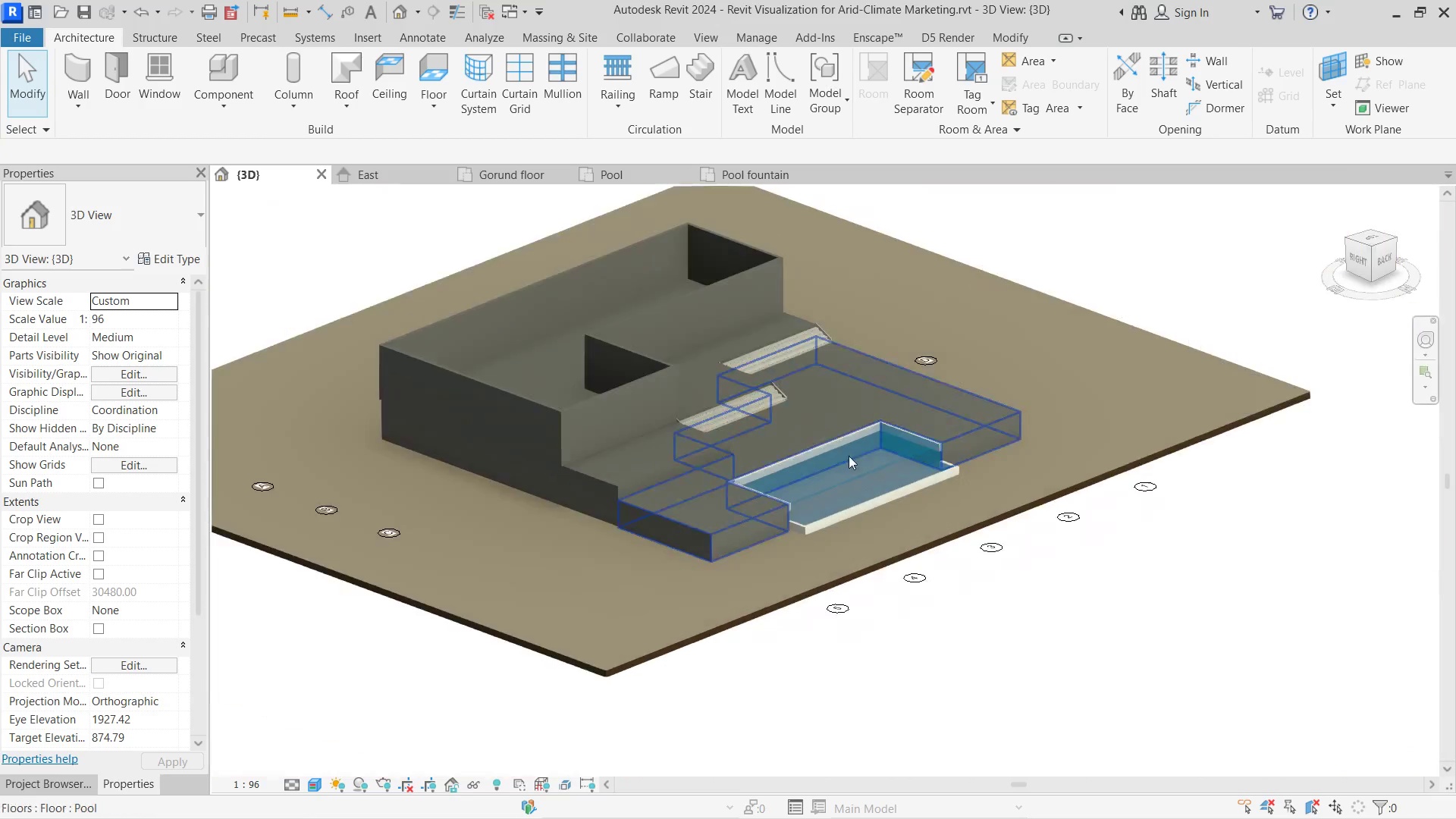 
scroll: coordinate [920, 505], scroll_direction: up, amount: 8.0
 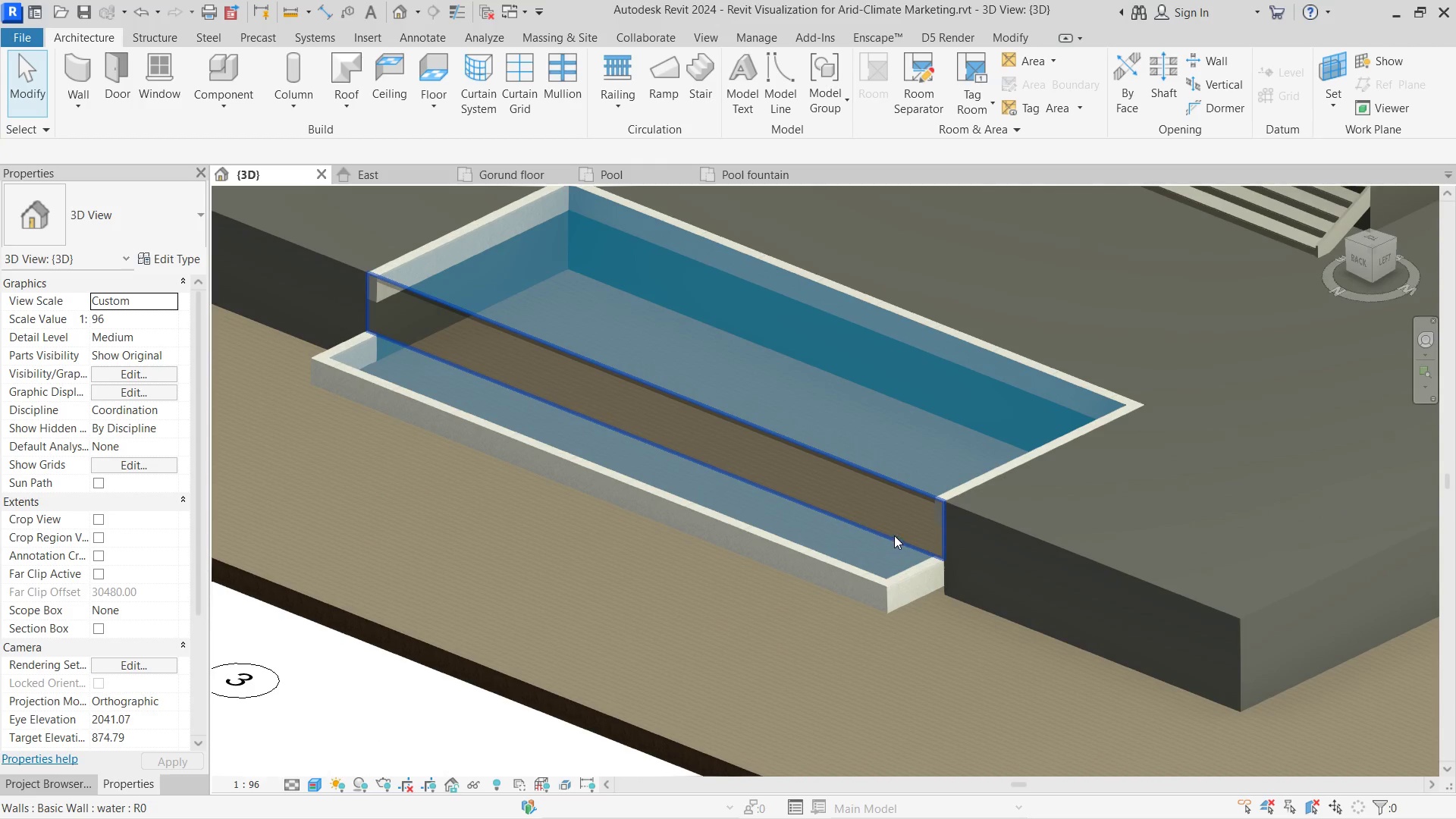 
left_click([894, 535])
 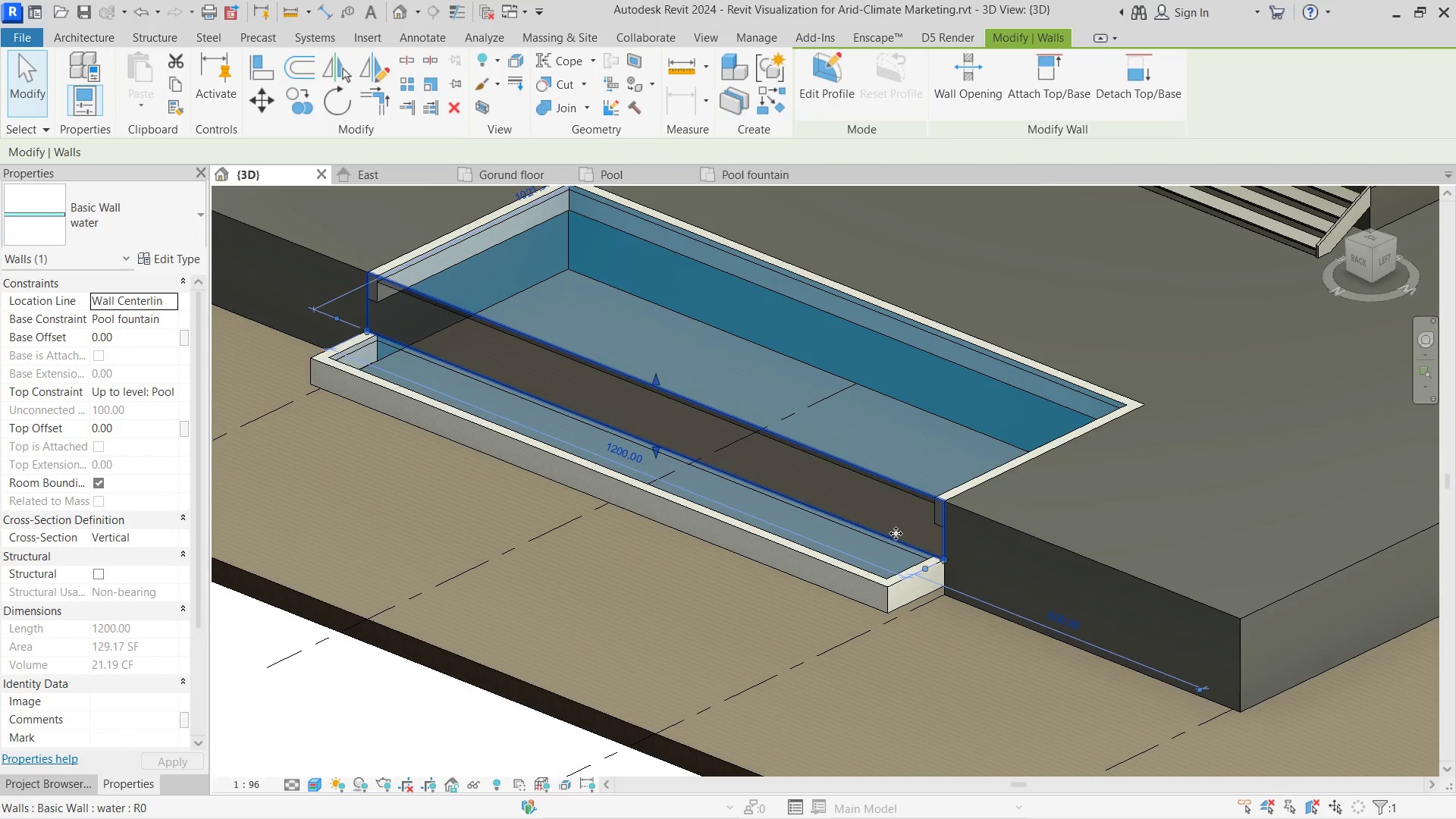 
right_click([896, 533])
 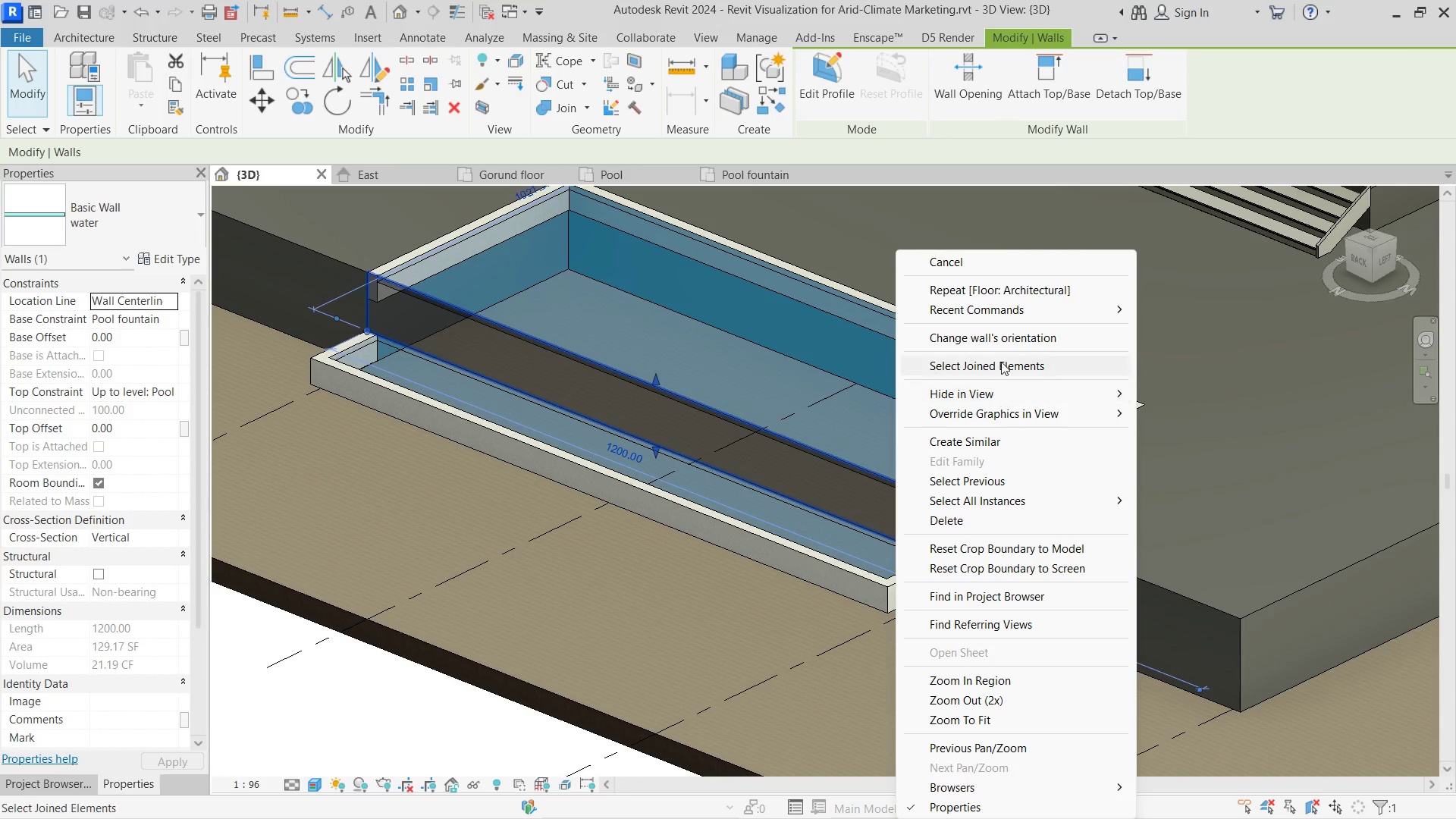 
left_click([999, 339])
 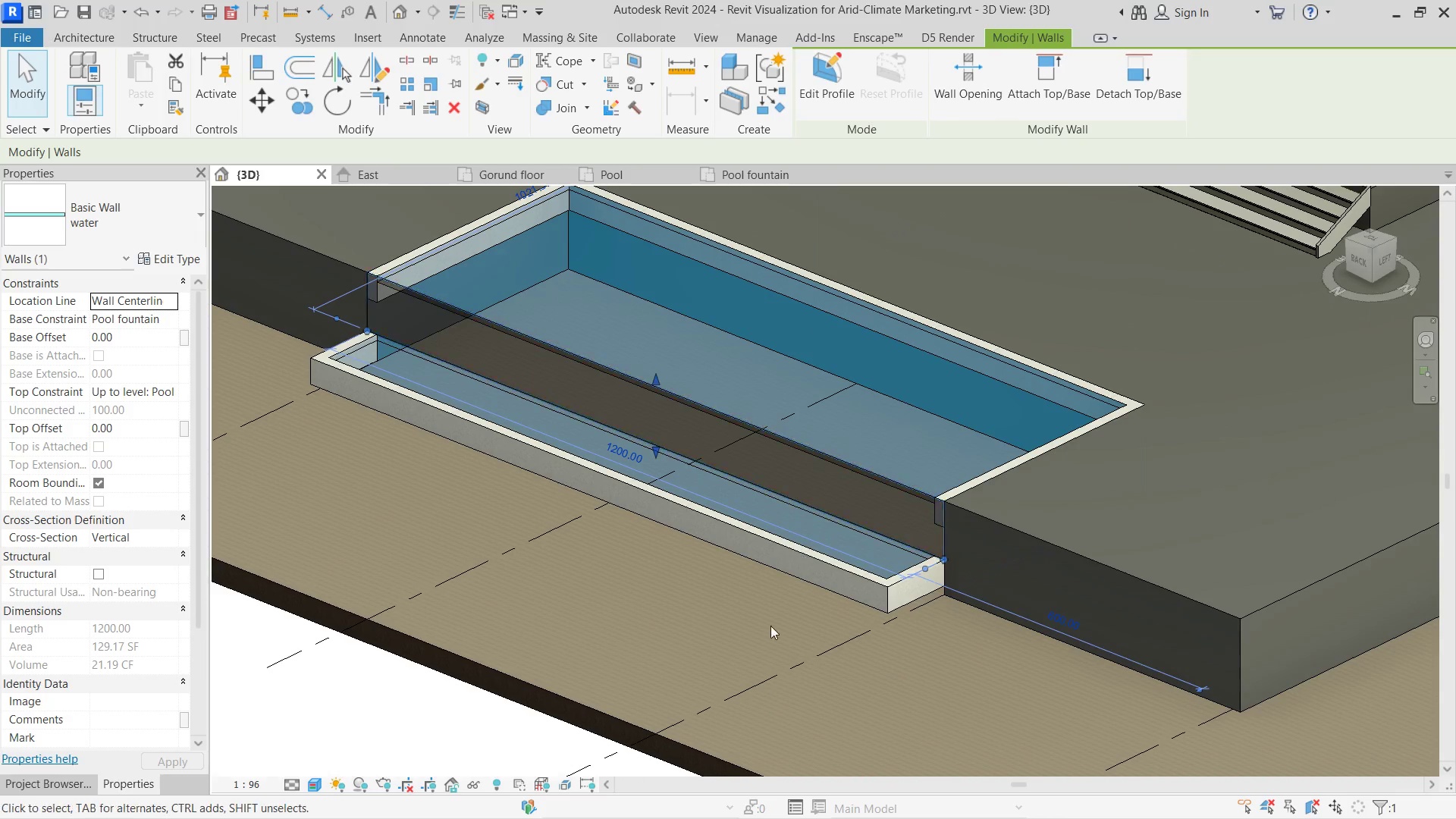 
left_click([752, 650])
 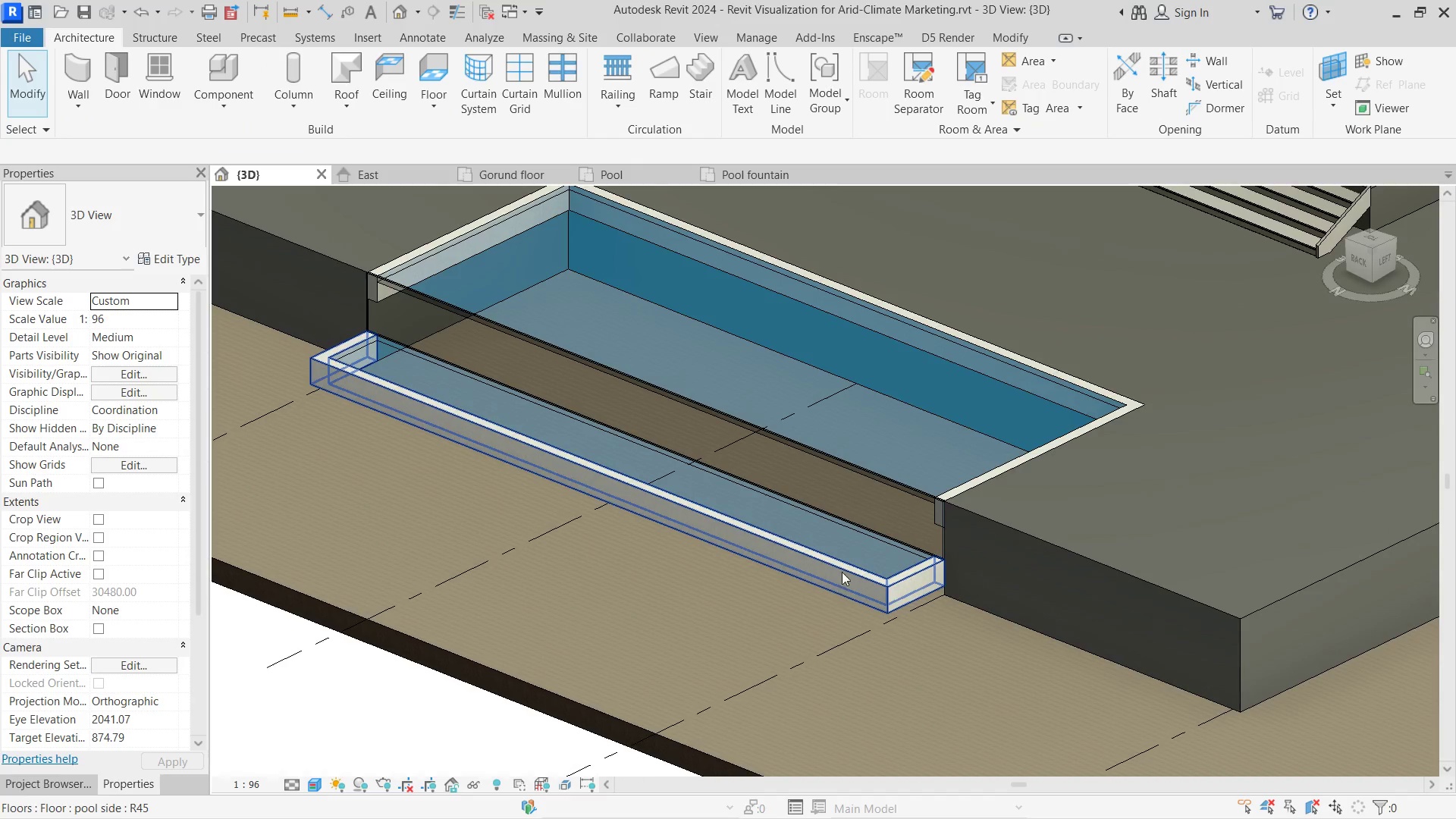 
scroll: coordinate [843, 562], scroll_direction: up, amount: 2.0
 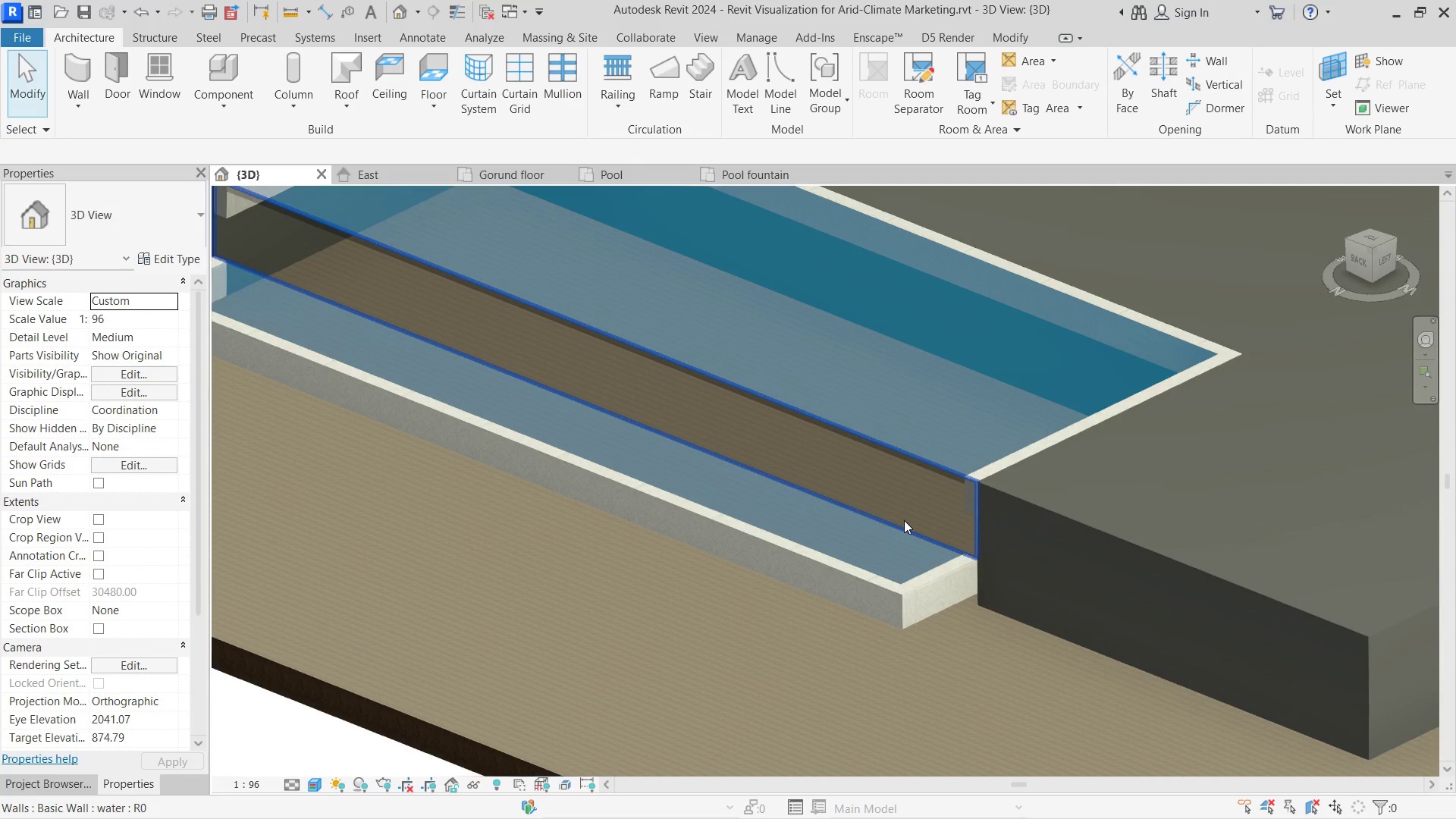 
left_click([904, 520])
 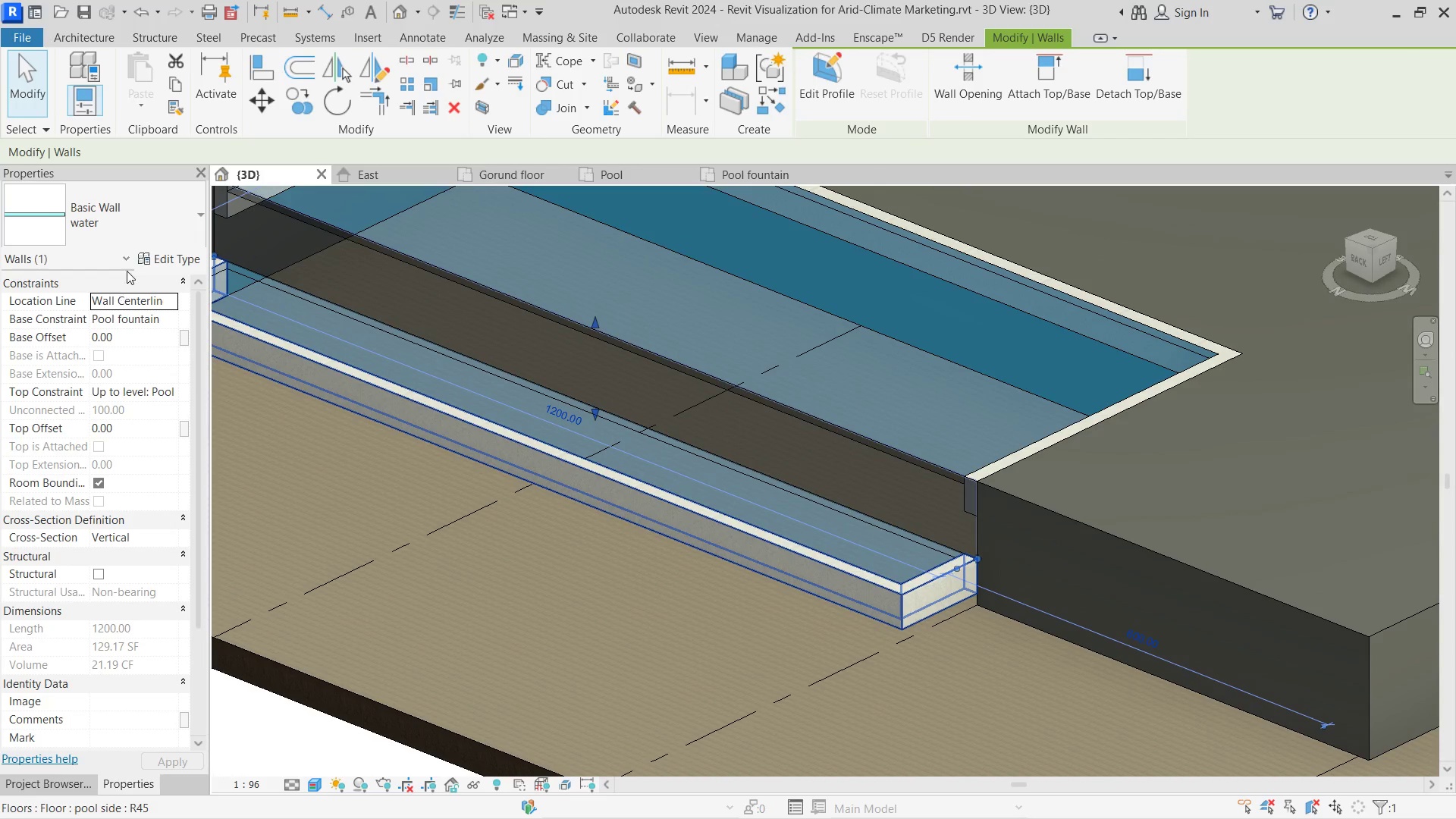 
left_click([139, 254])
 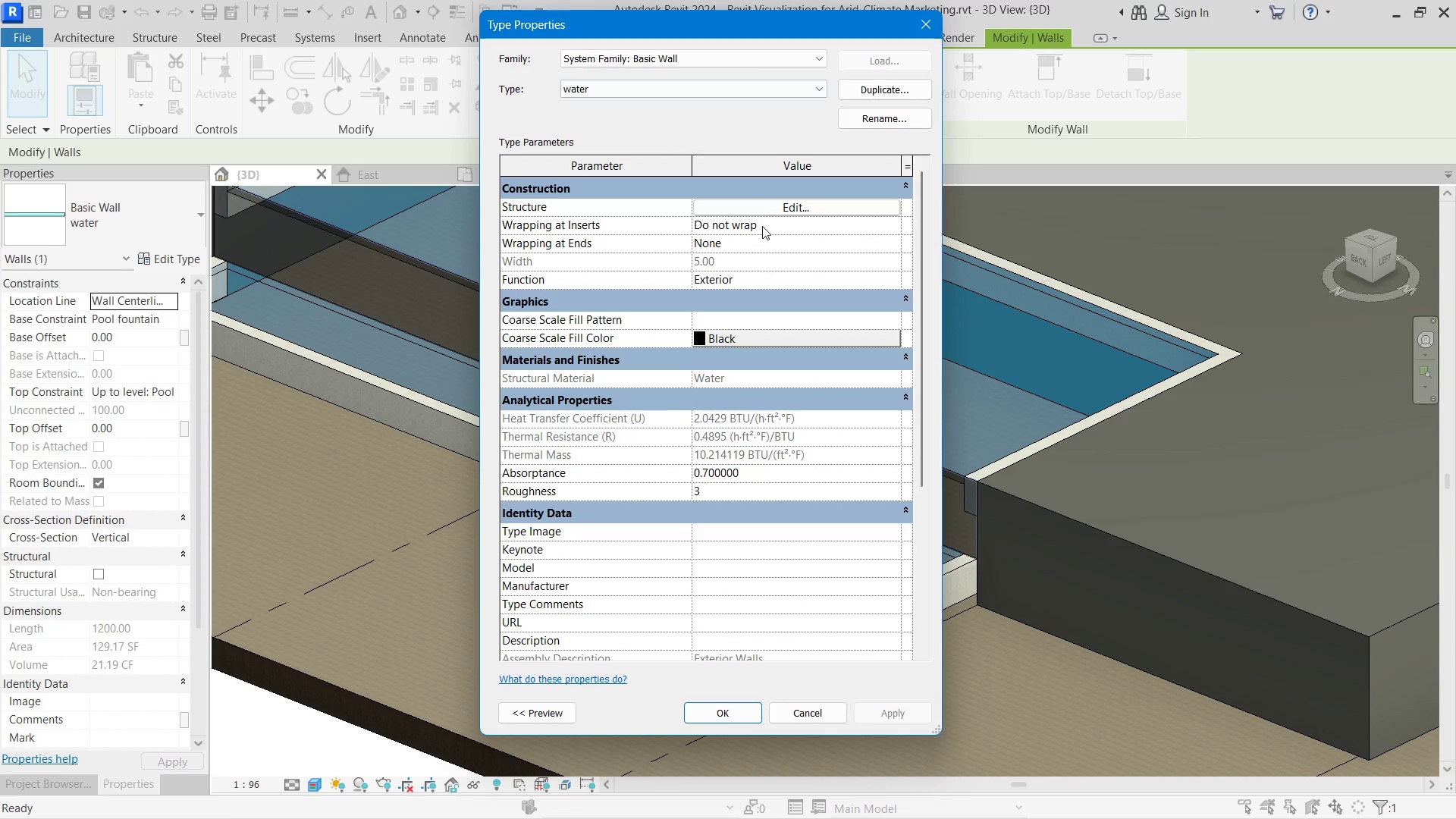 
left_click([766, 207])
 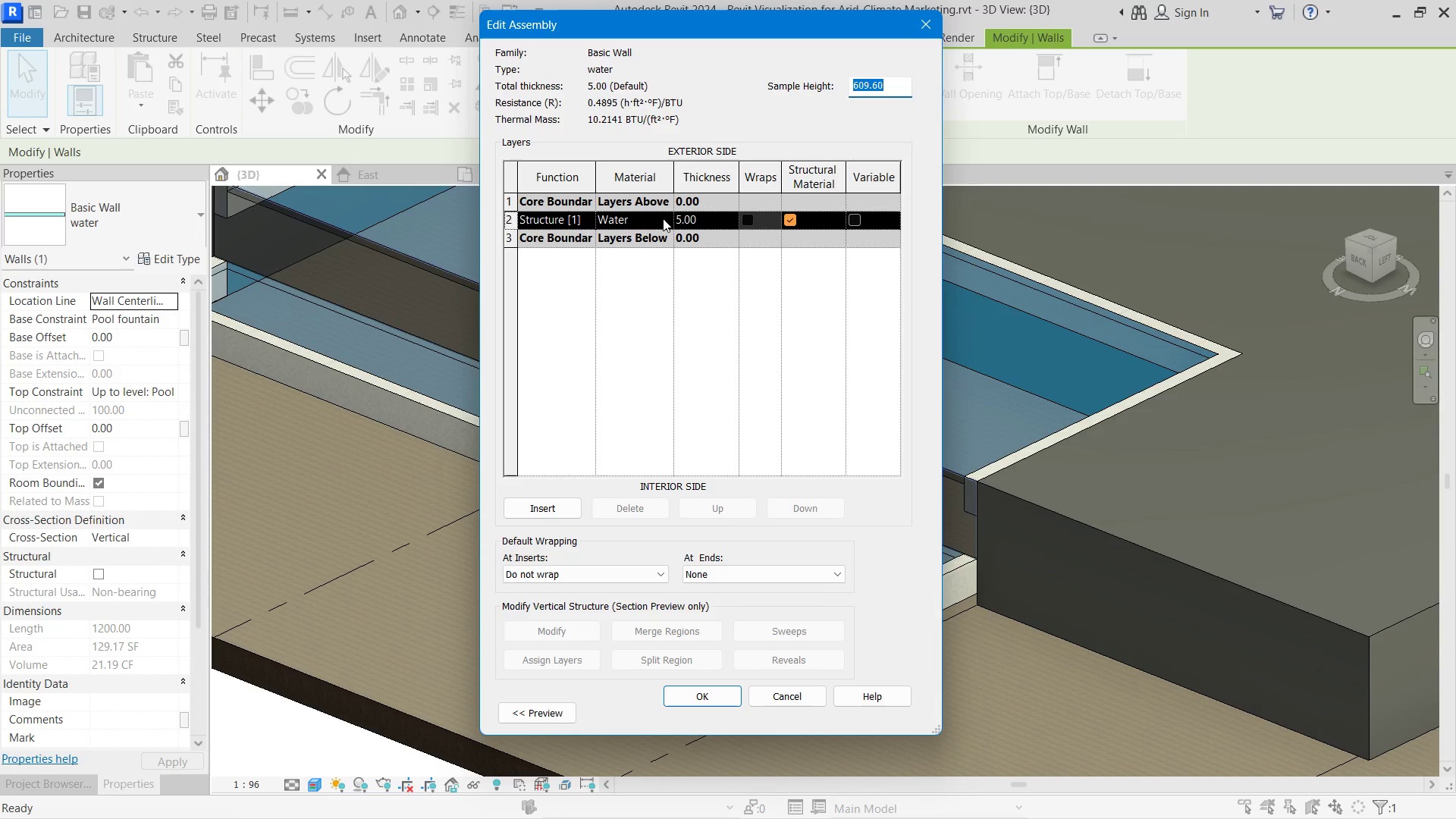 
left_click([659, 218])
 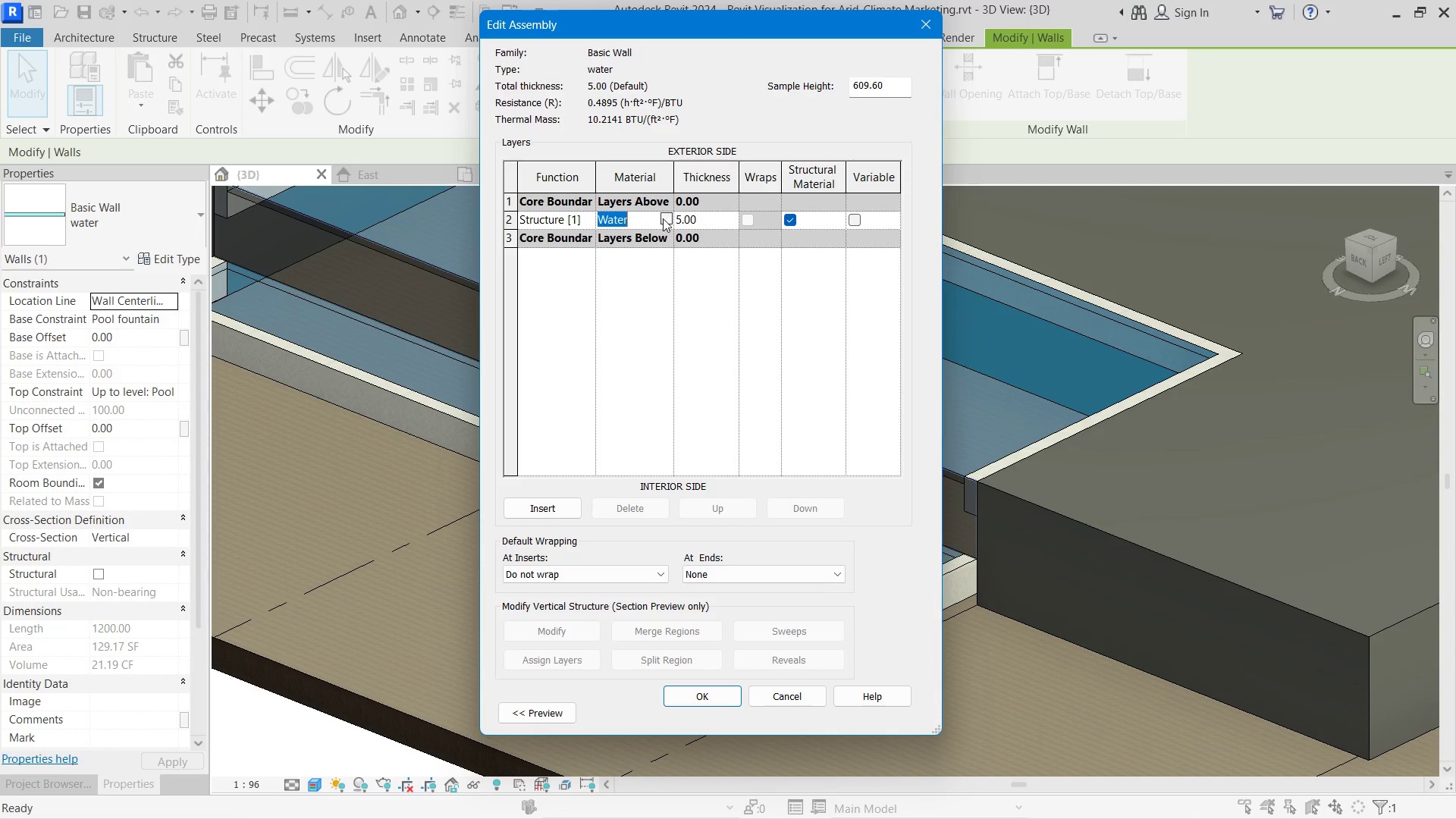 
left_click([663, 218])
 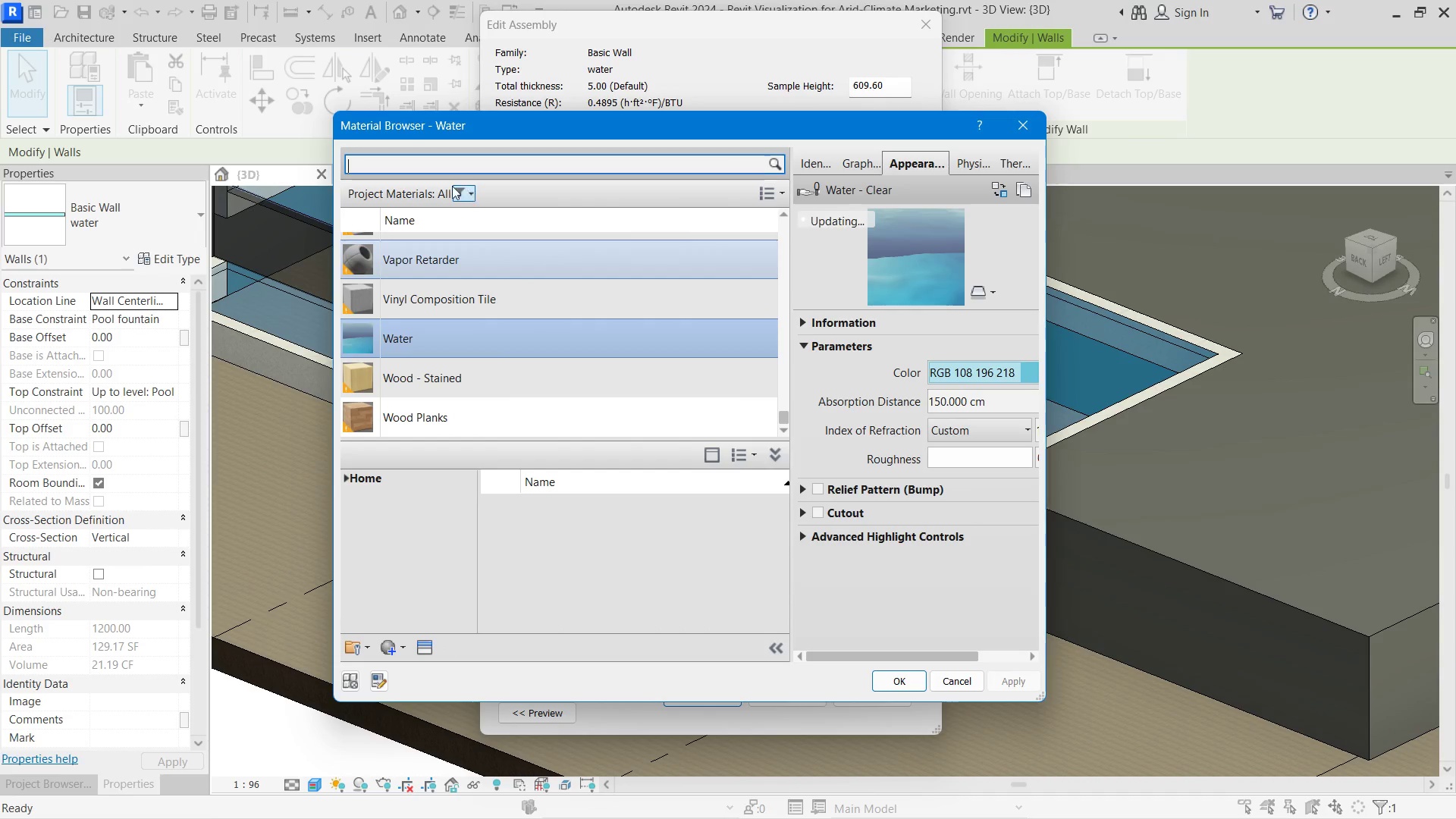 
left_click([437, 164])
 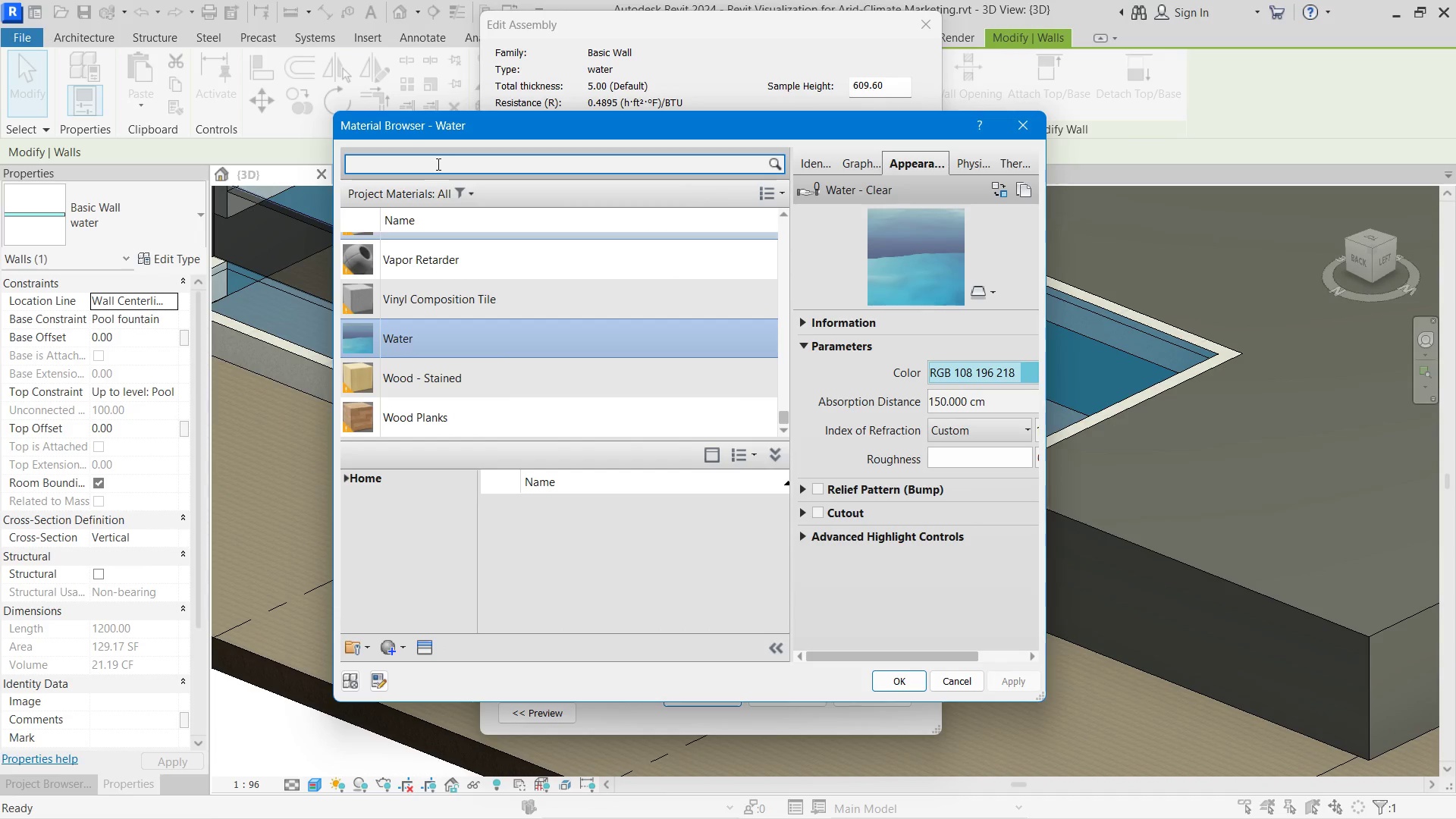 
type(wate)
 